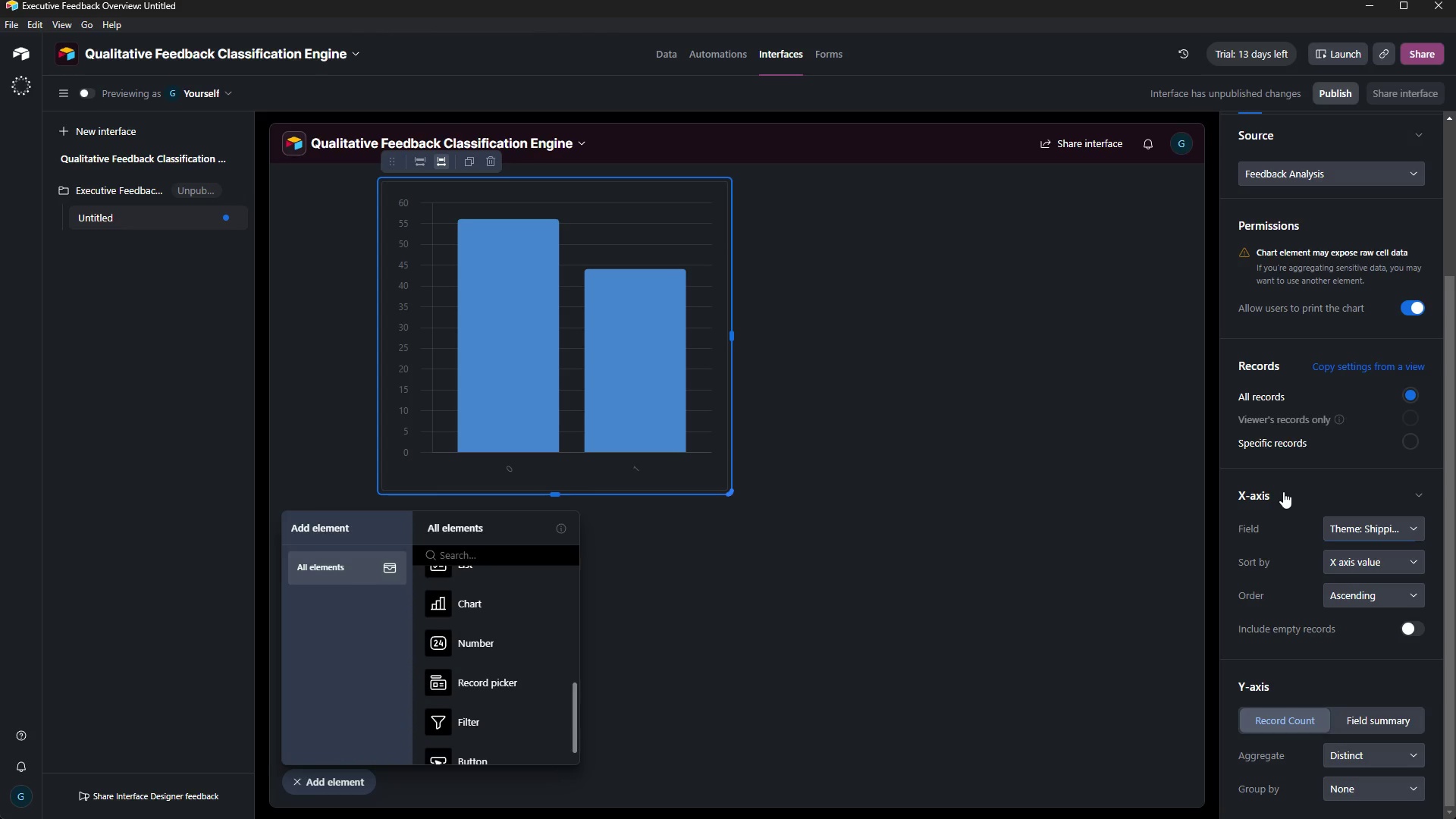 
wait(8.56)
 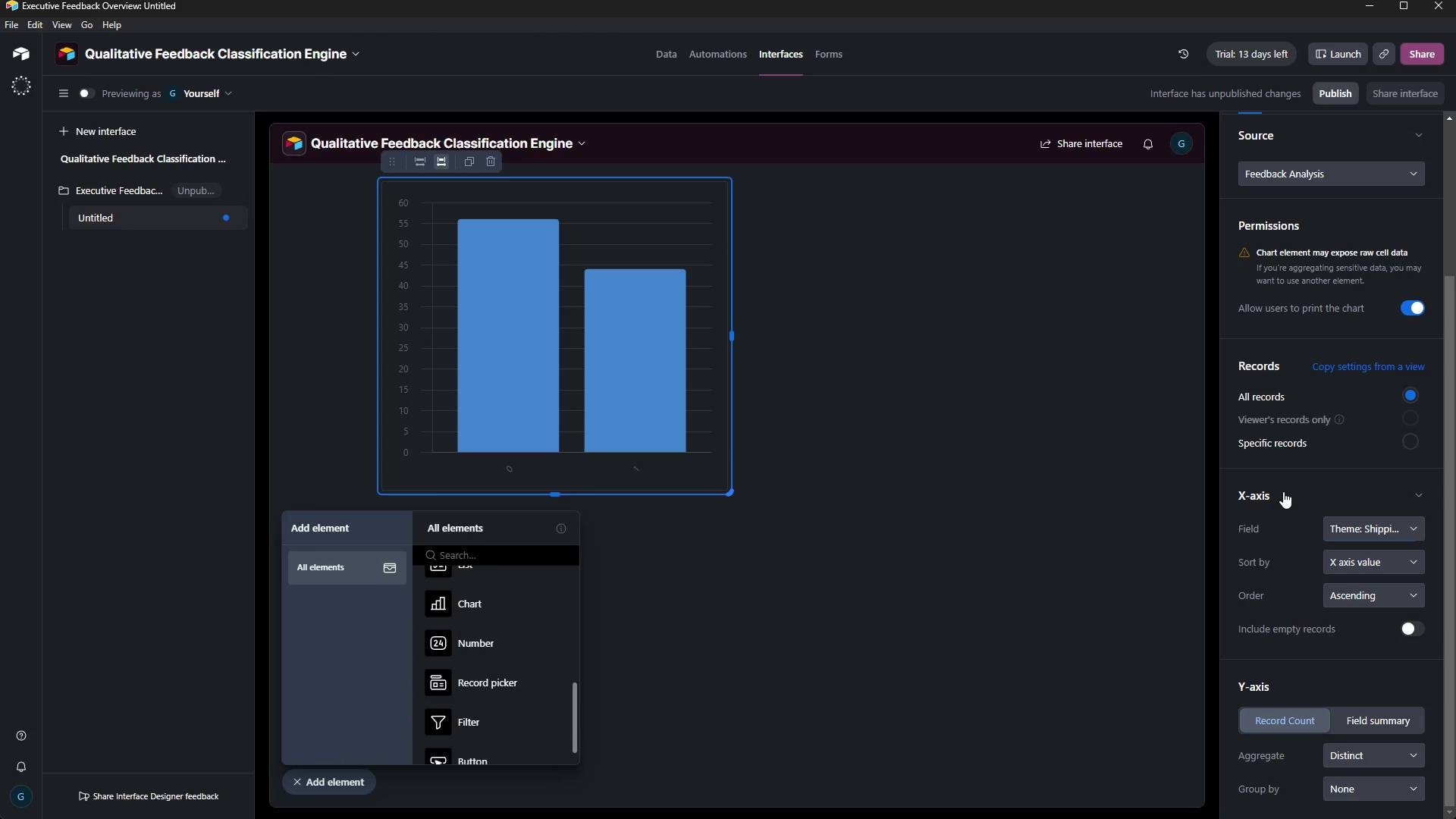 
left_click([1382, 525])
 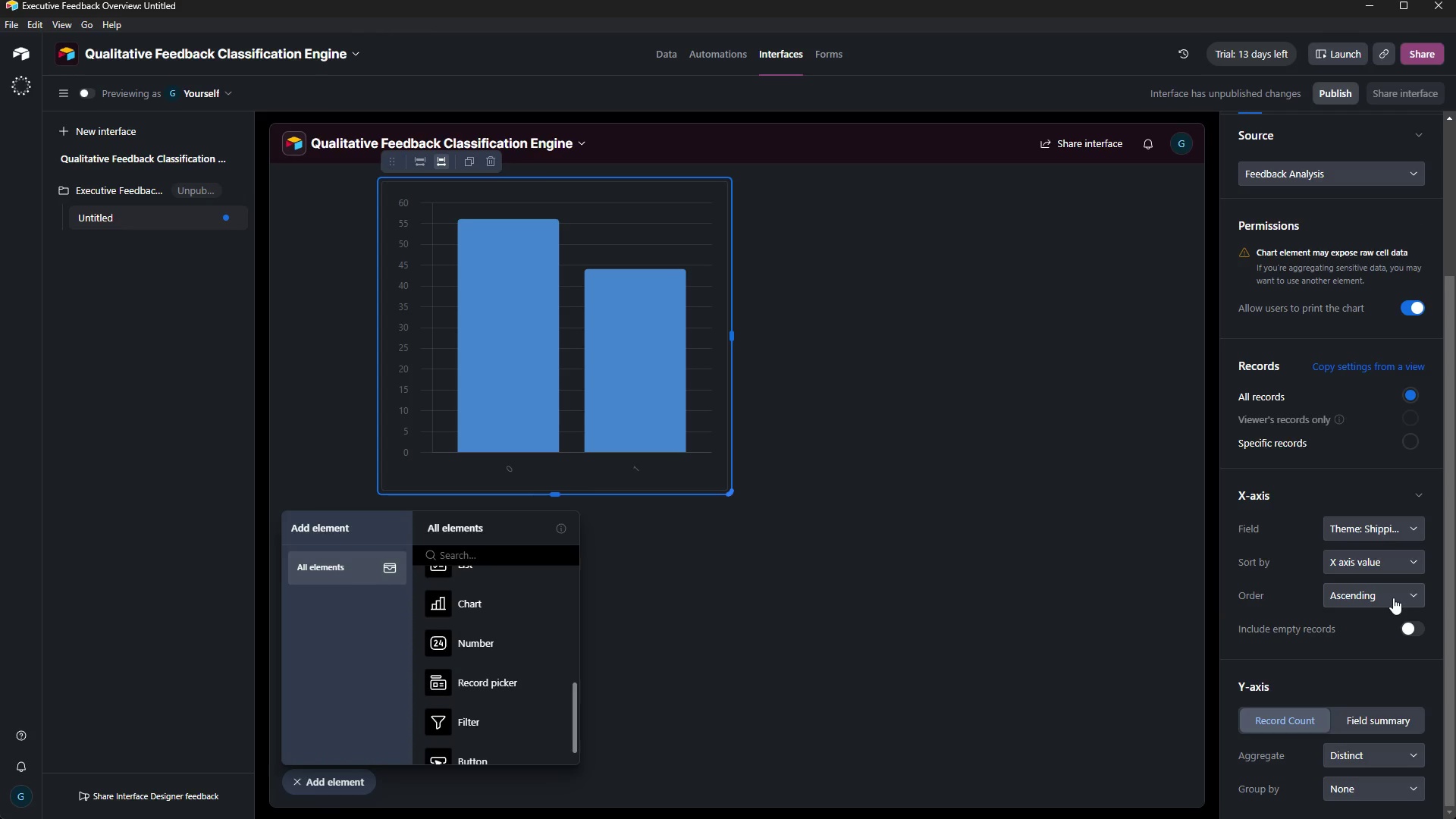 
wait(78.14)
 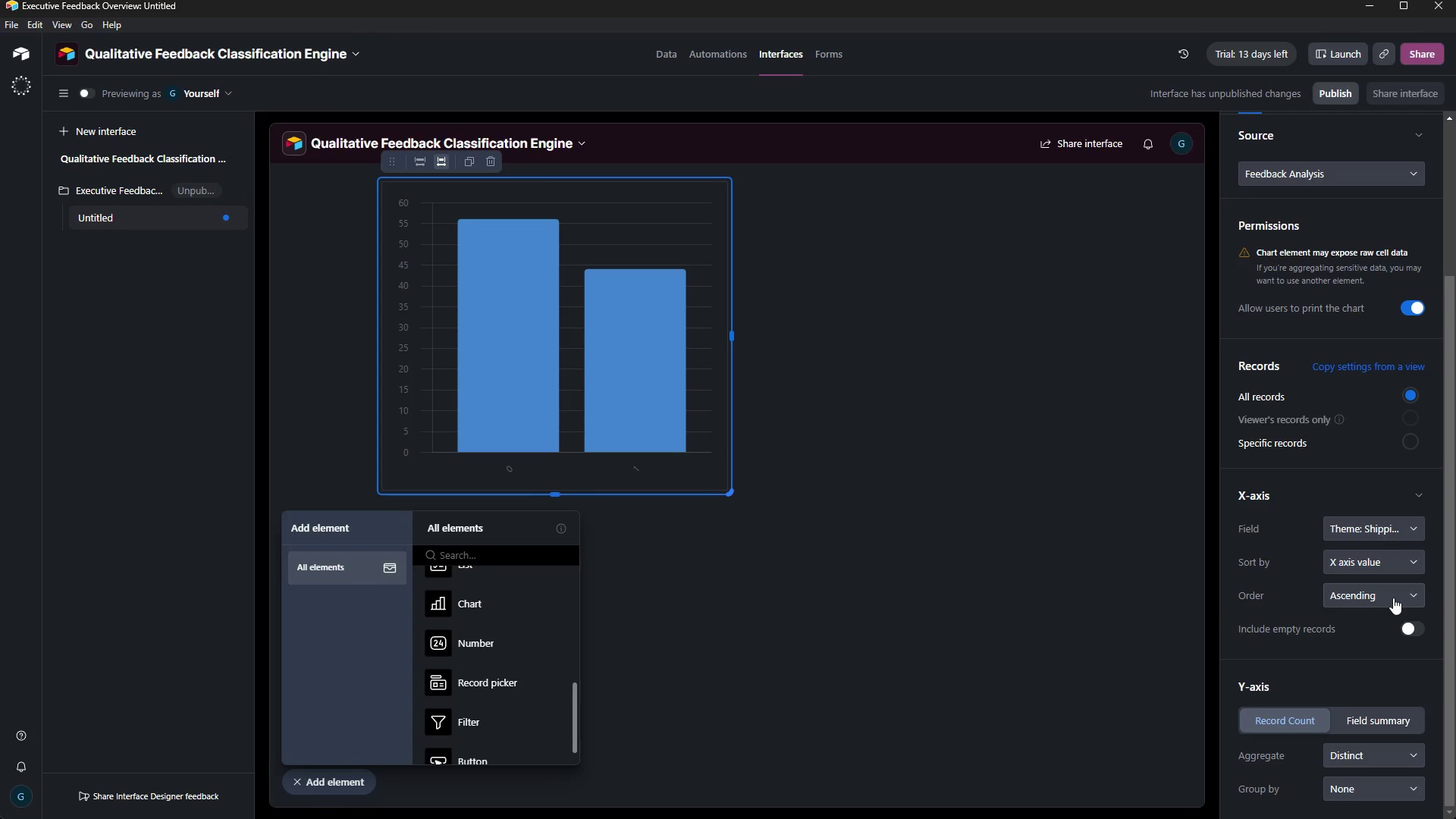 
left_click([1357, 522])
 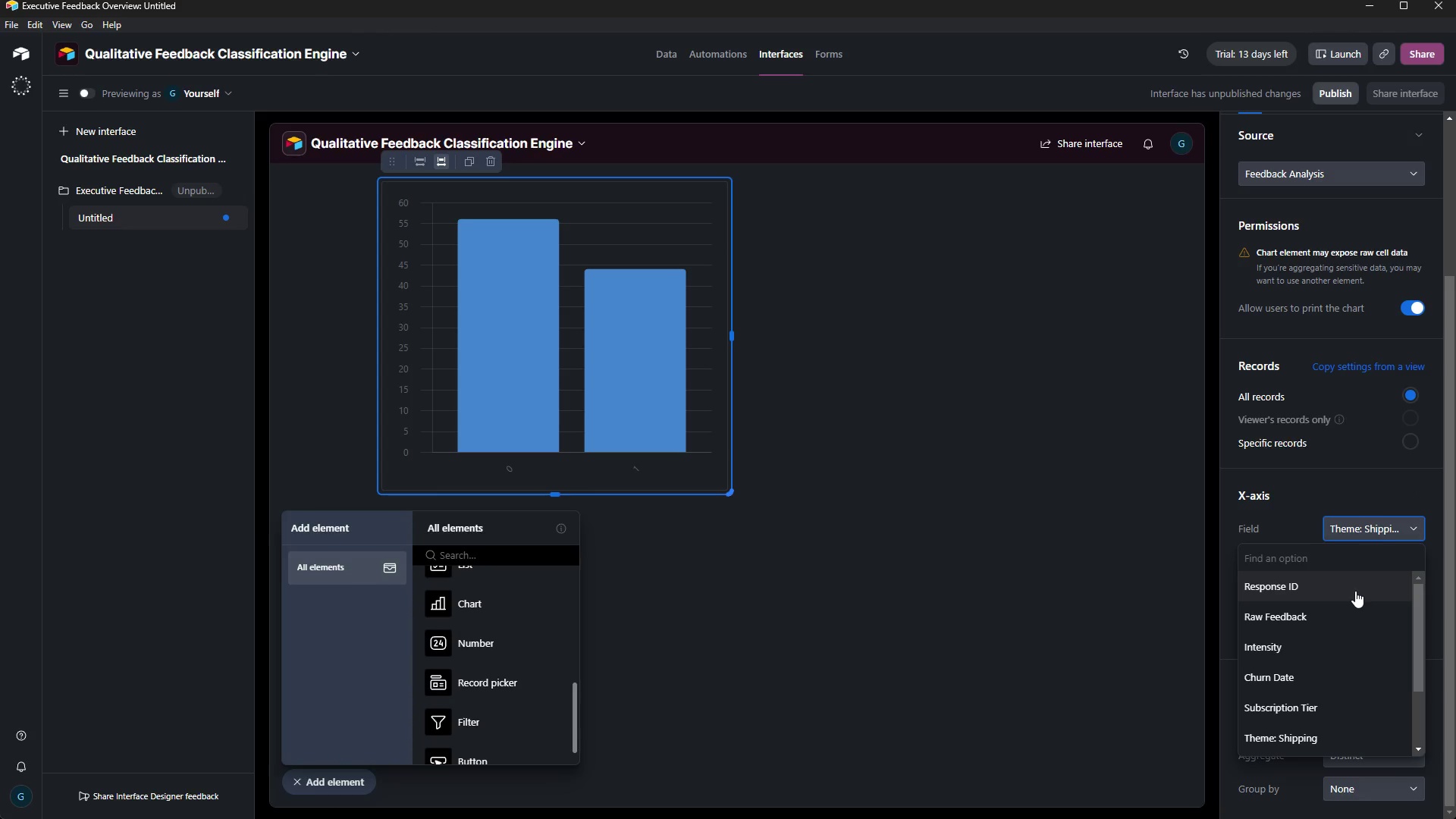 
scroll: coordinate [1355, 591], scroll_direction: down, amount: 4.0
 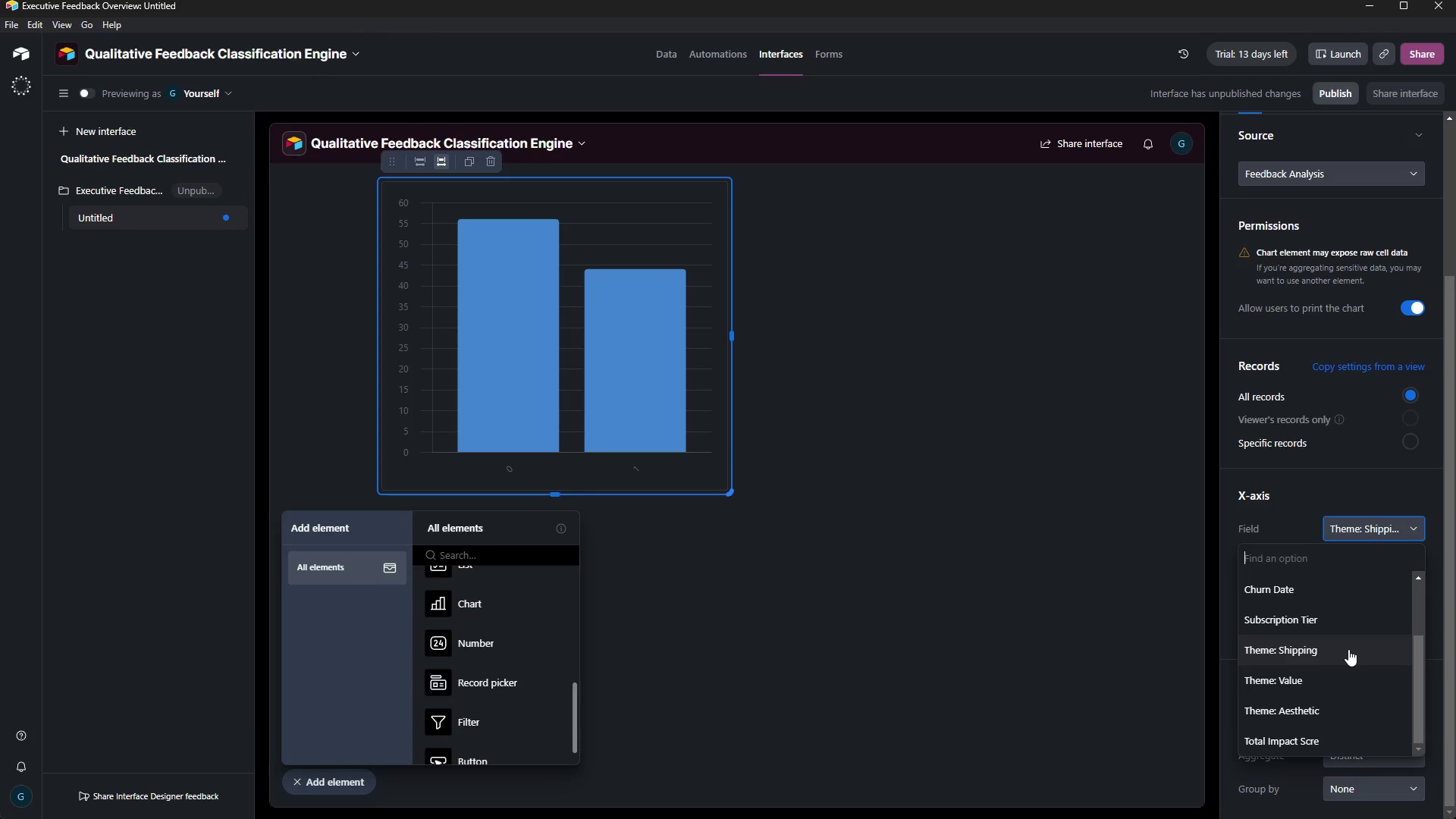 
wait(7.67)
 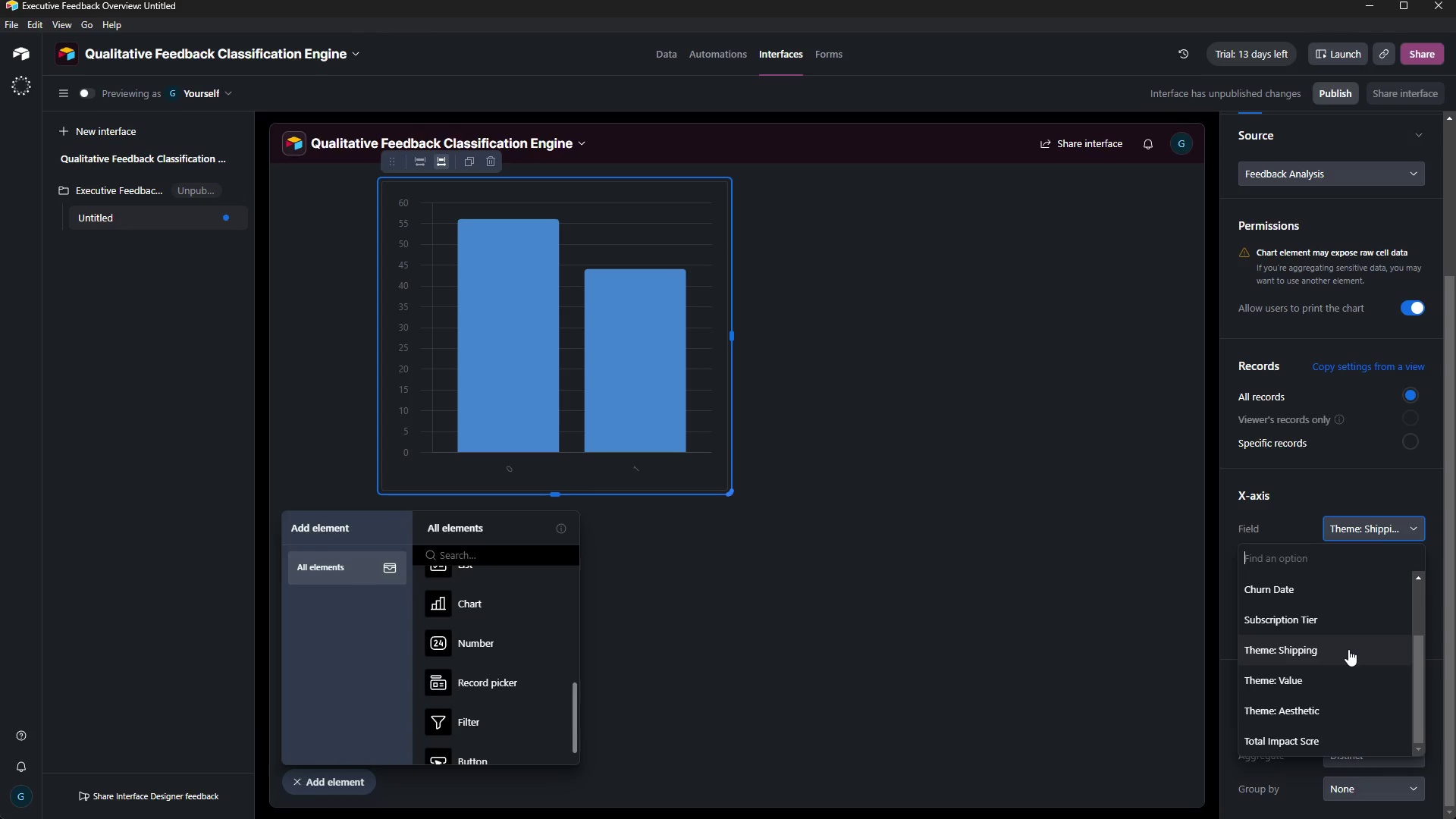 
scroll: coordinate [1348, 649], scroll_direction: down, amount: 3.0
 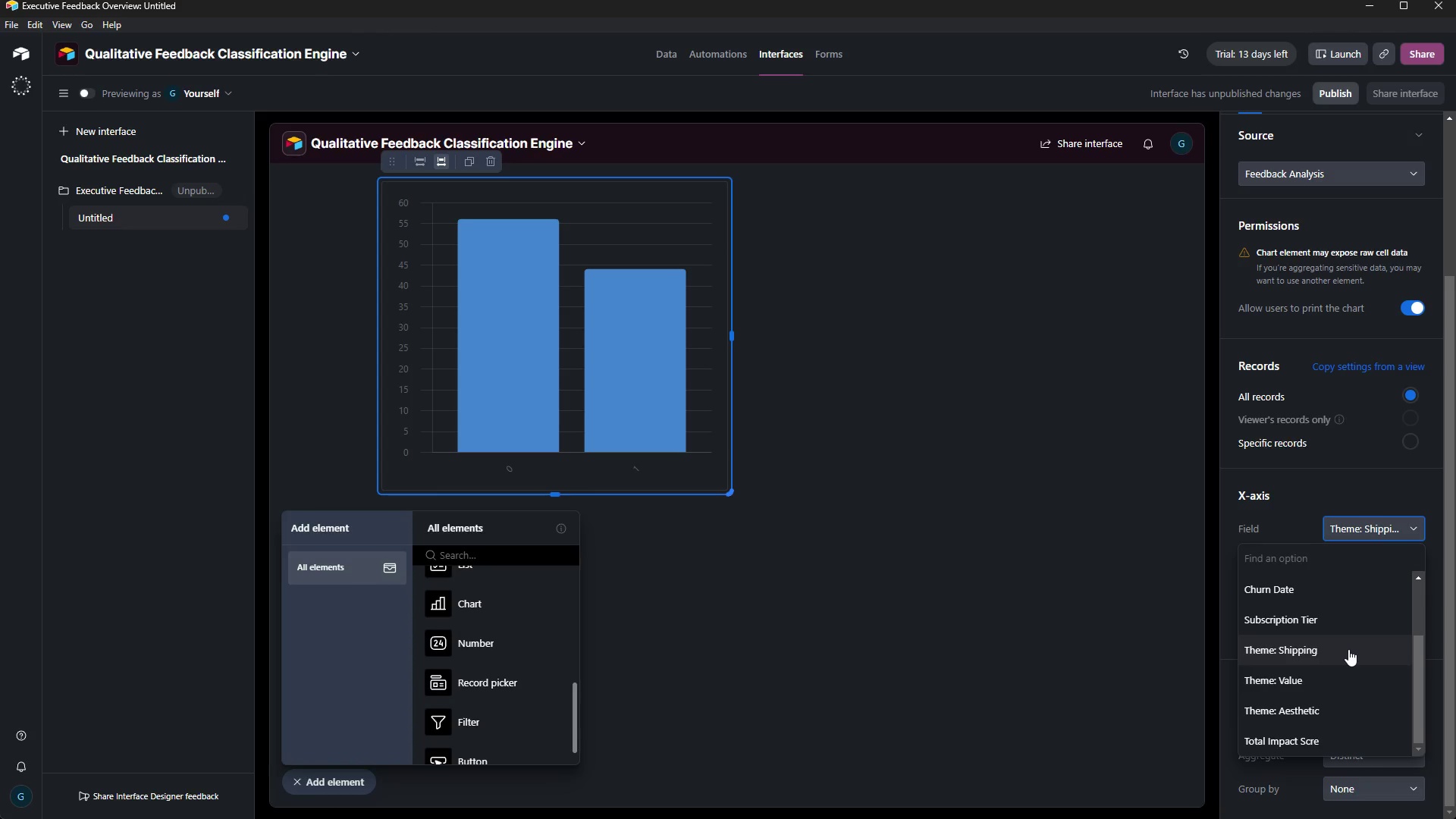 
scroll: coordinate [1338, 642], scroll_direction: up, amount: 7.0
 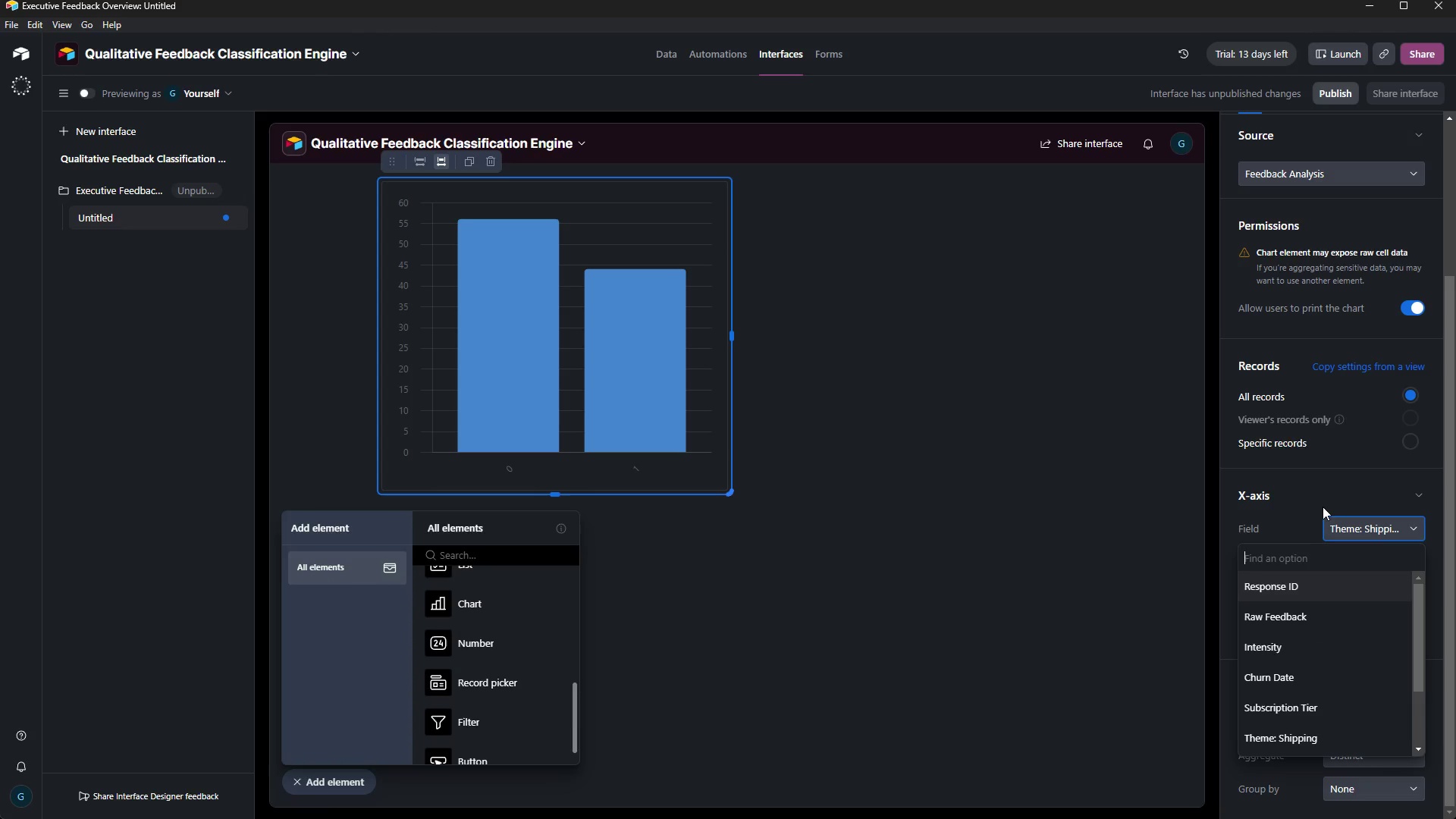 
left_click([1321, 507])
 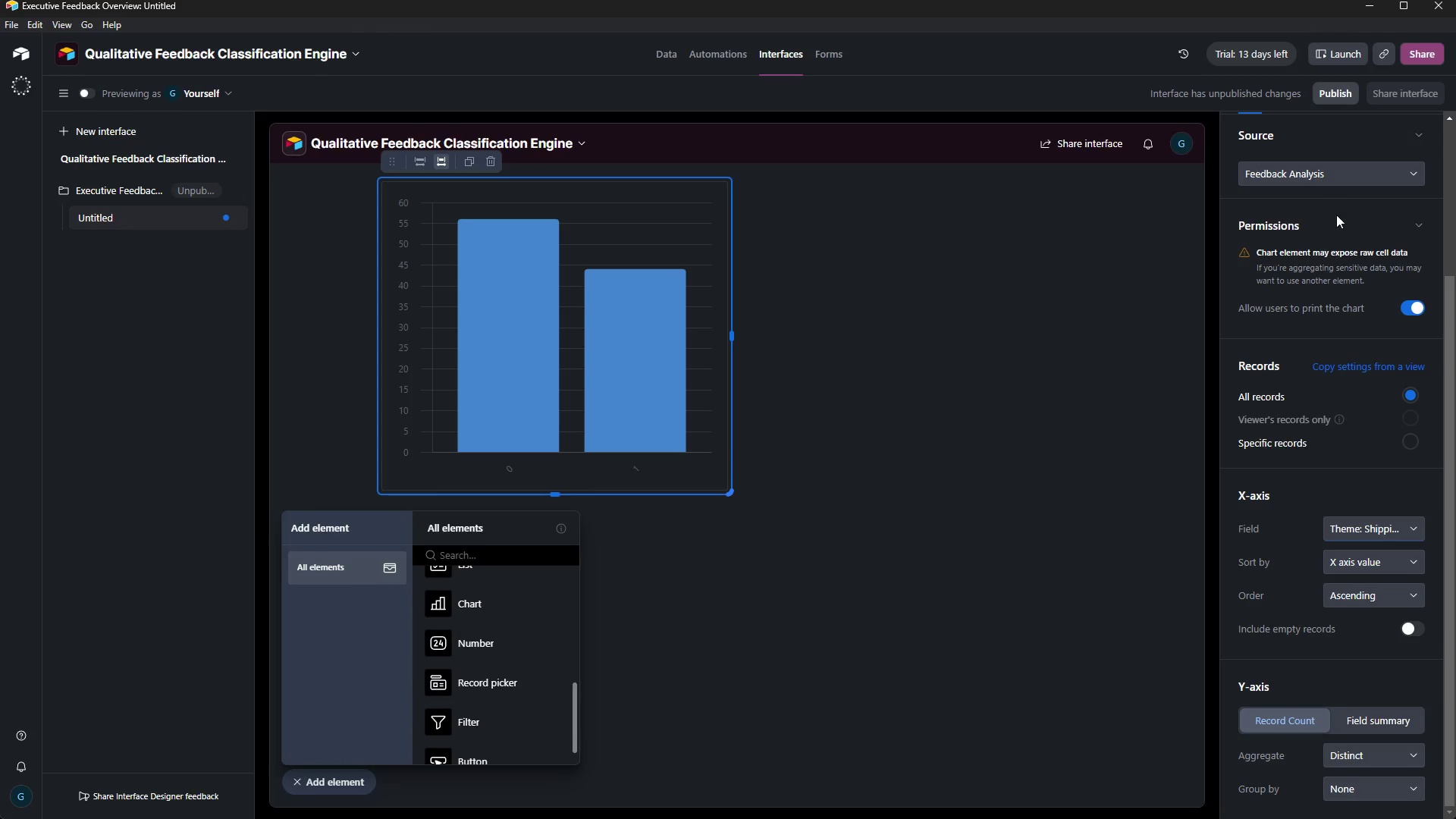 
wait(6.39)
 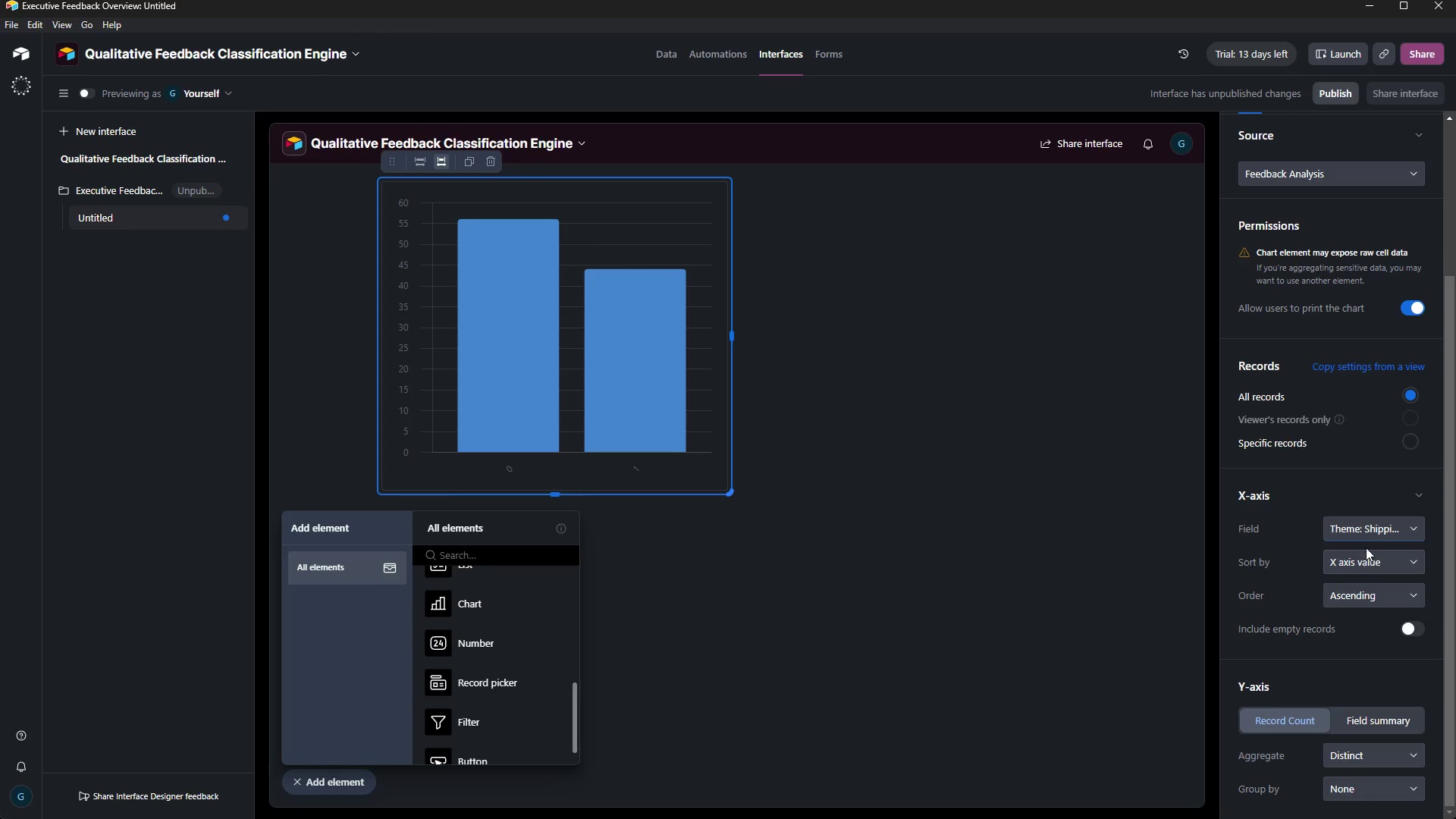 
left_click([1420, 222])
 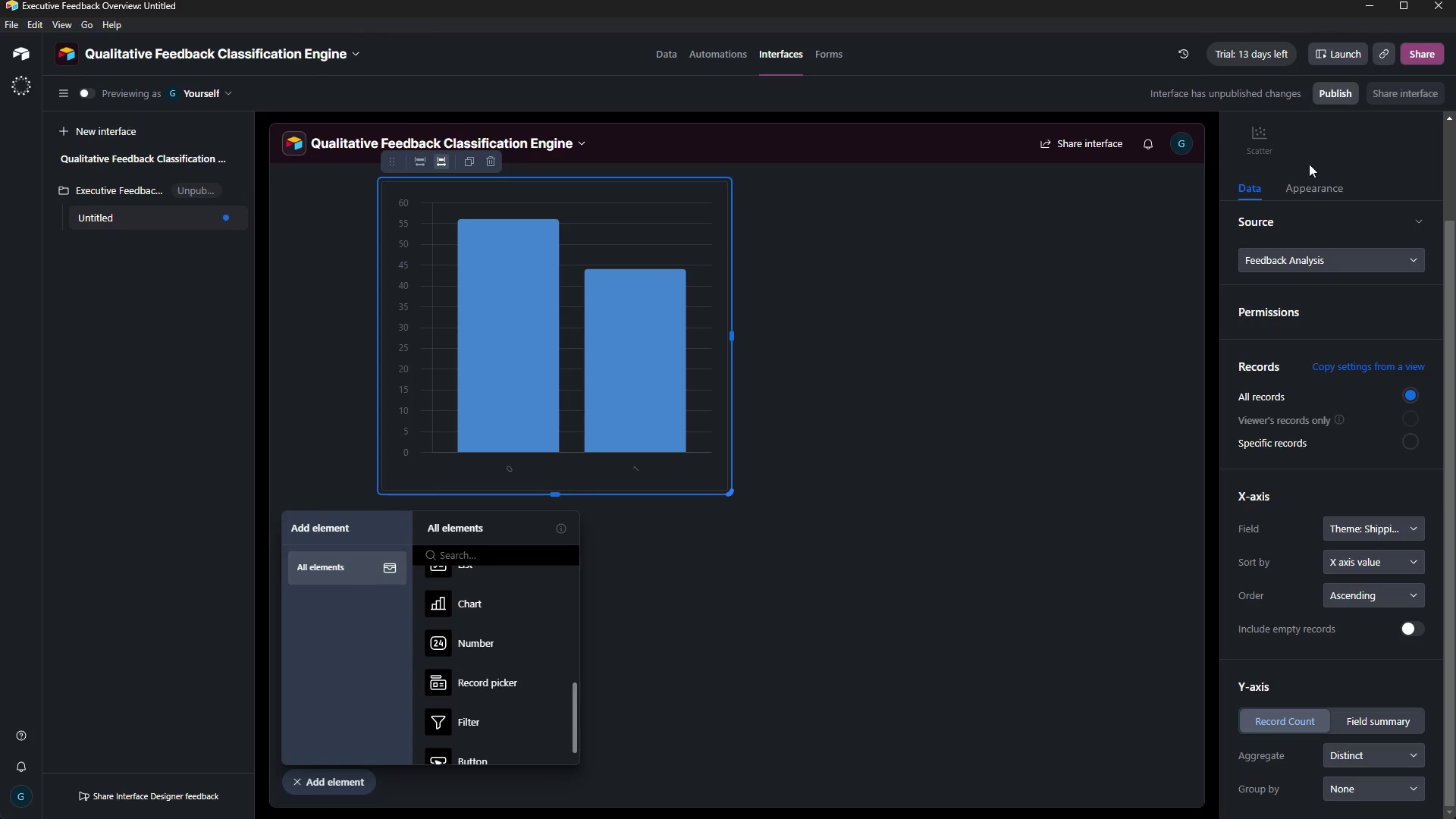 
left_click([1309, 186])
 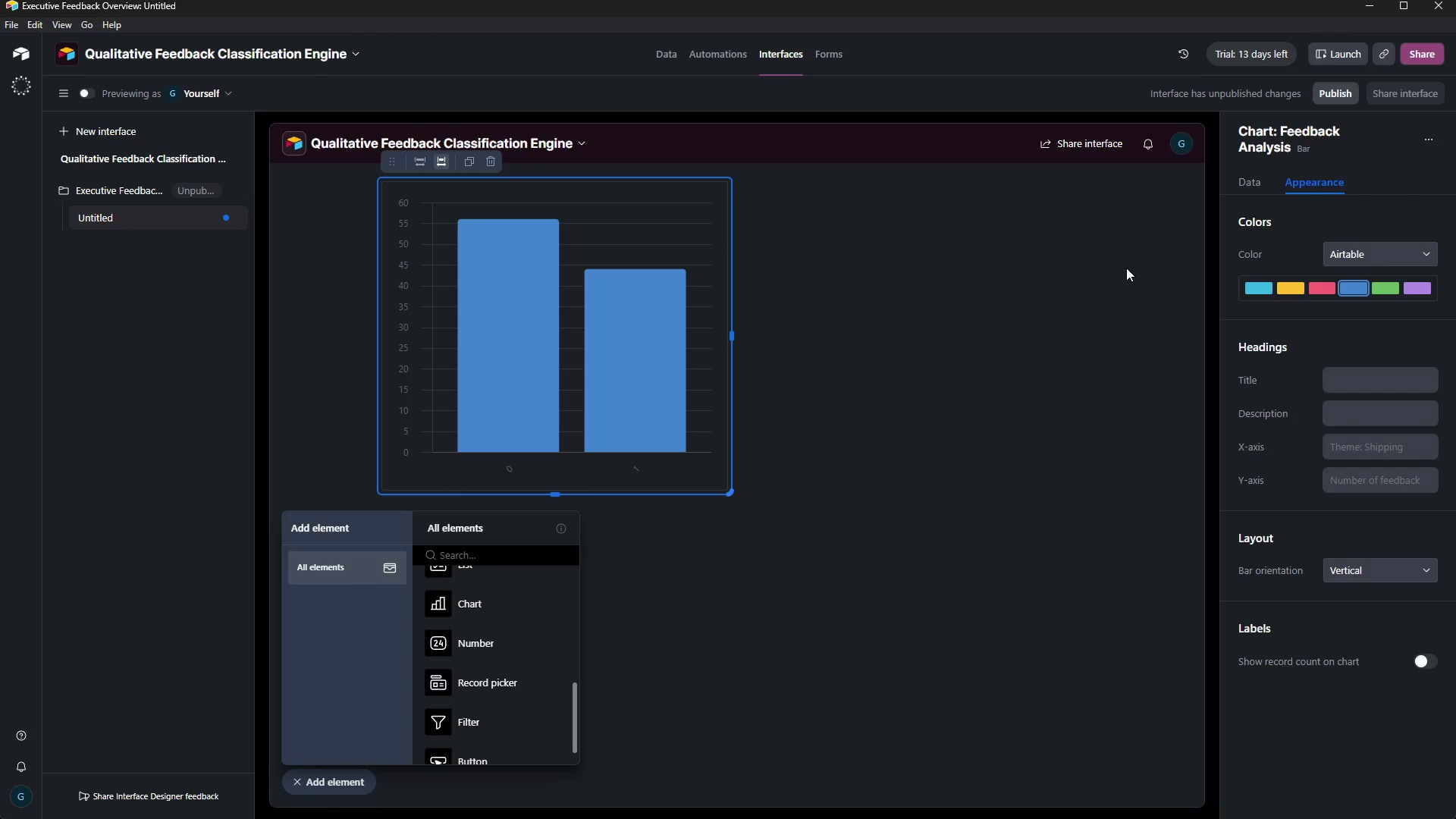 
wait(9.49)
 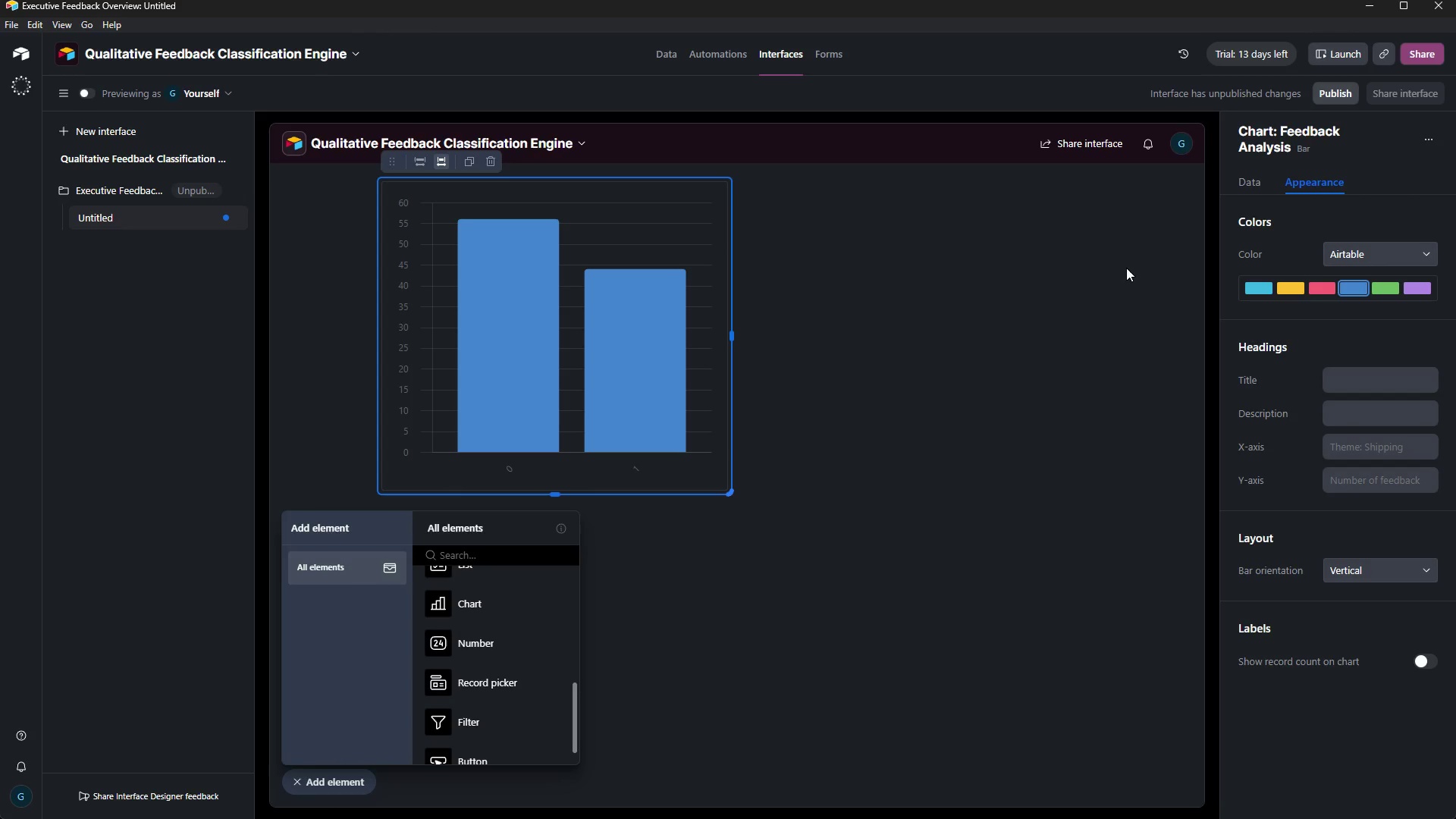 
scroll: coordinate [1386, 403], scroll_direction: down, amount: 7.0
 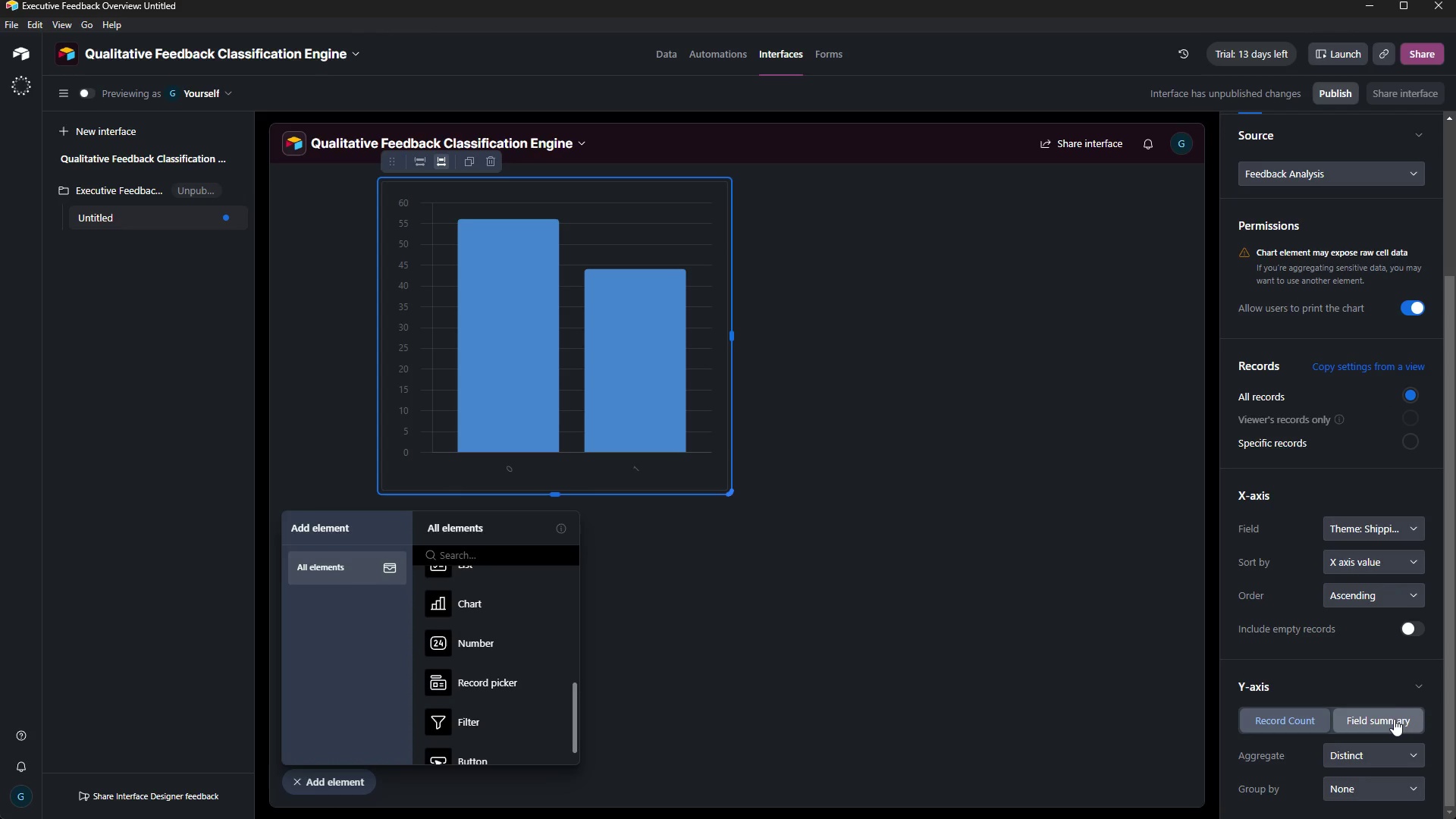 
left_click([1394, 713])
 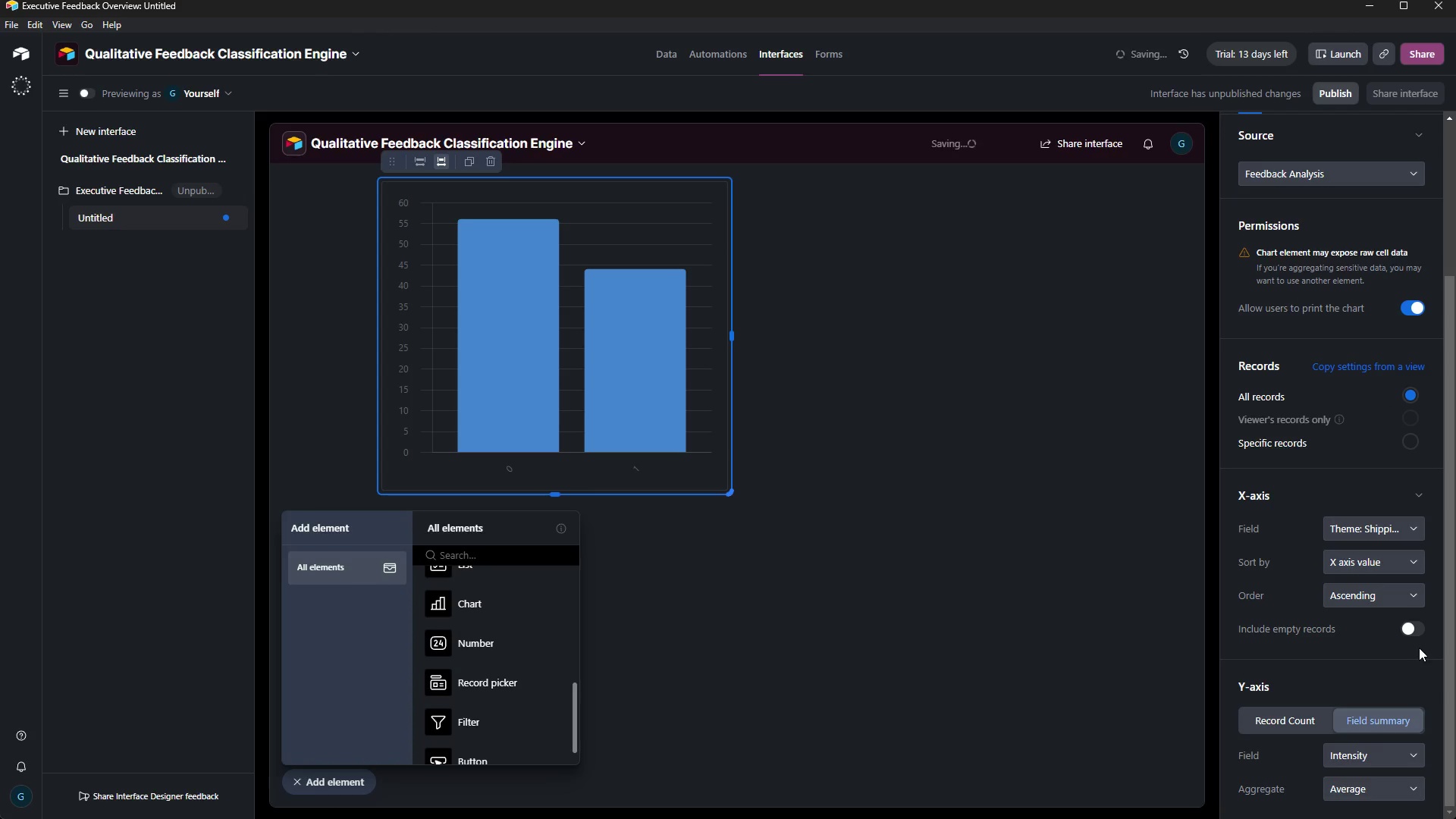 
scroll: coordinate [1419, 648], scroll_direction: down, amount: 3.0
 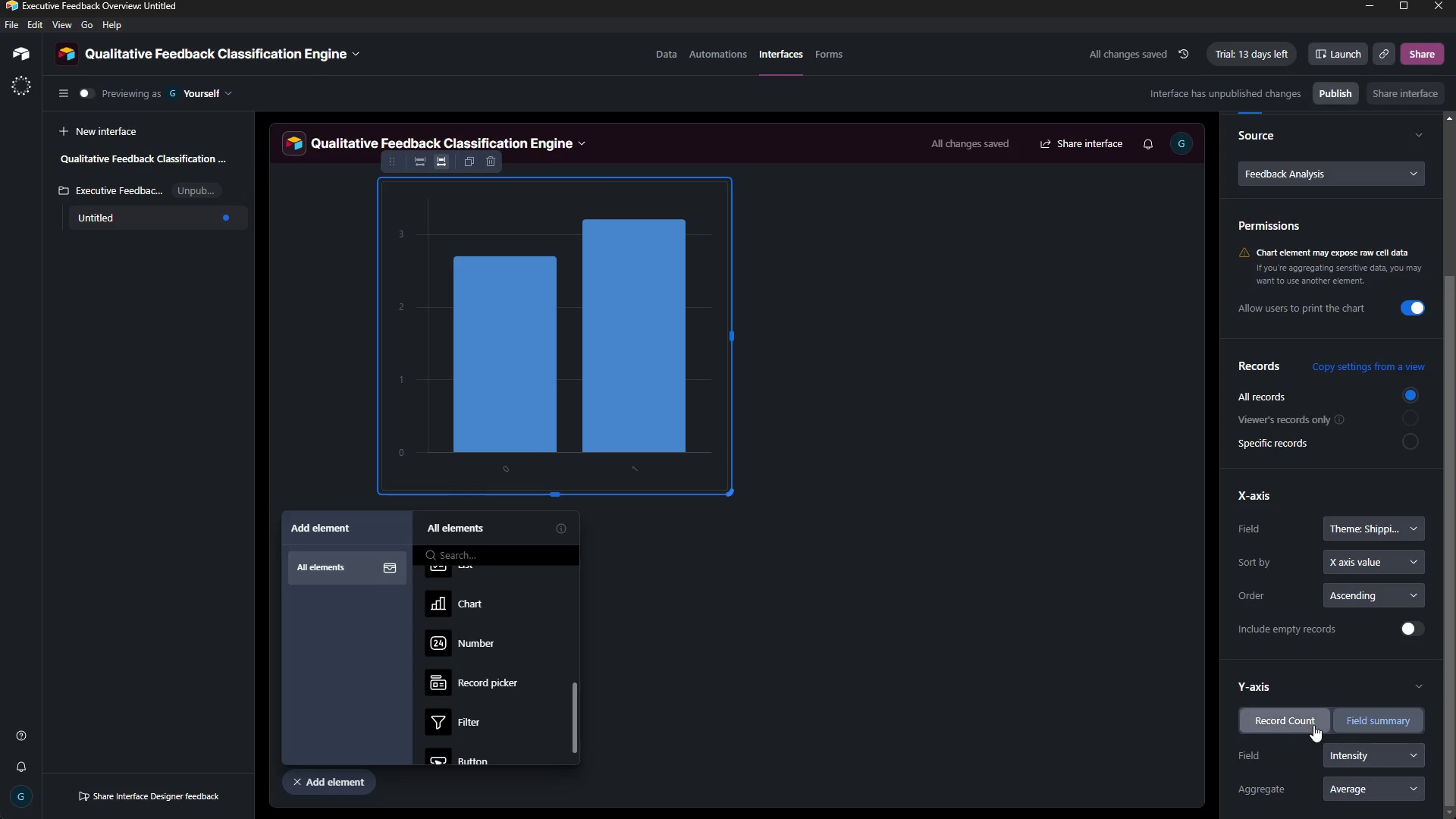 
left_click([1311, 723])
 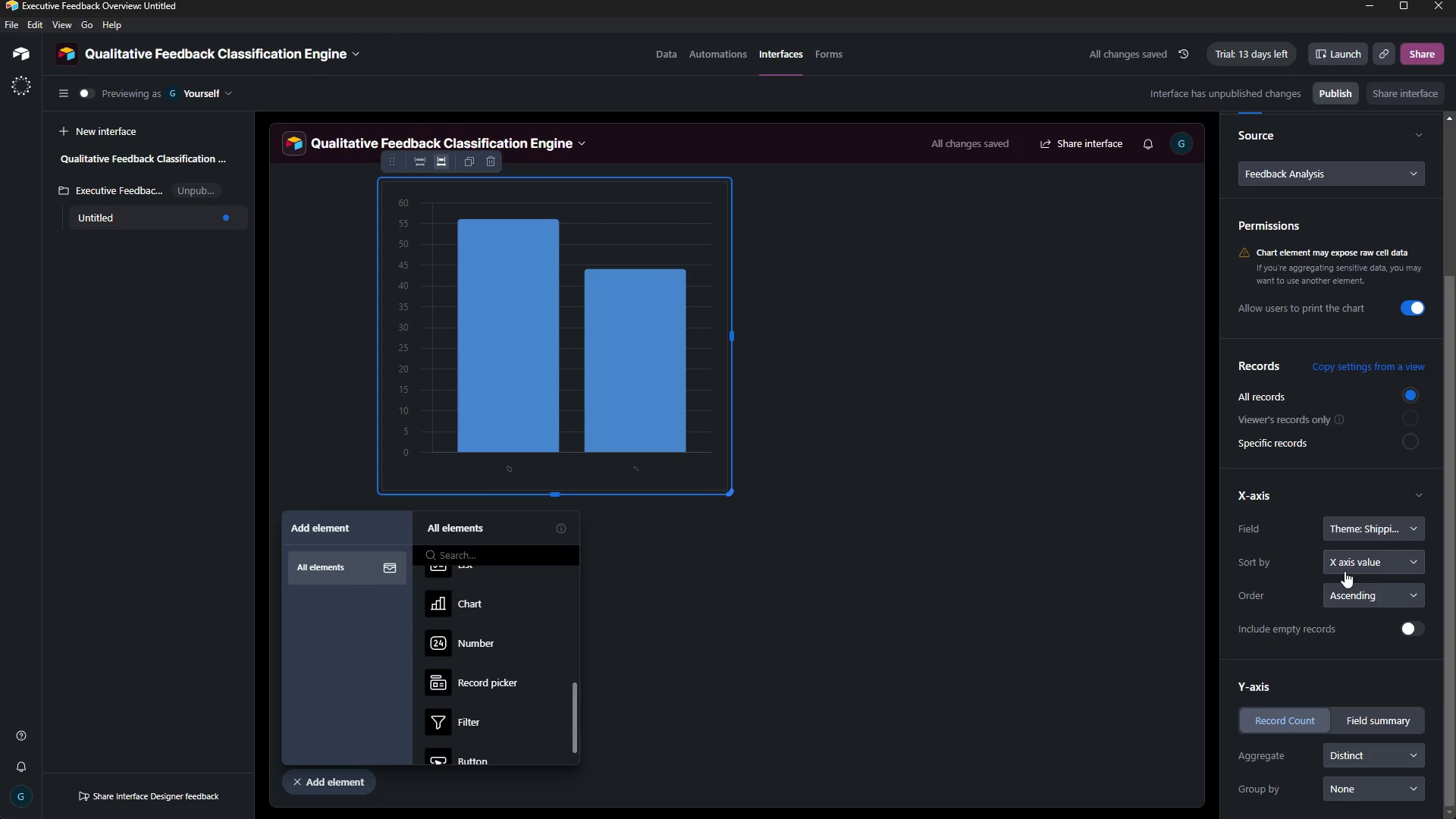 
left_click([1395, 532])
 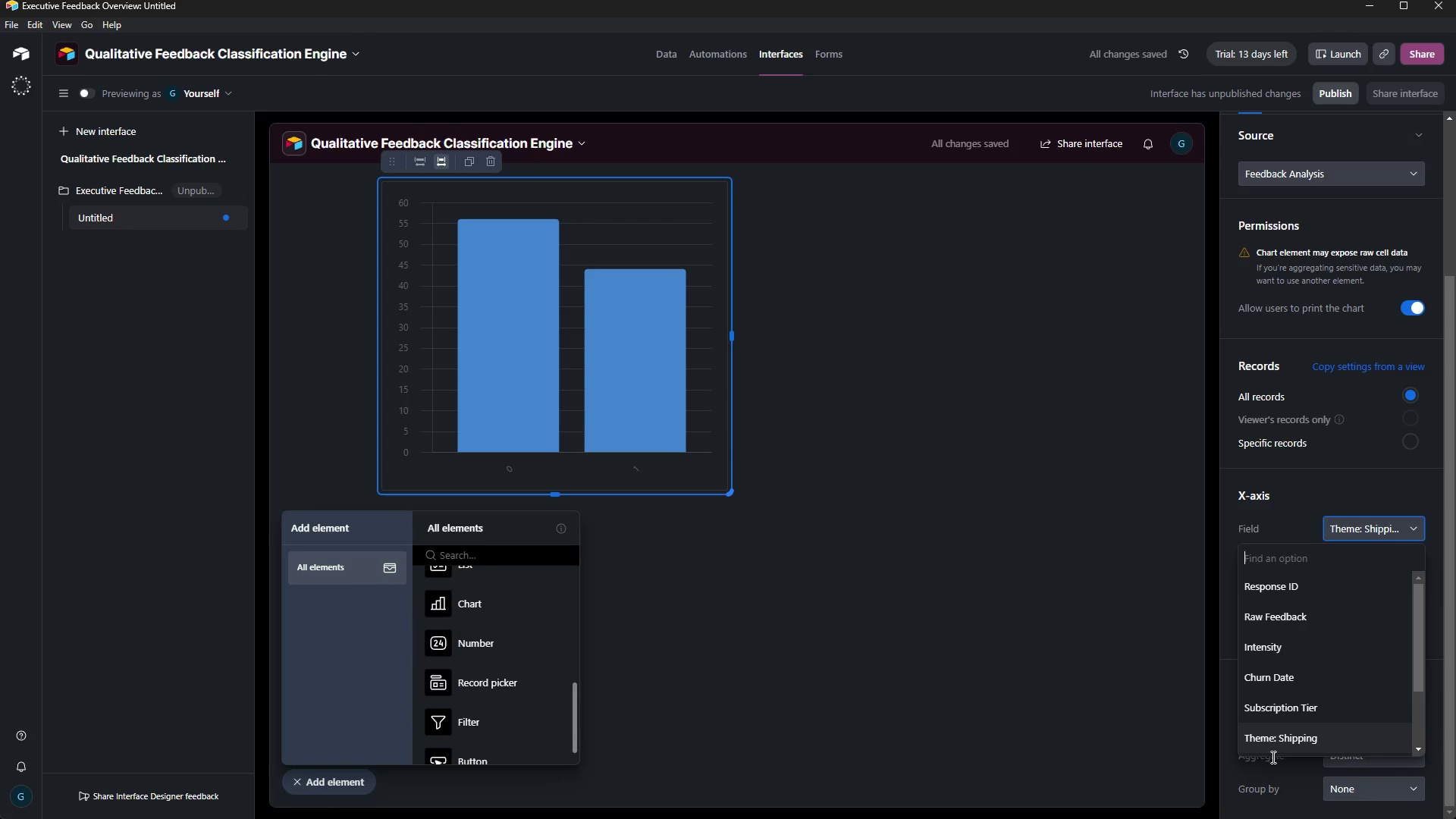 
scroll: coordinate [1274, 726], scroll_direction: down, amount: 1.0
 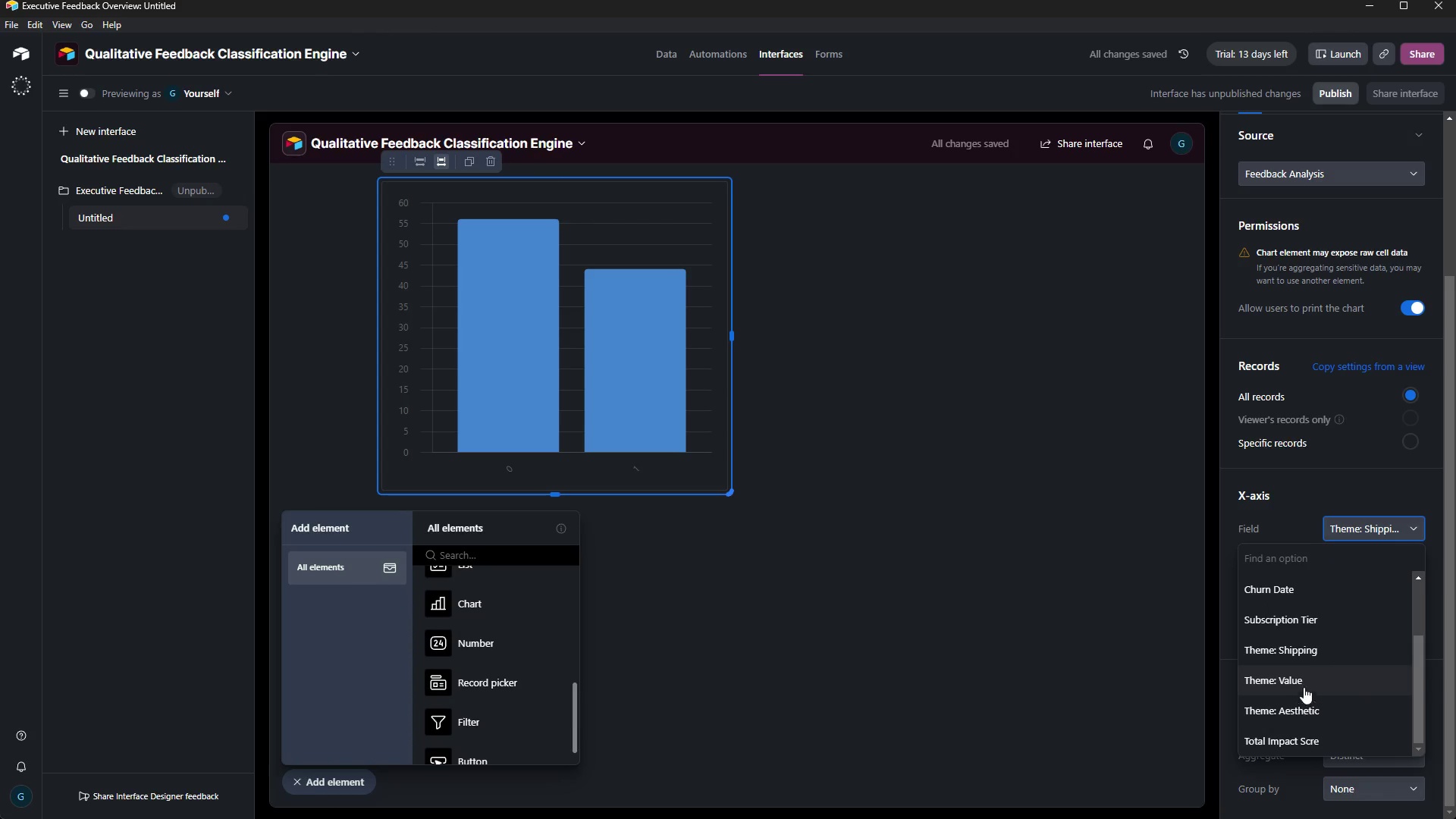 
left_click([1305, 682])
 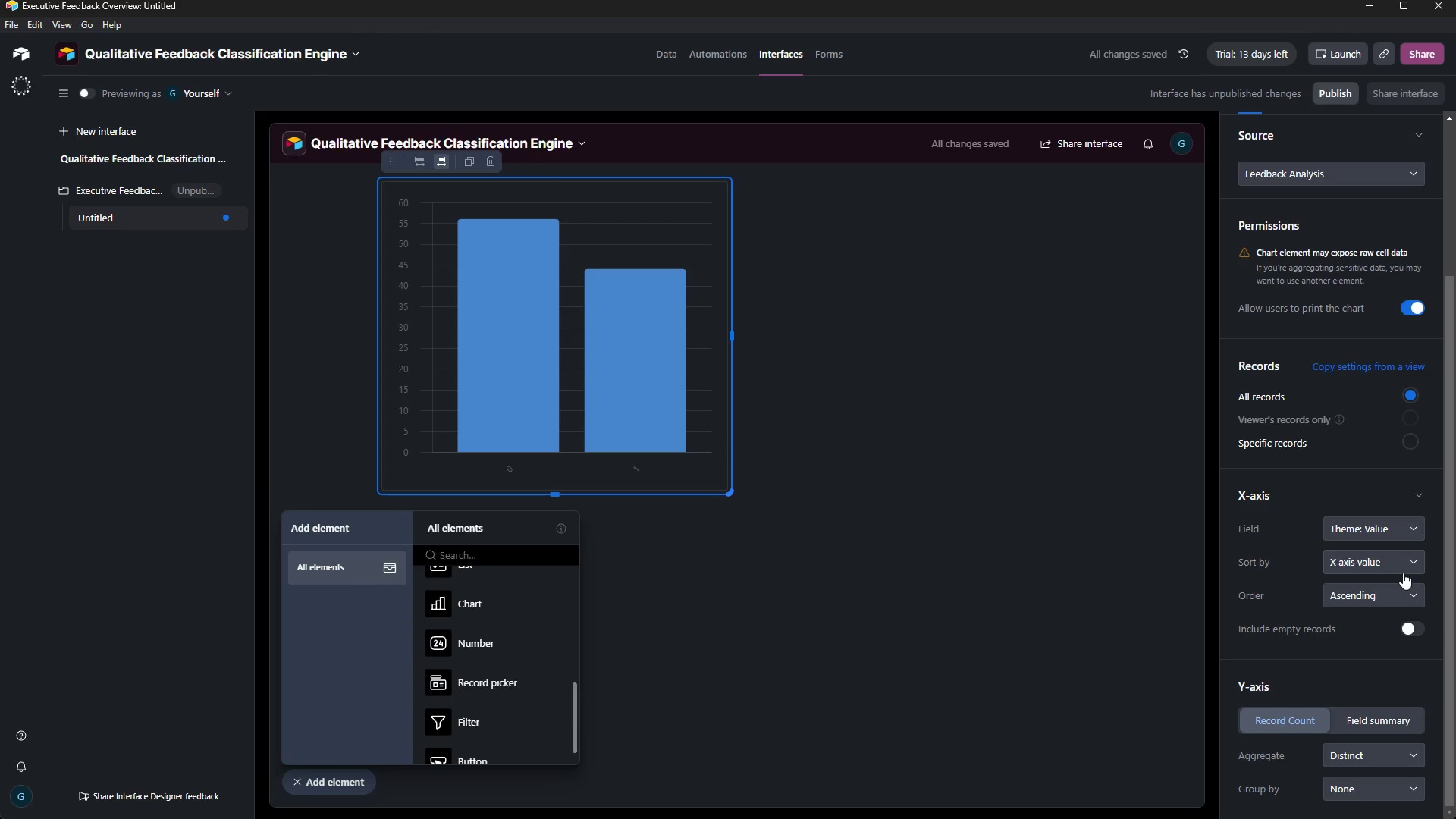 
wait(8.64)
 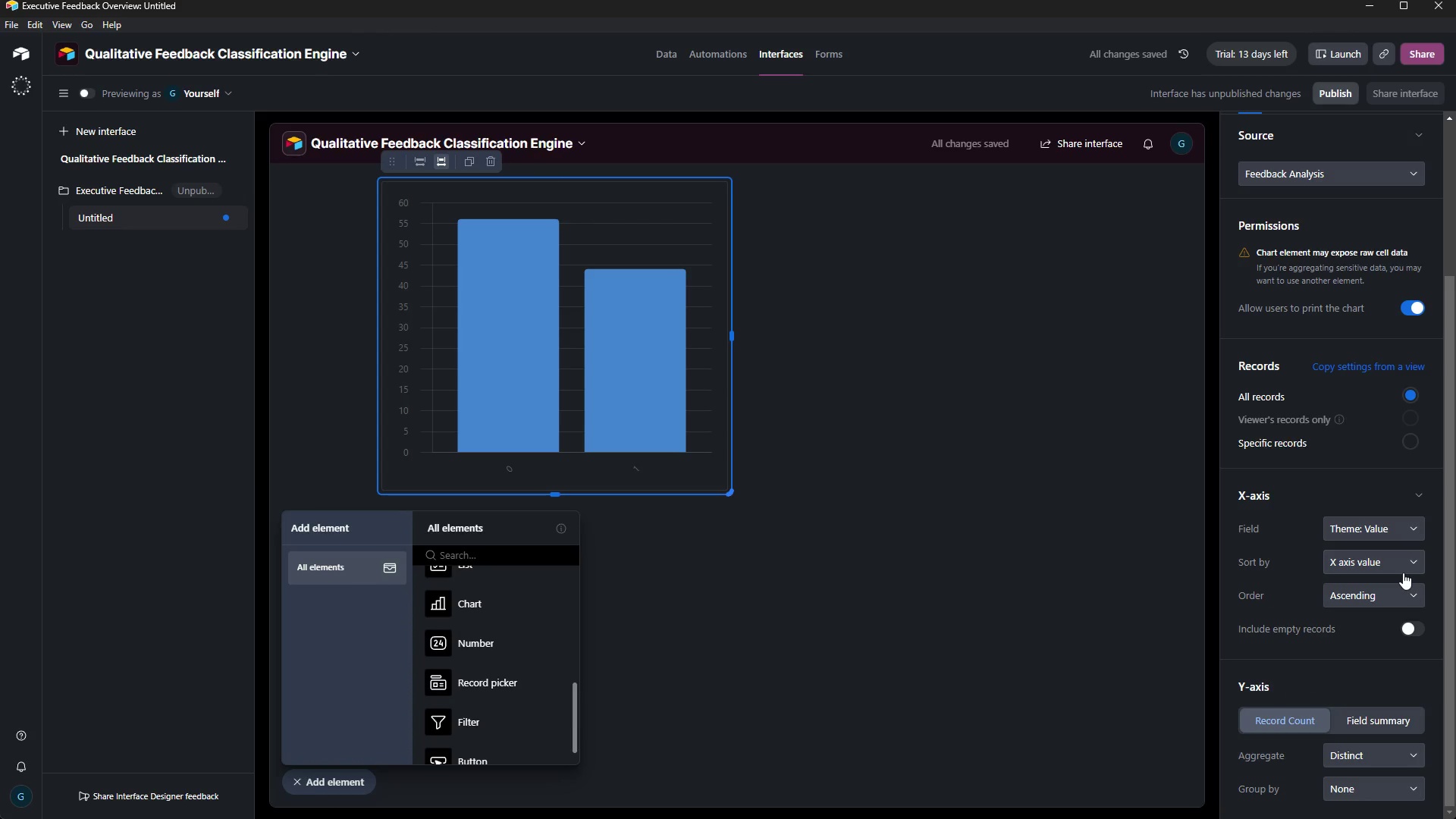 
left_click([433, 189])
 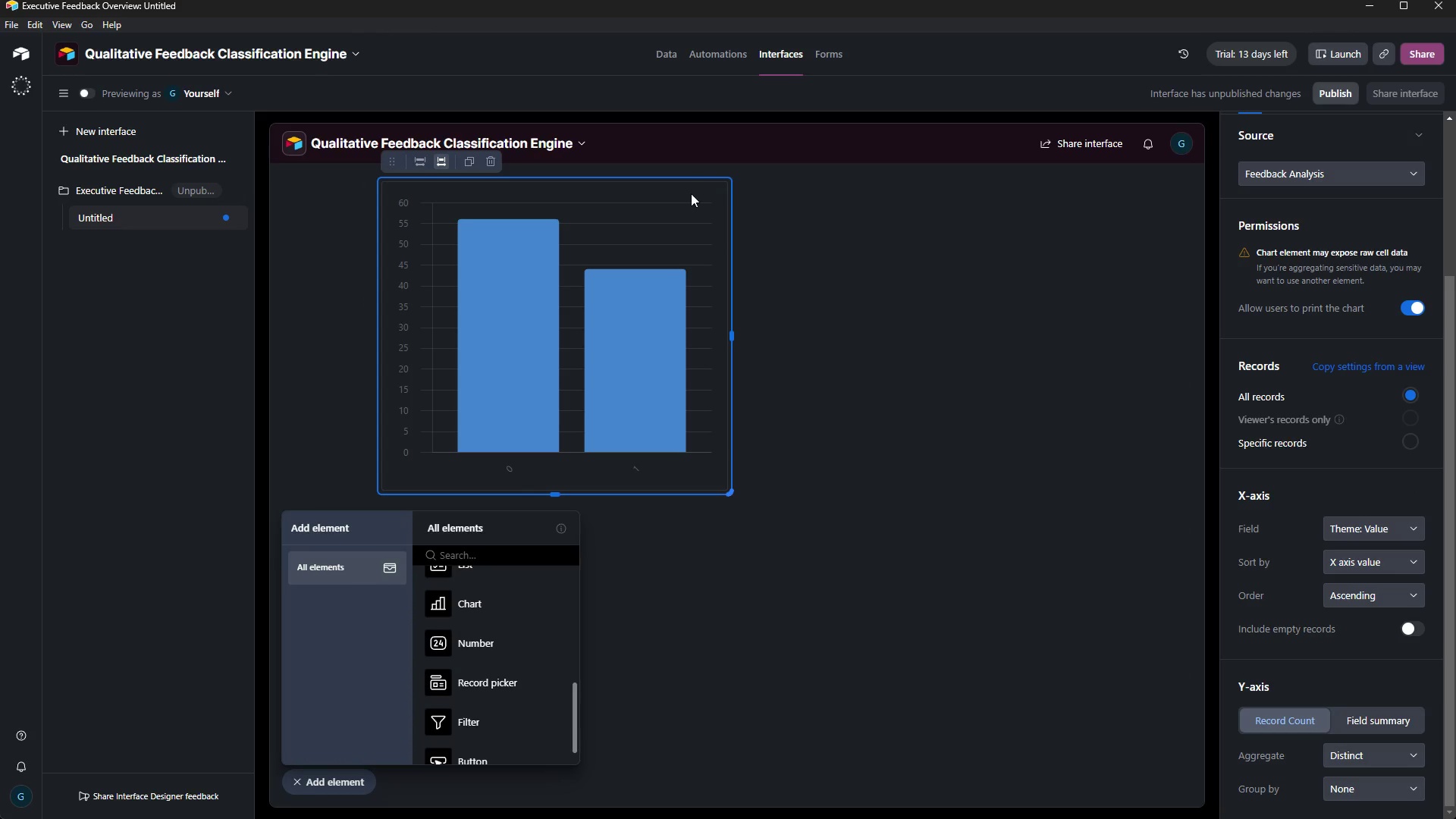 
double_click([691, 193])
 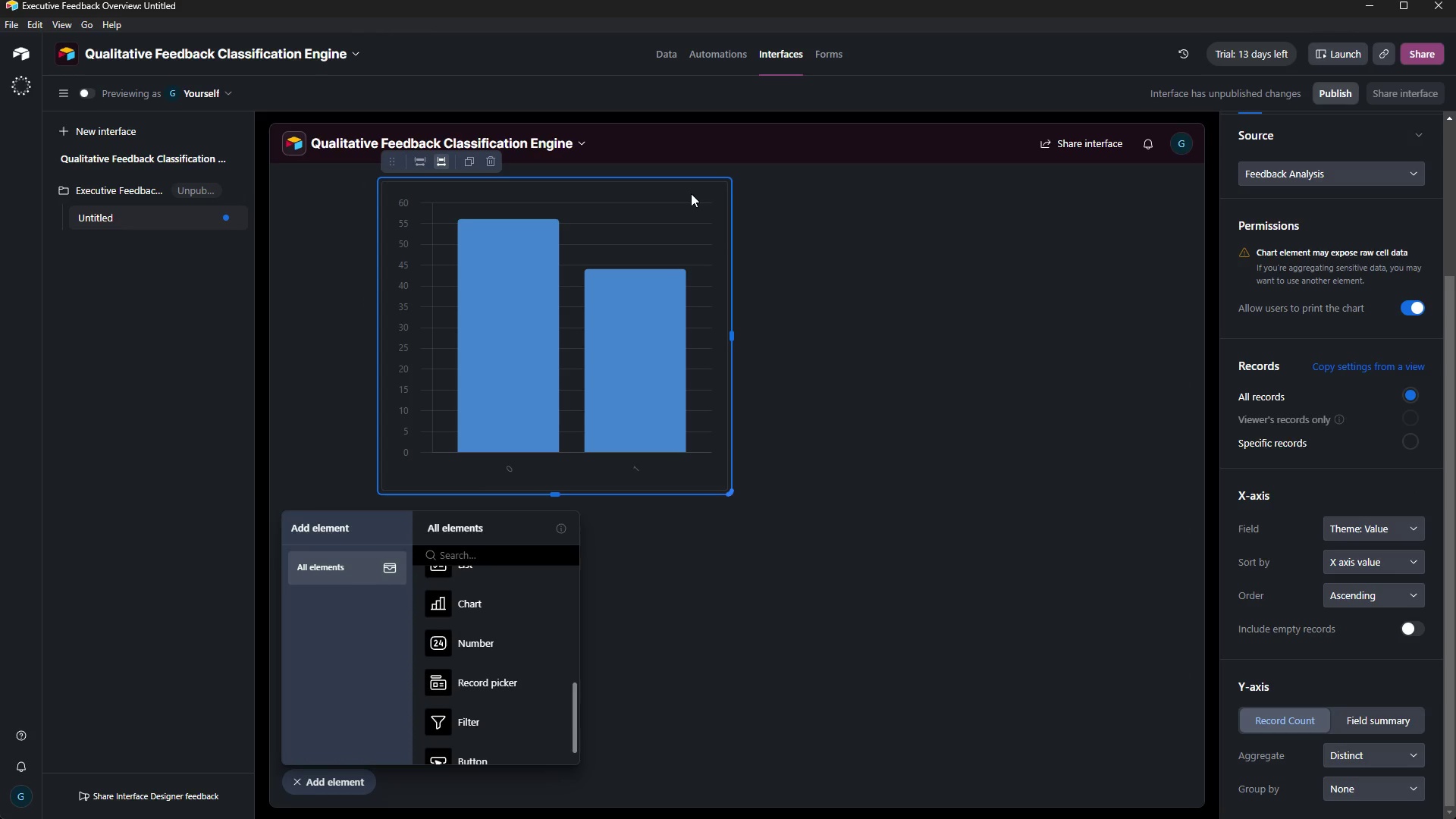 
left_click([691, 193])
 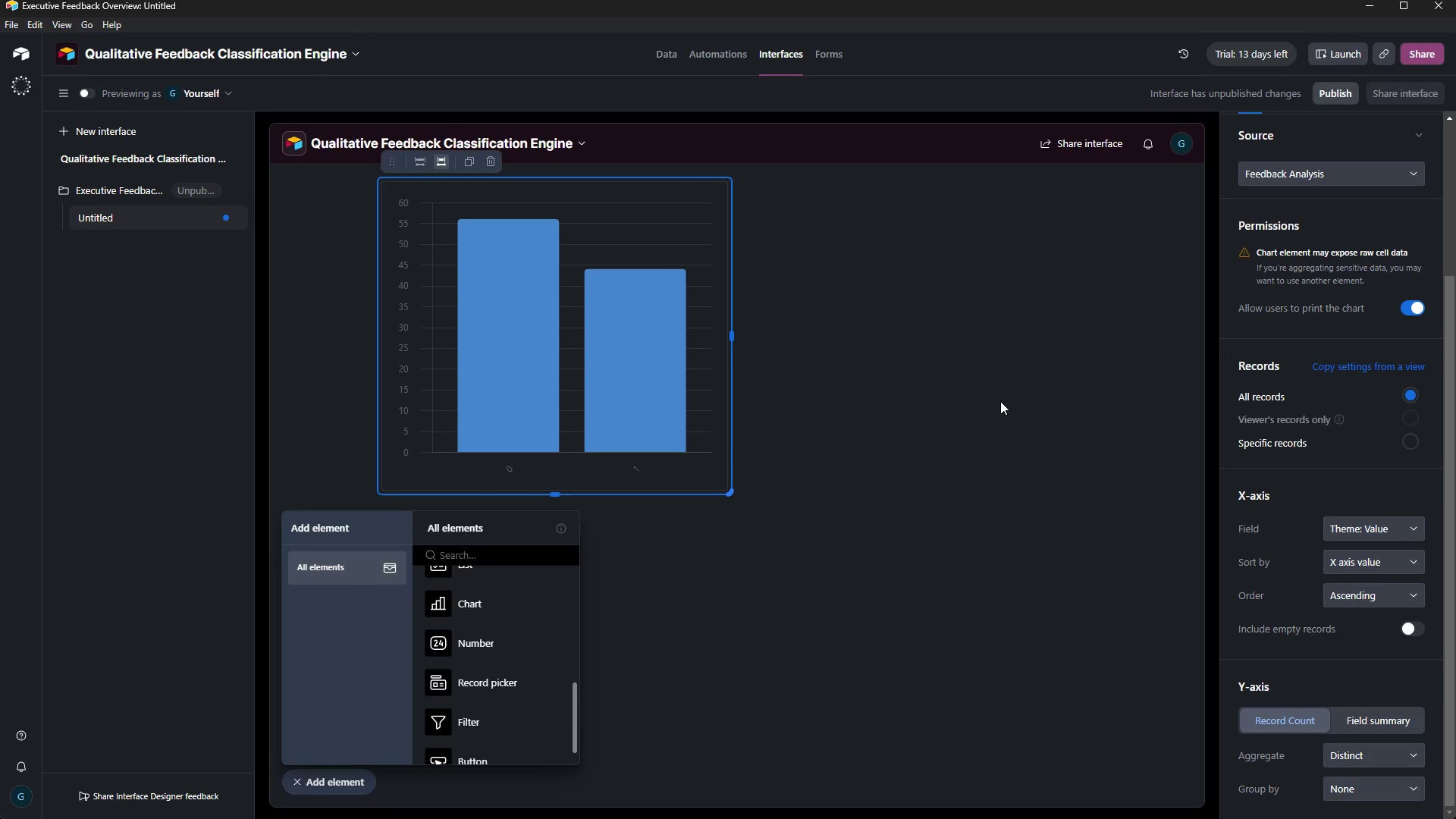 
left_click([1000, 401])
 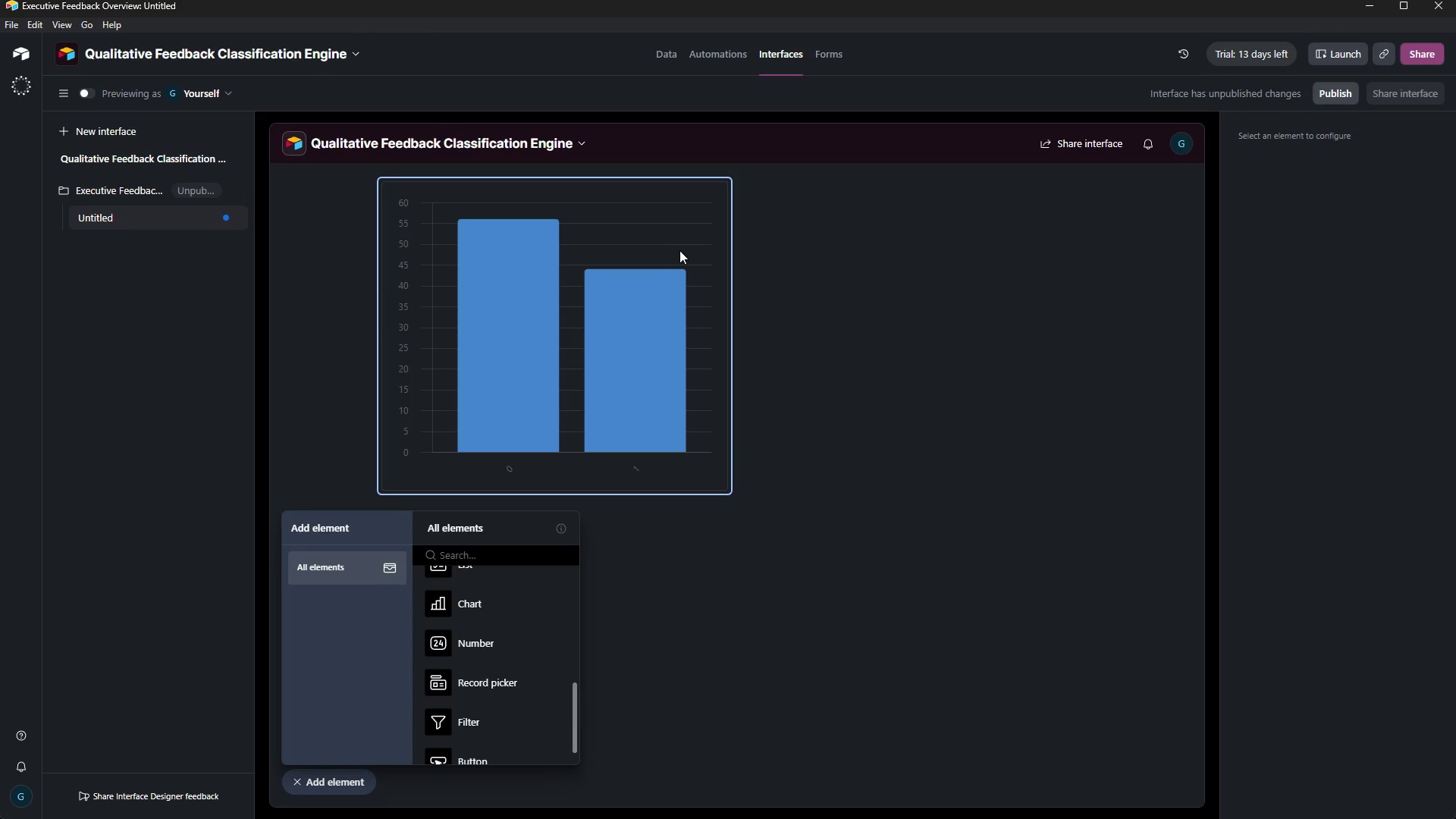 
left_click([679, 250])
 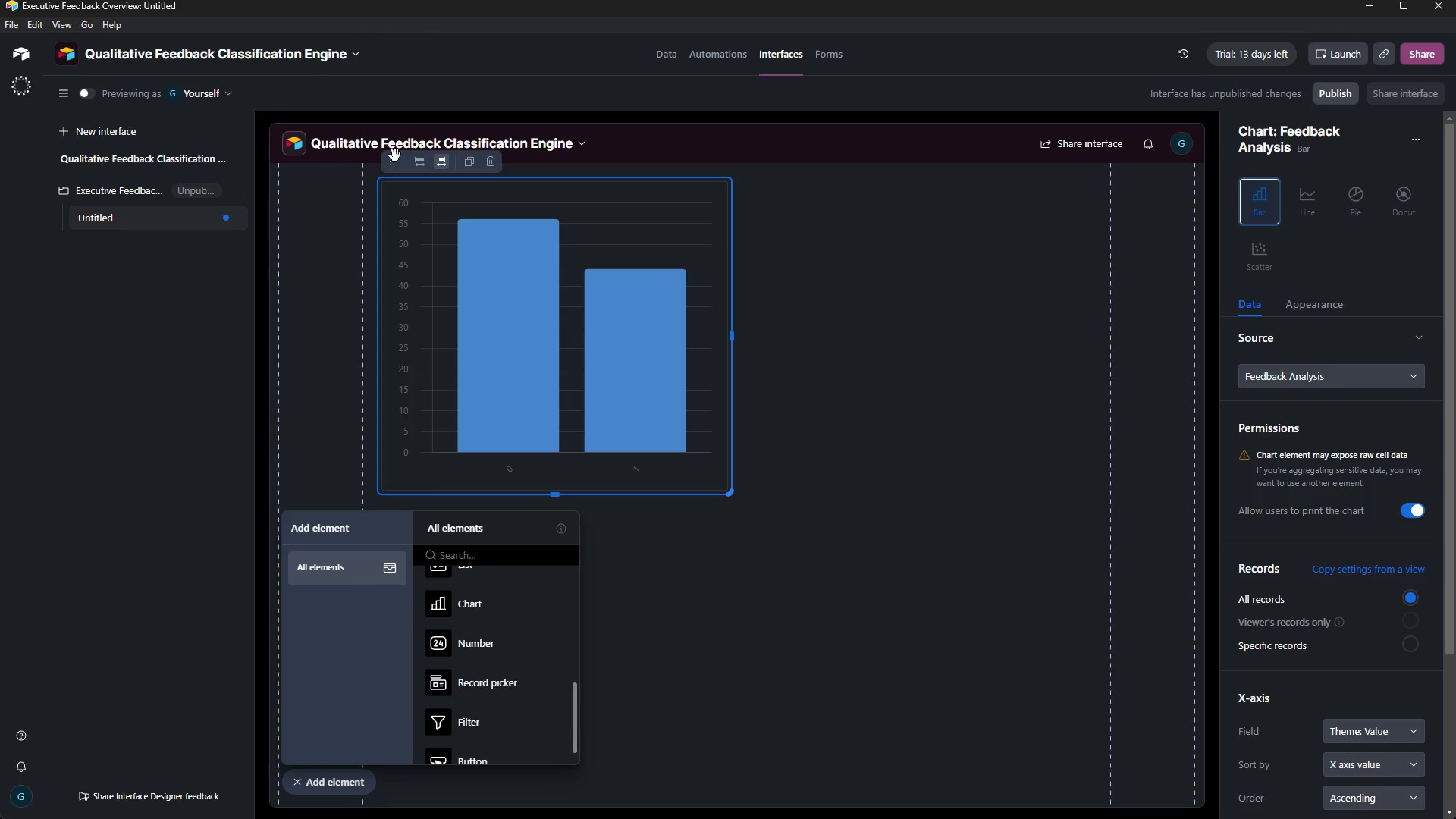 
wait(5.14)
 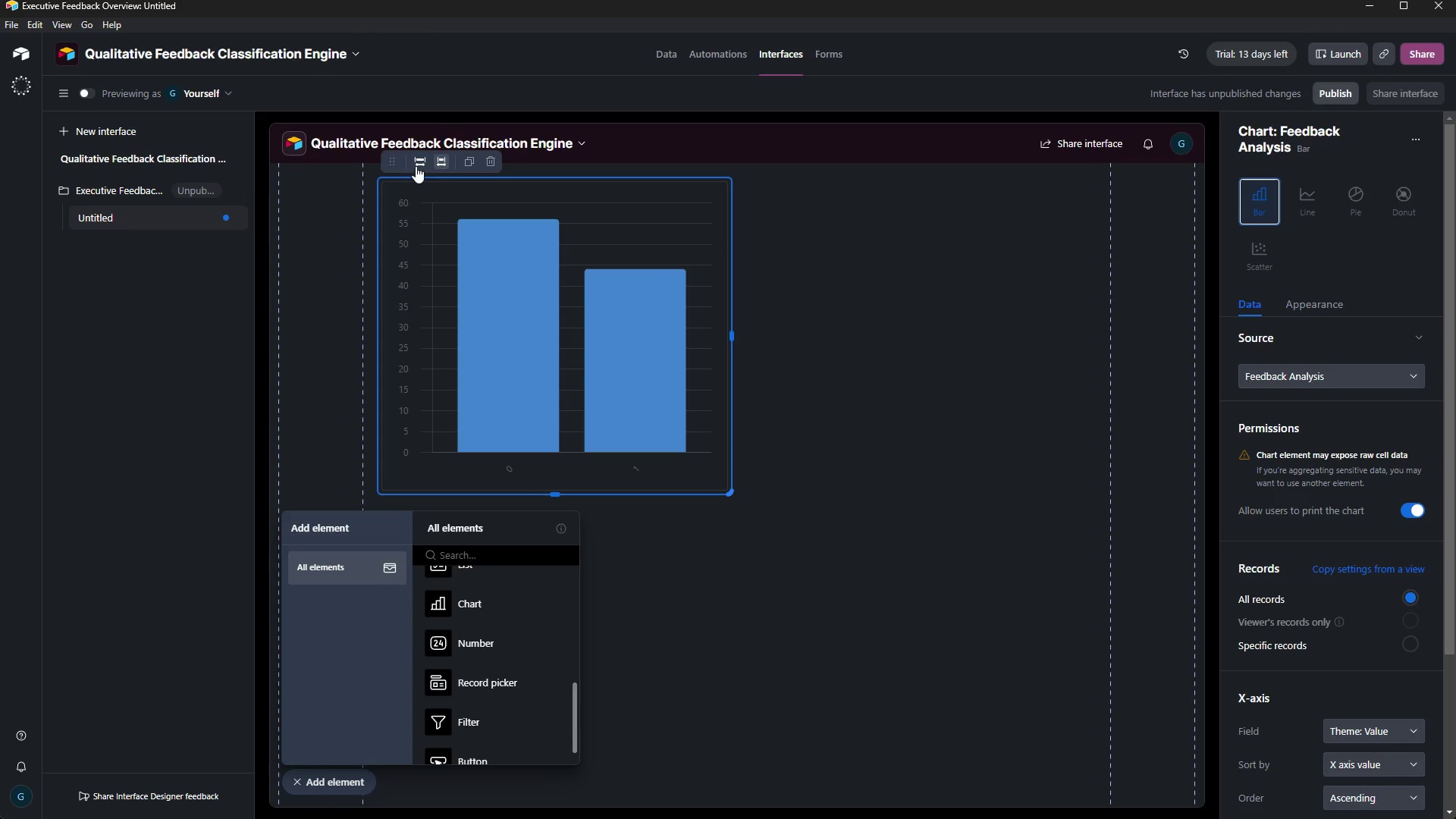 
mouse_move([475, 161])
 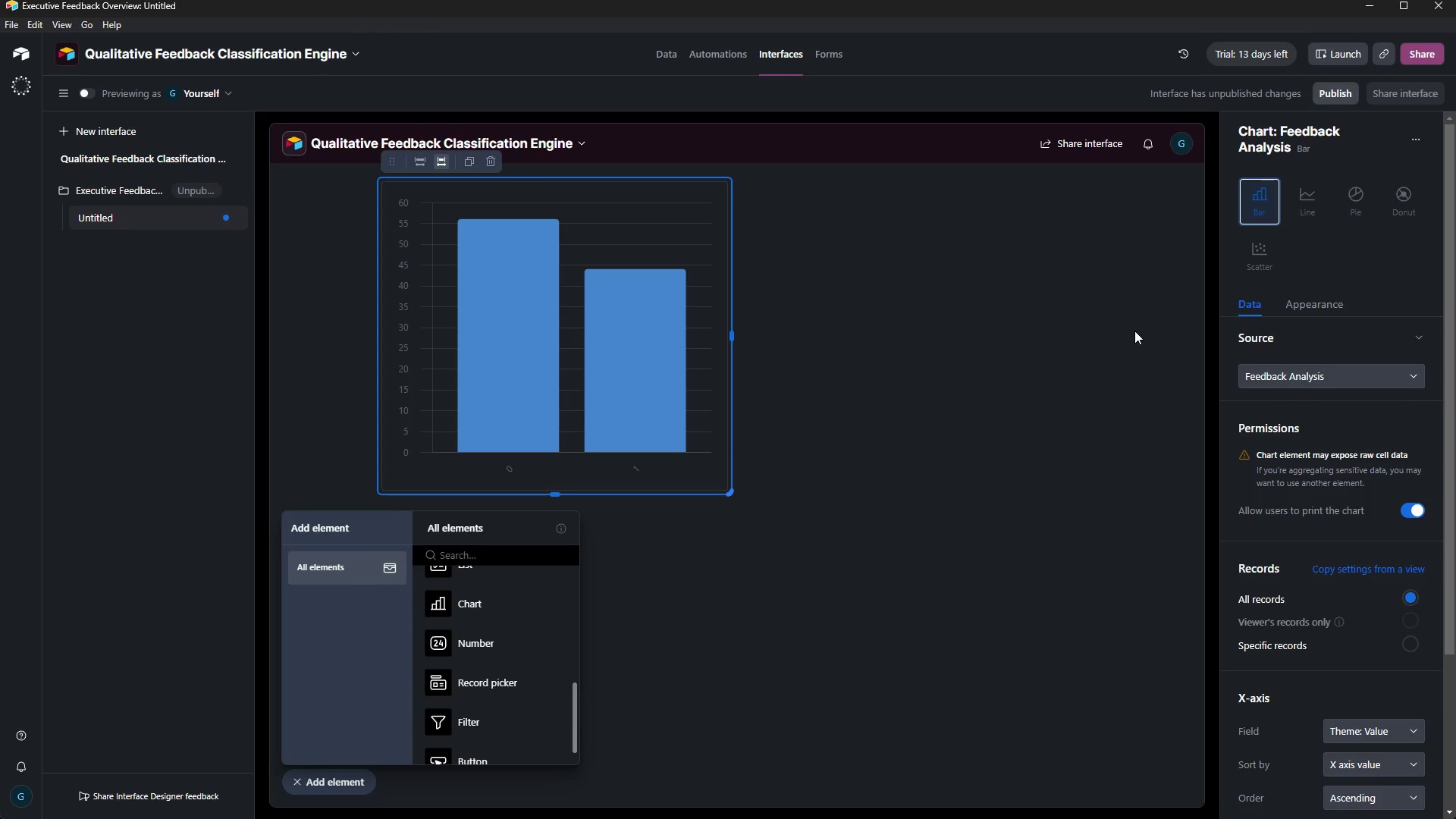 
wait(37.52)
 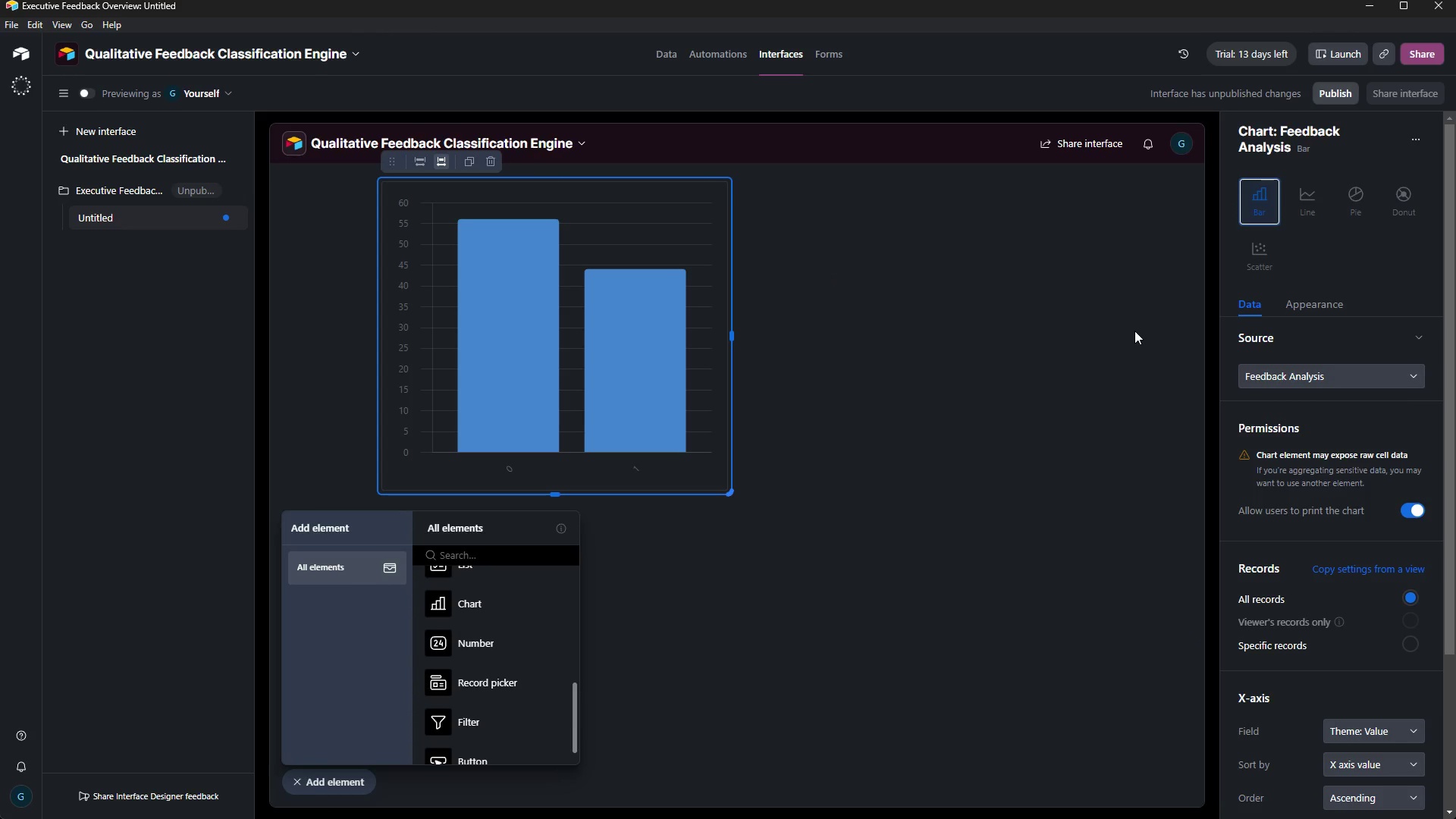 
scroll: coordinate [1395, 600], scroll_direction: down, amount: 2.0
 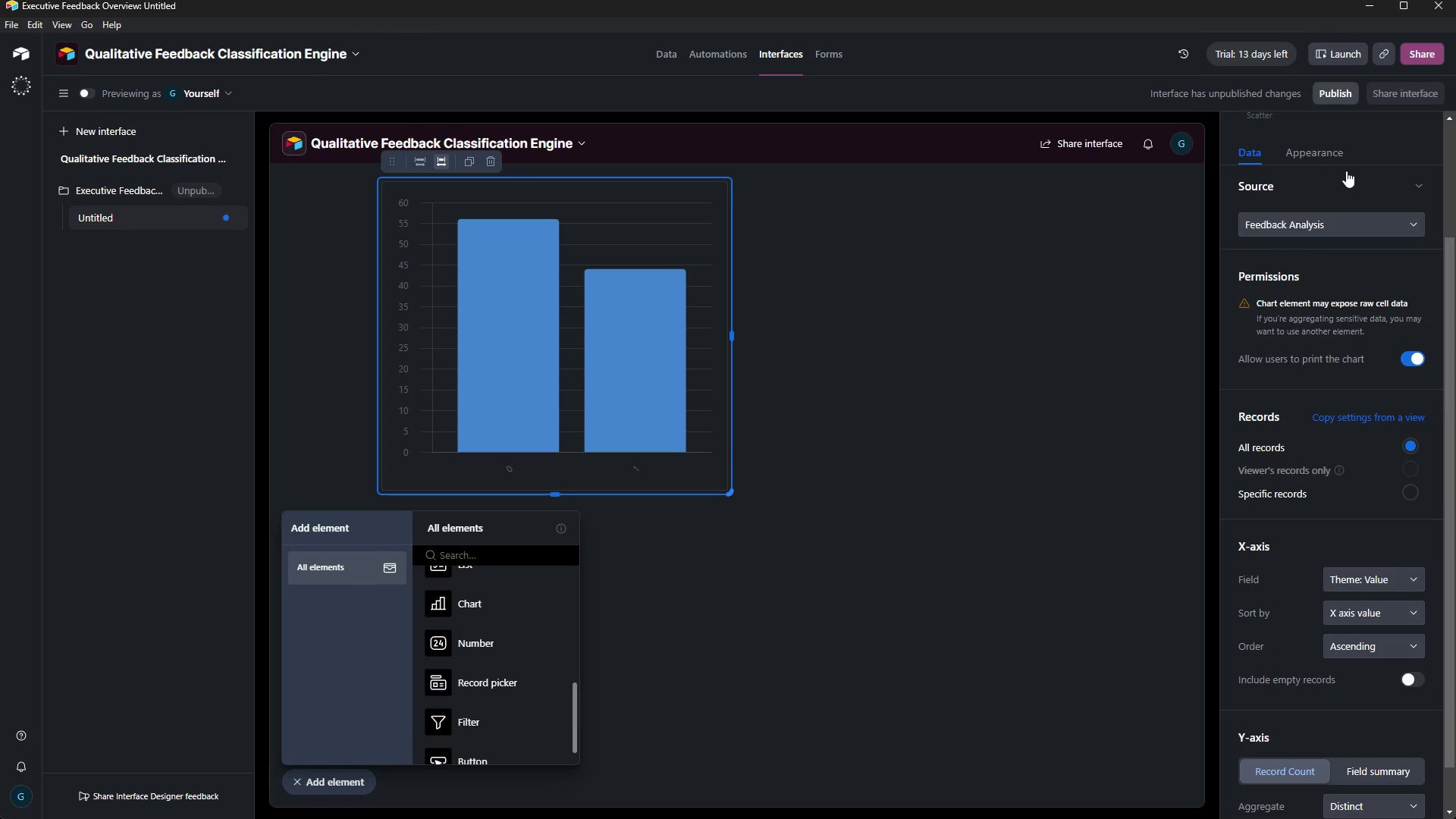 
wait(48.07)
 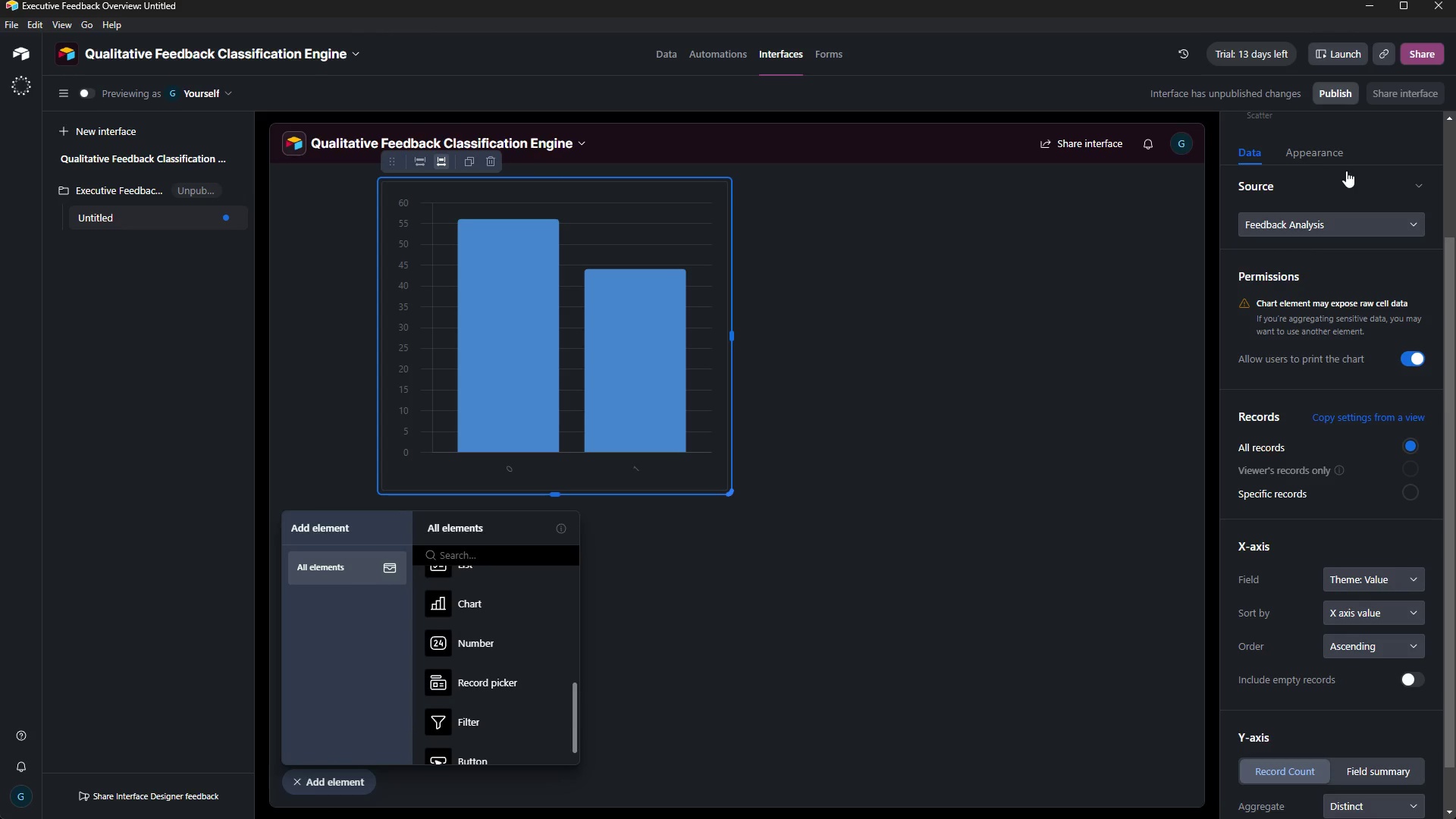 
right_click([632, 246])
 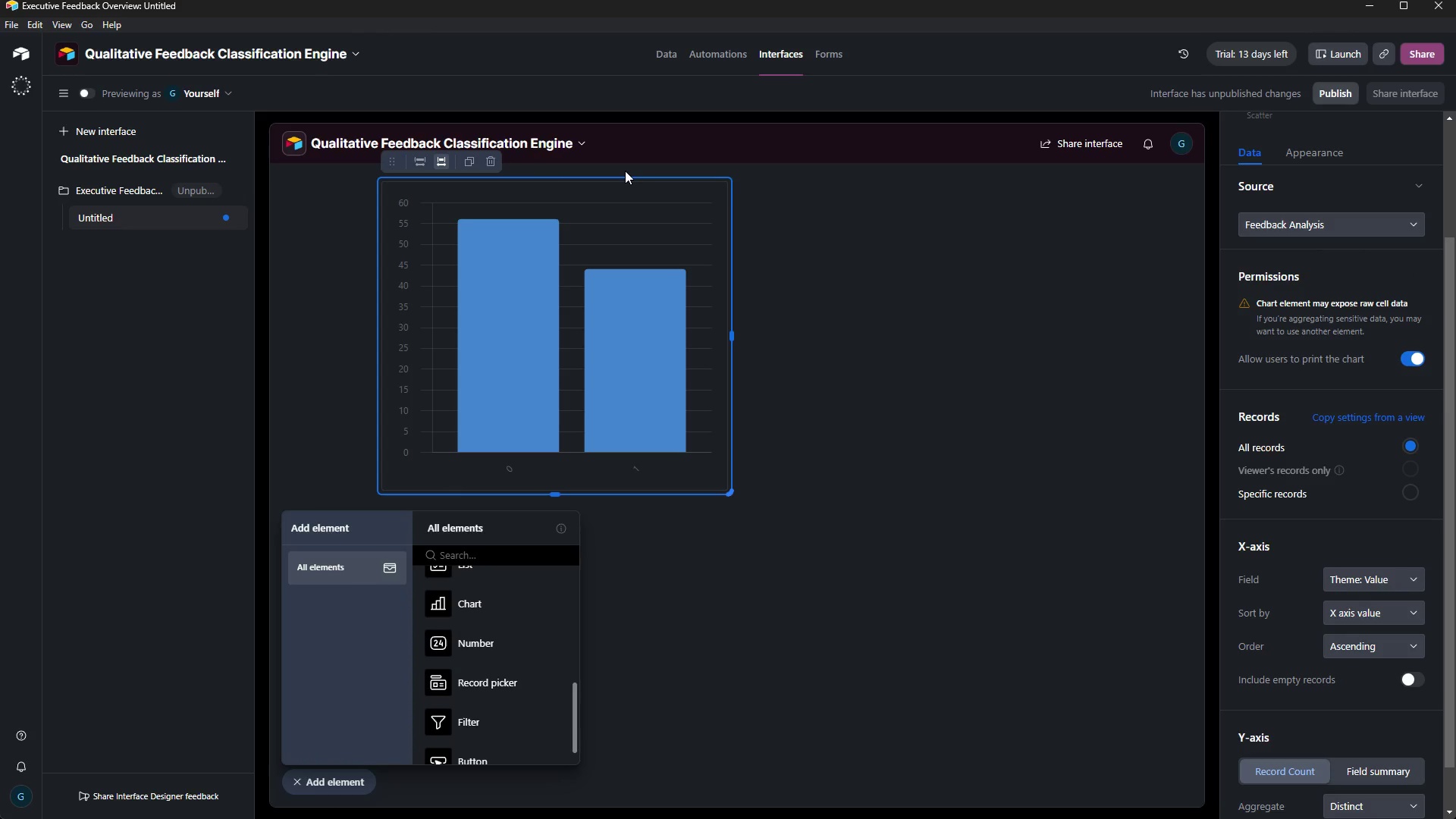 
left_click([625, 171])
 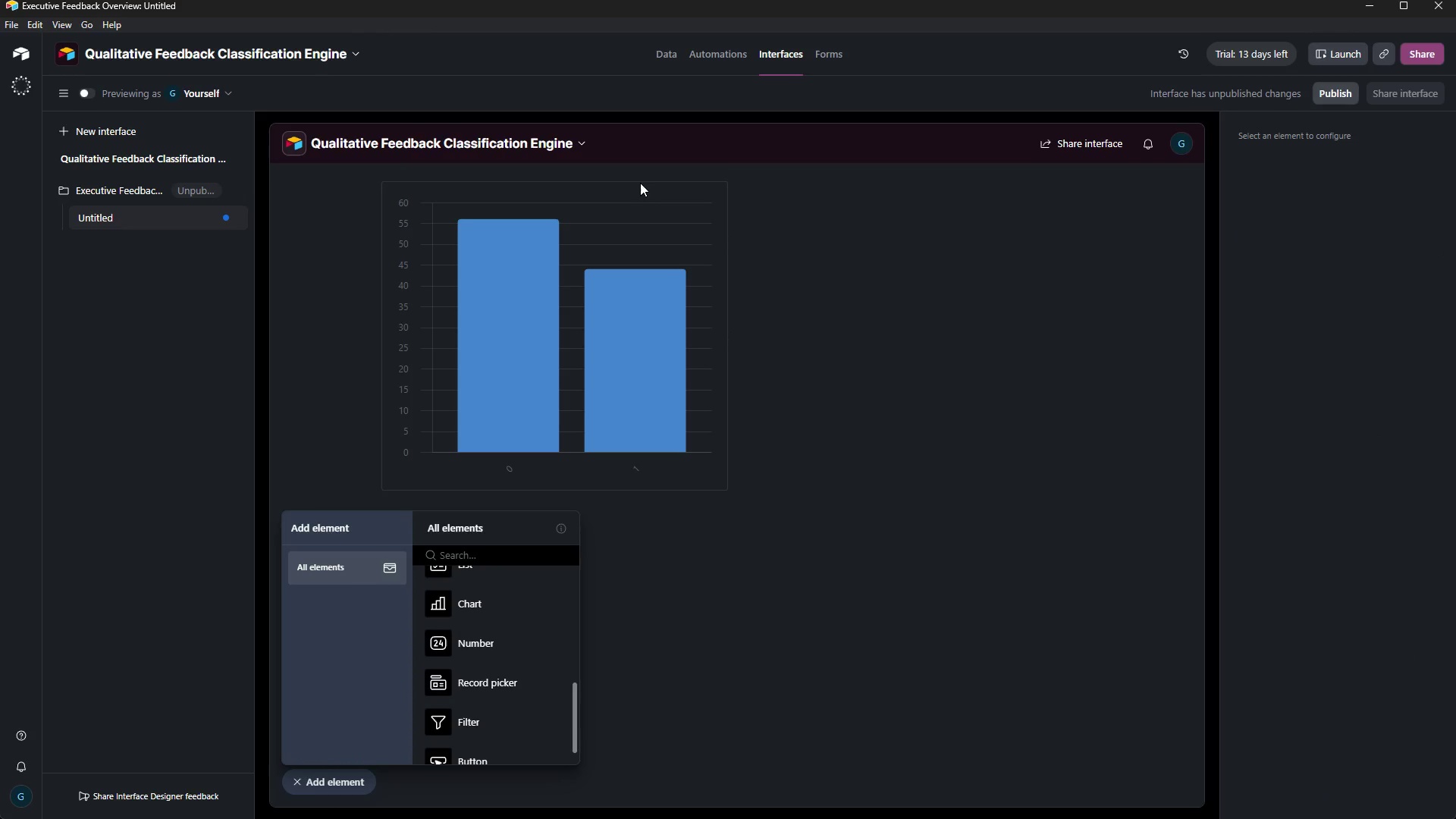 
left_click([644, 211])
 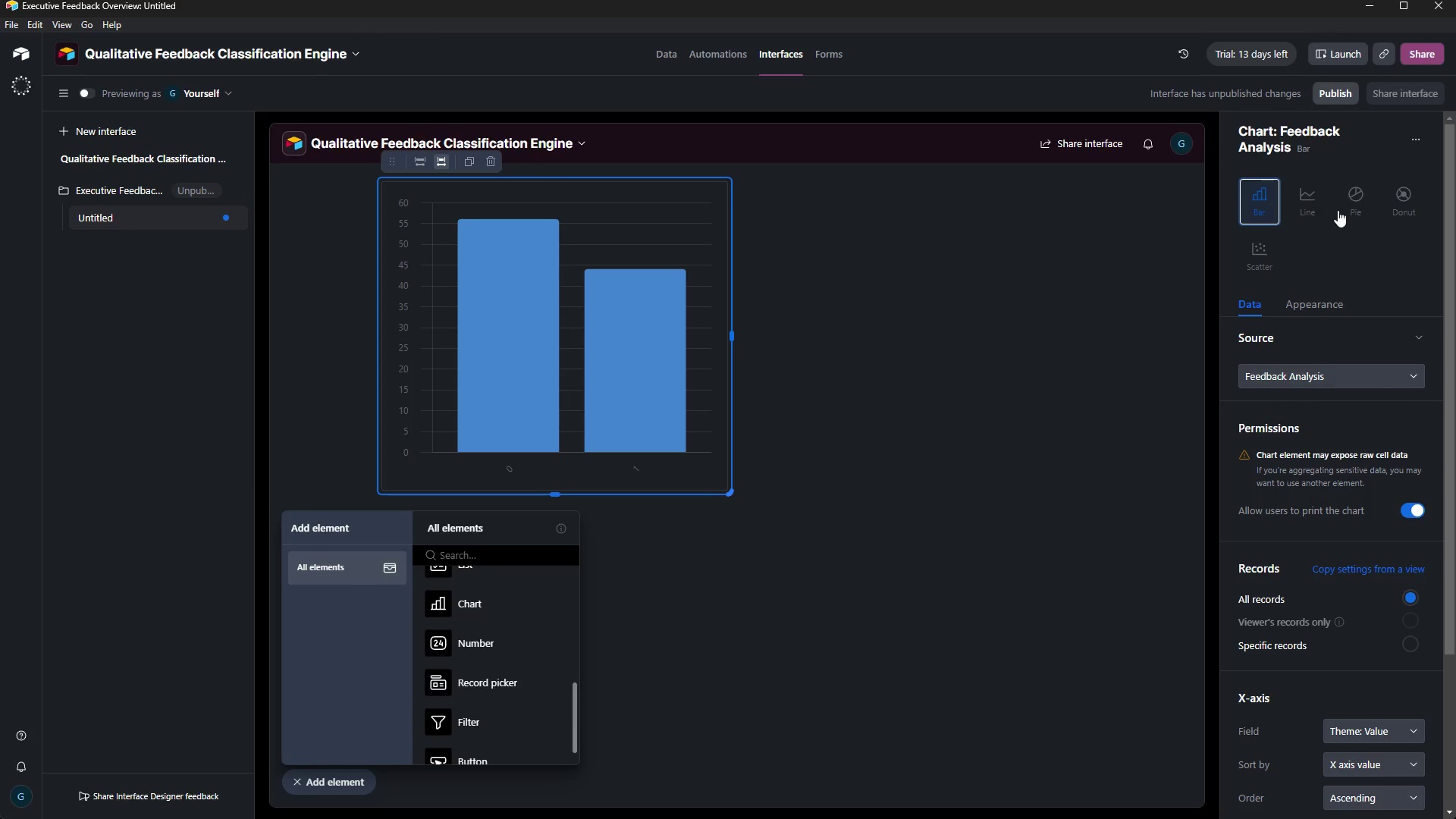 
left_click([1257, 243])
 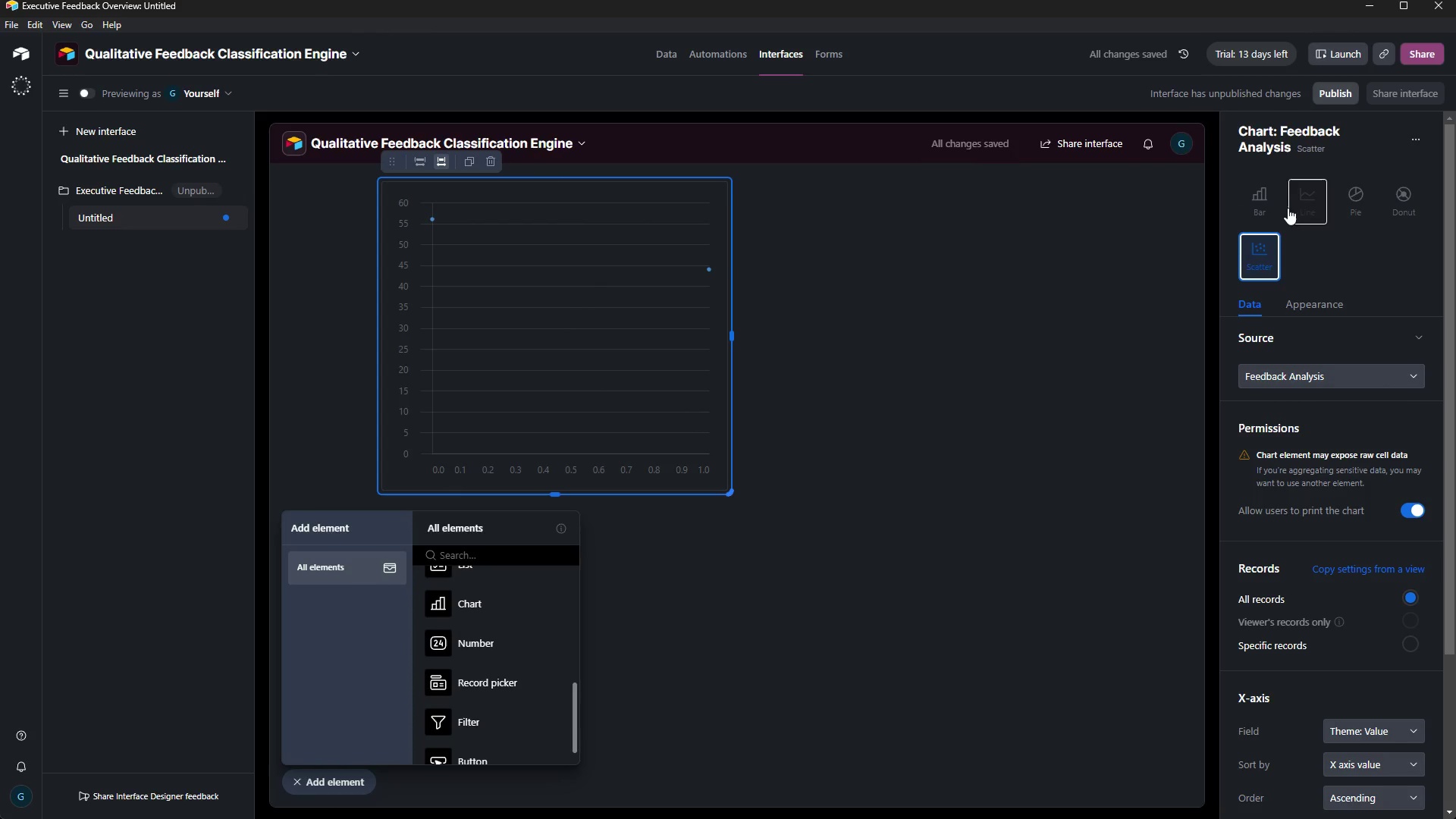 
wait(11.12)
 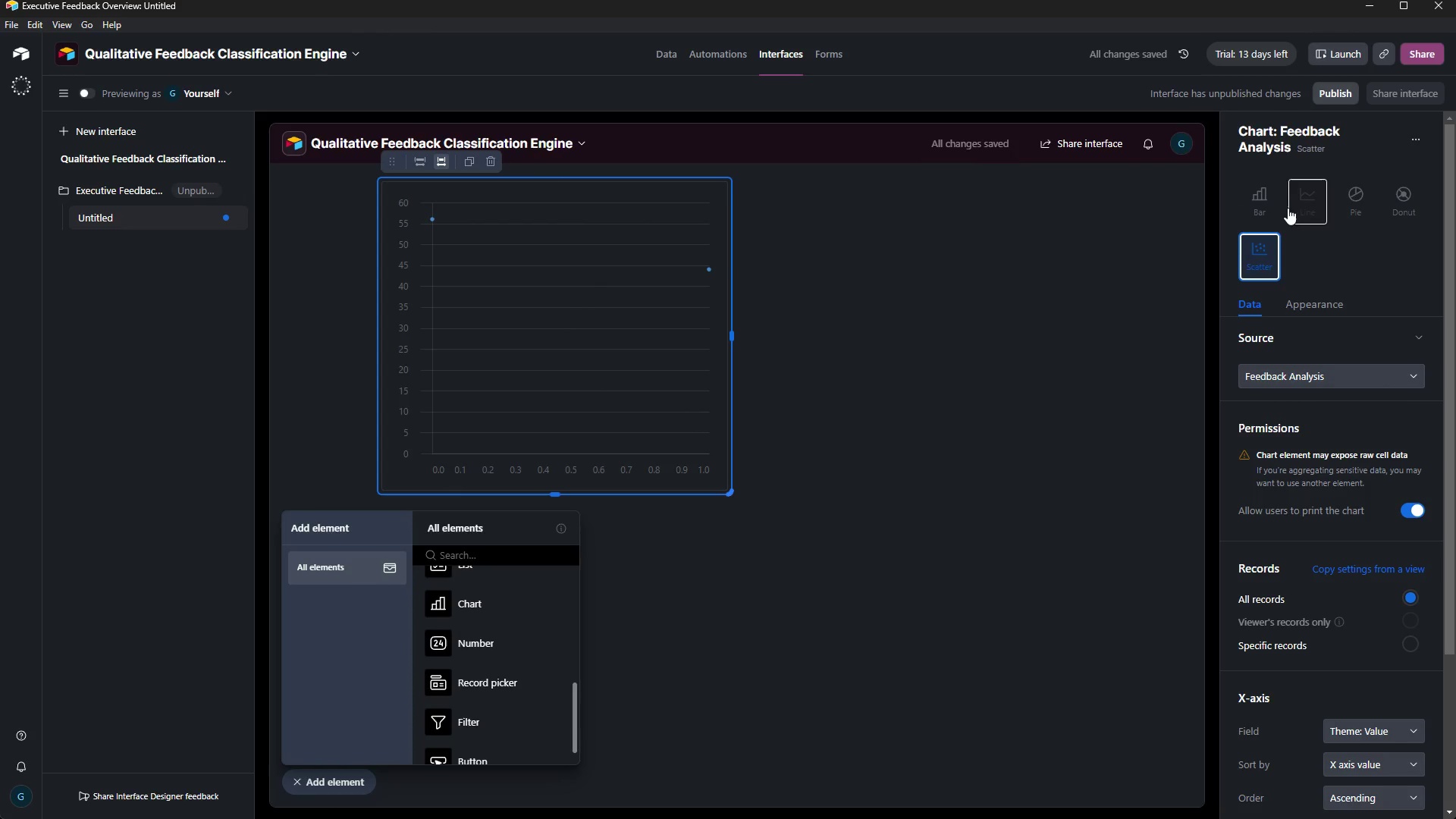 
left_click([1288, 208])
 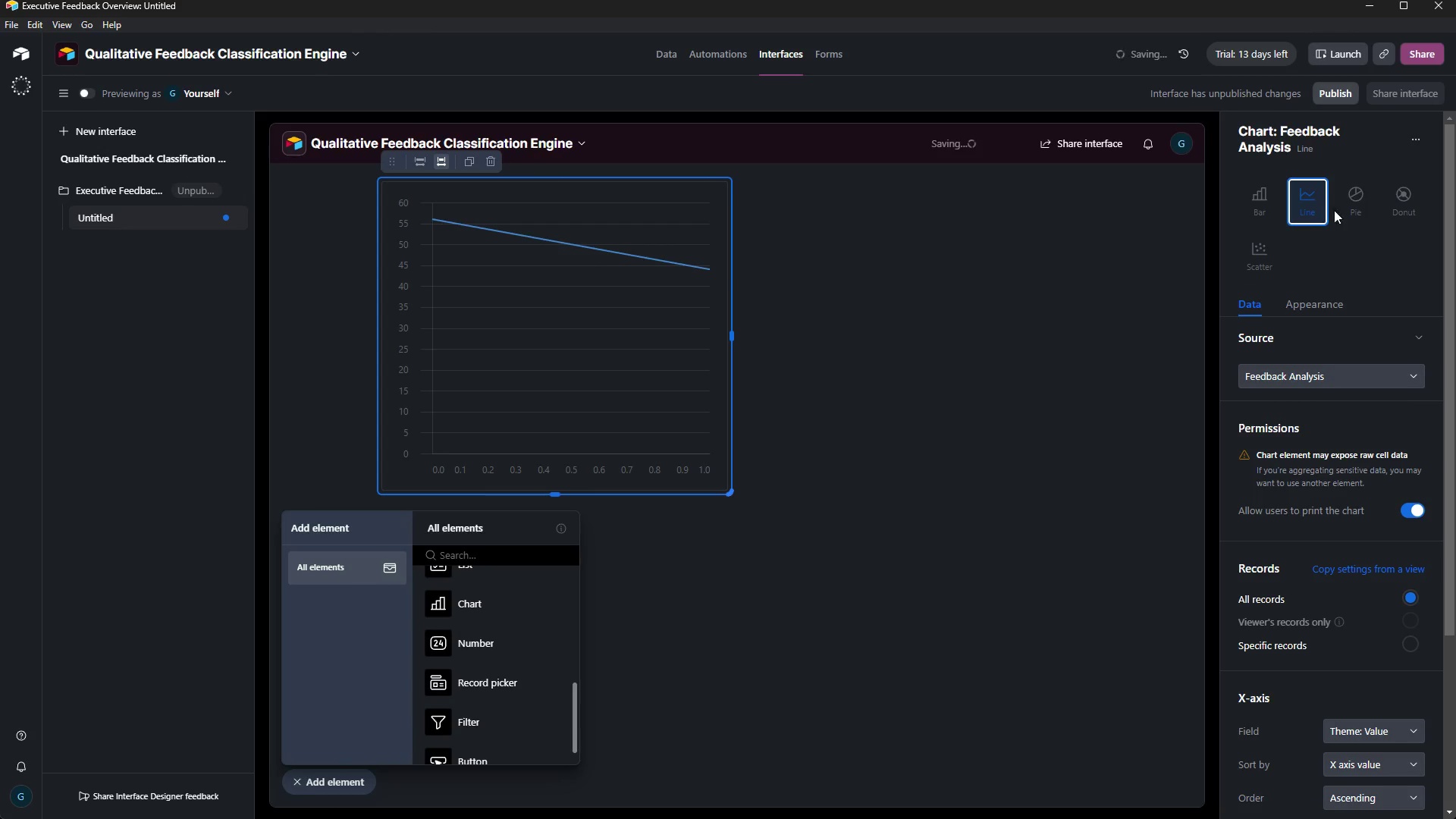 
left_click([1336, 206])
 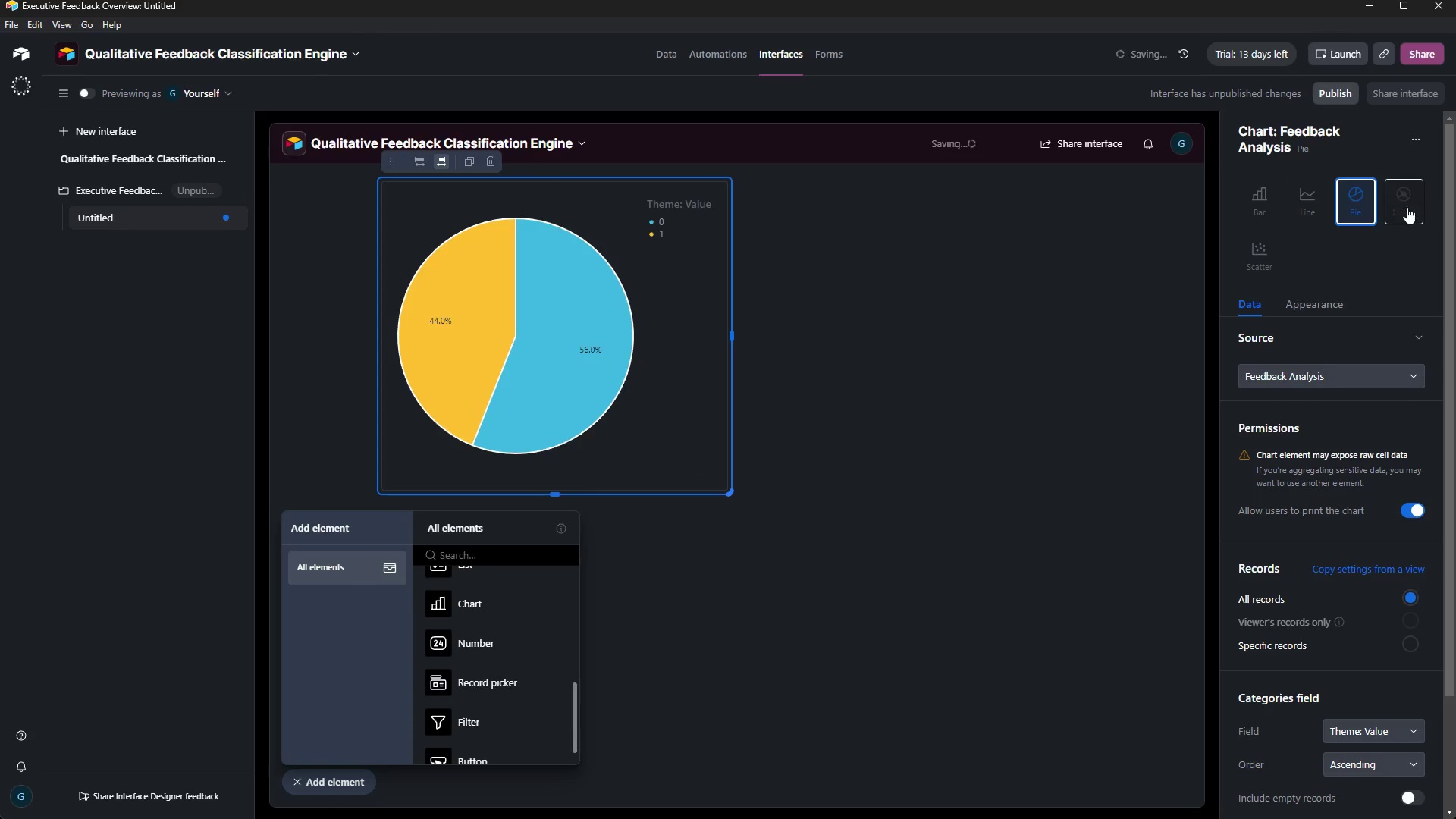 
left_click([1406, 203])
 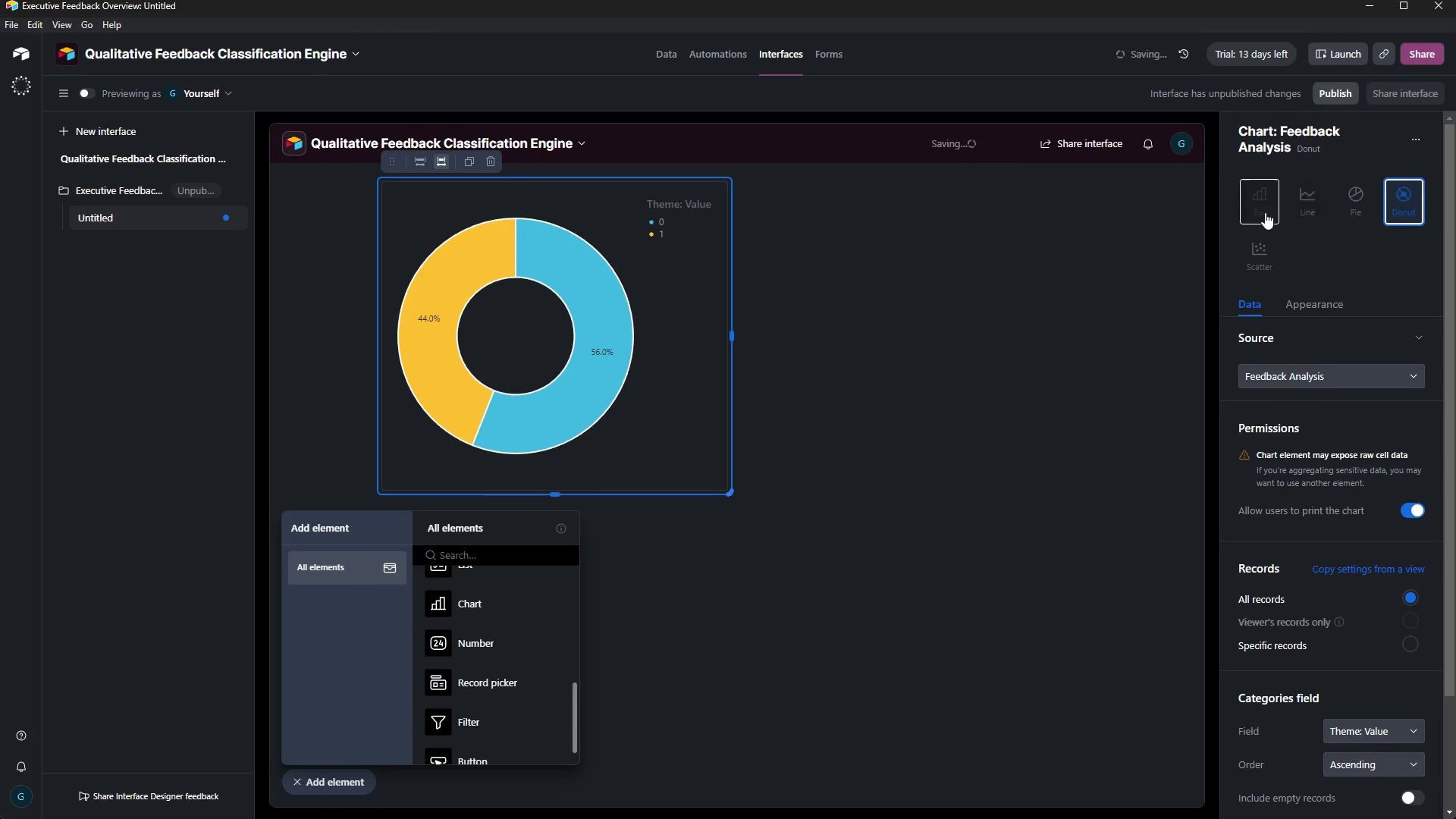 
left_click([1264, 212])
 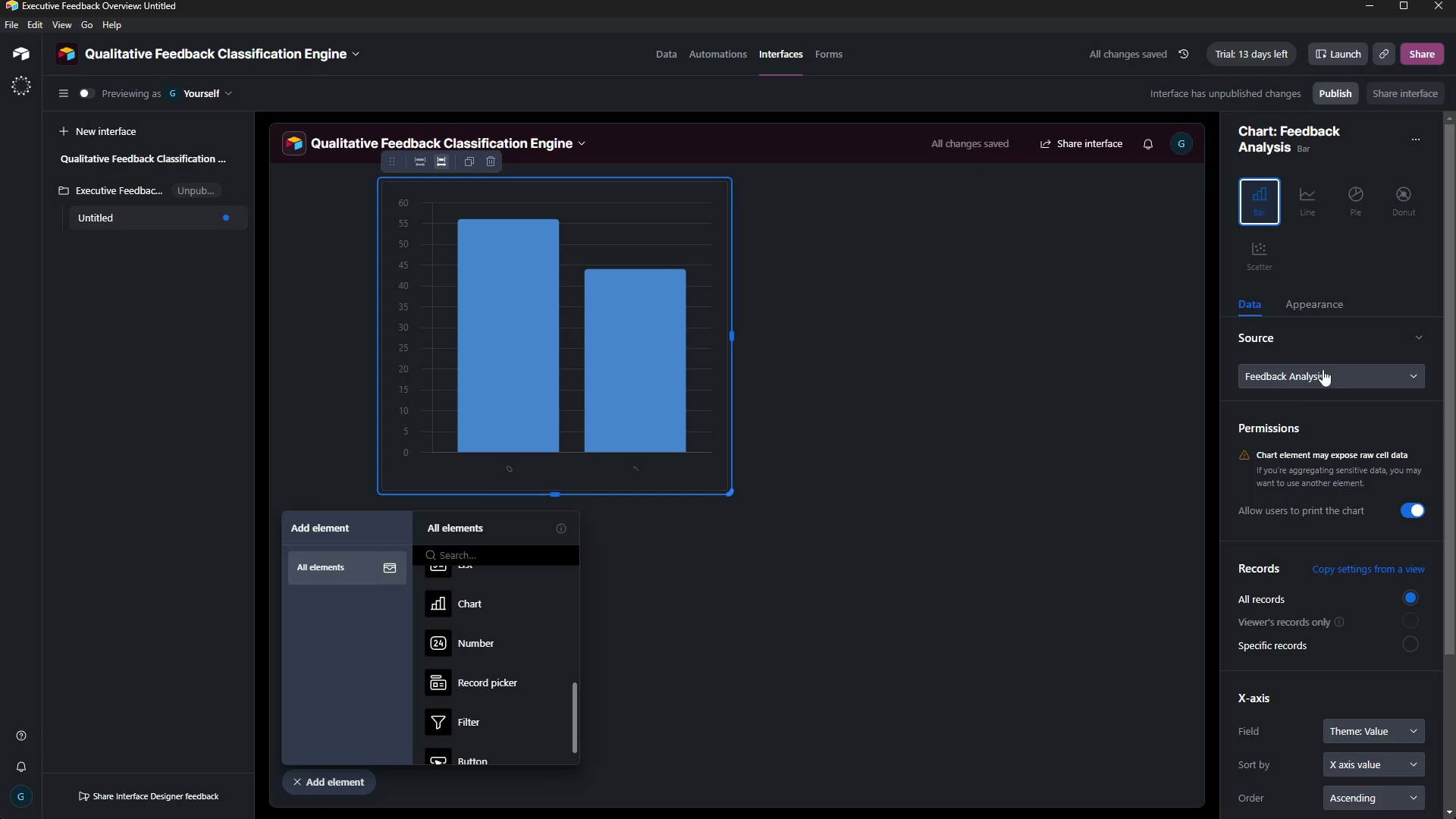 
left_click([1336, 369])
 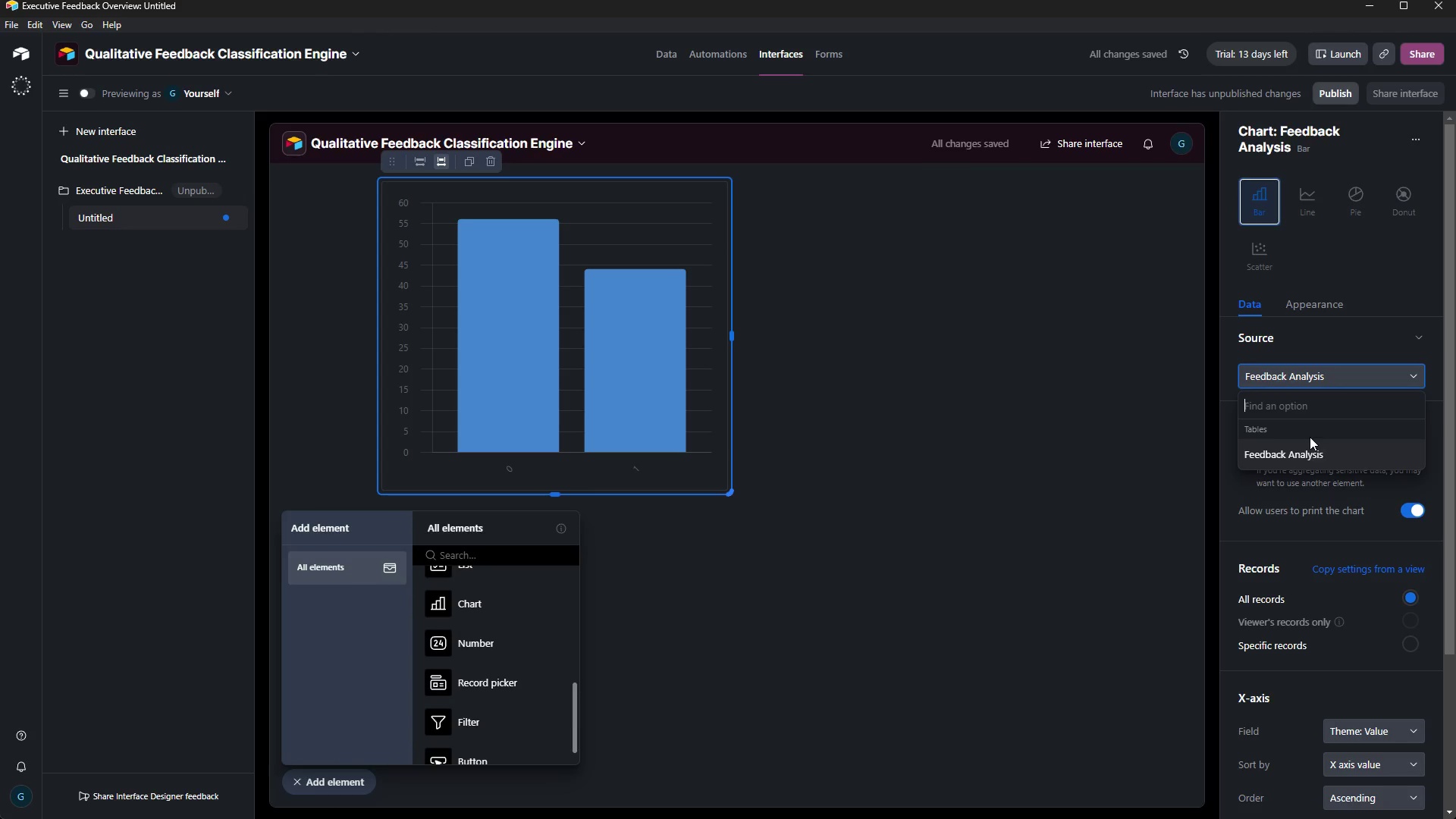 
left_click([1310, 457])
 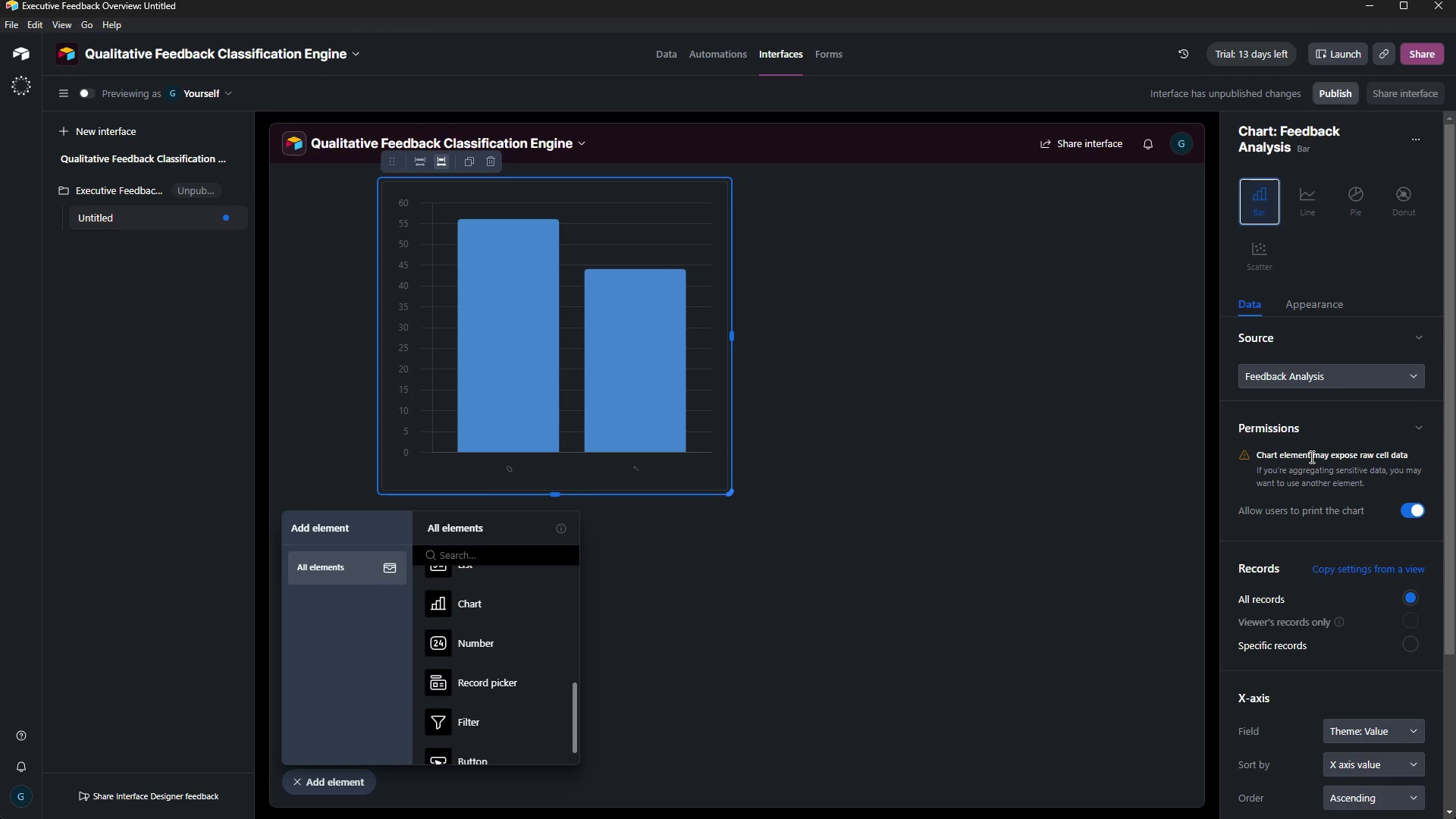 
wait(17.84)
 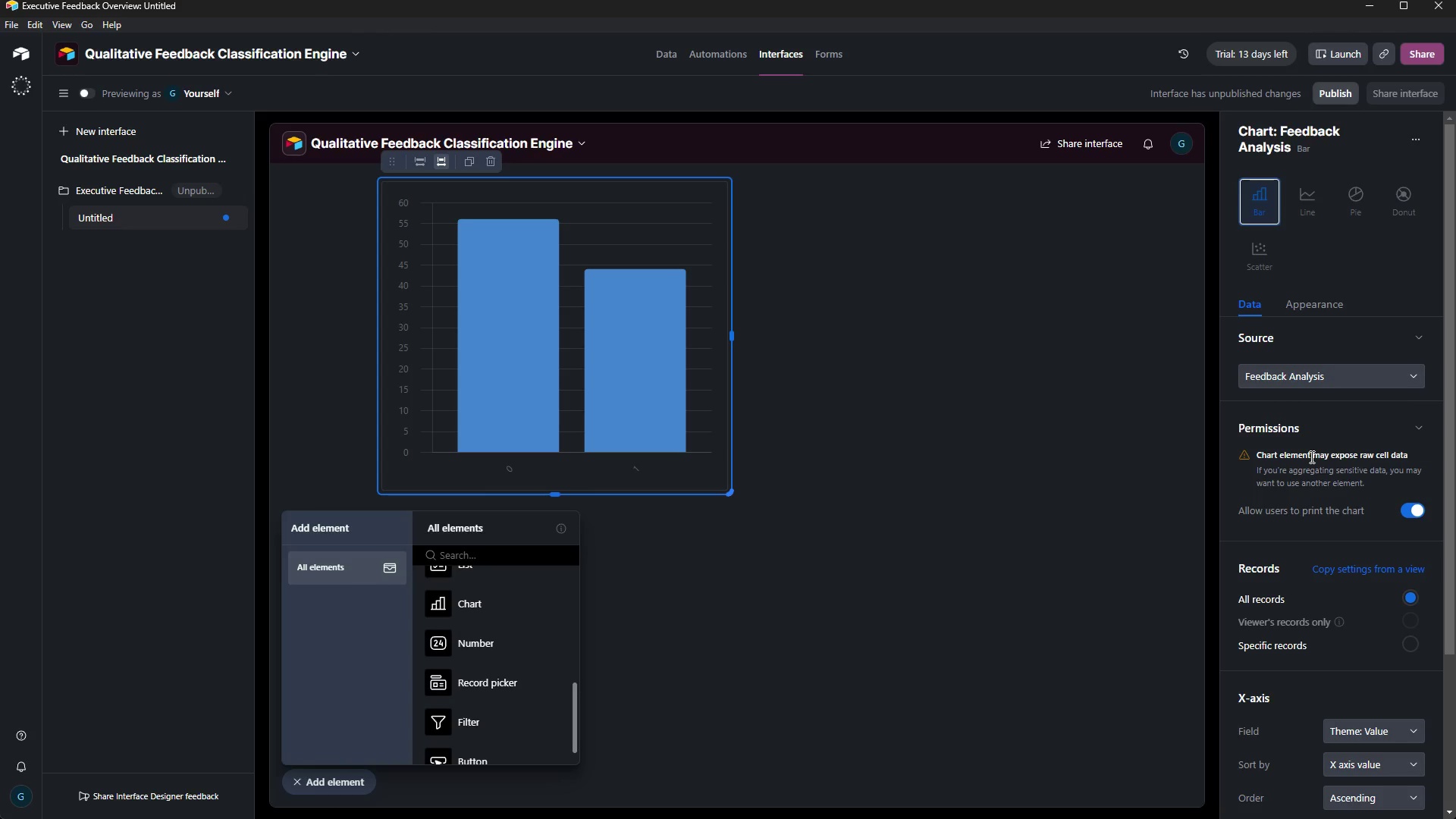 
scroll: coordinate [1374, 617], scroll_direction: down, amount: 1.0
 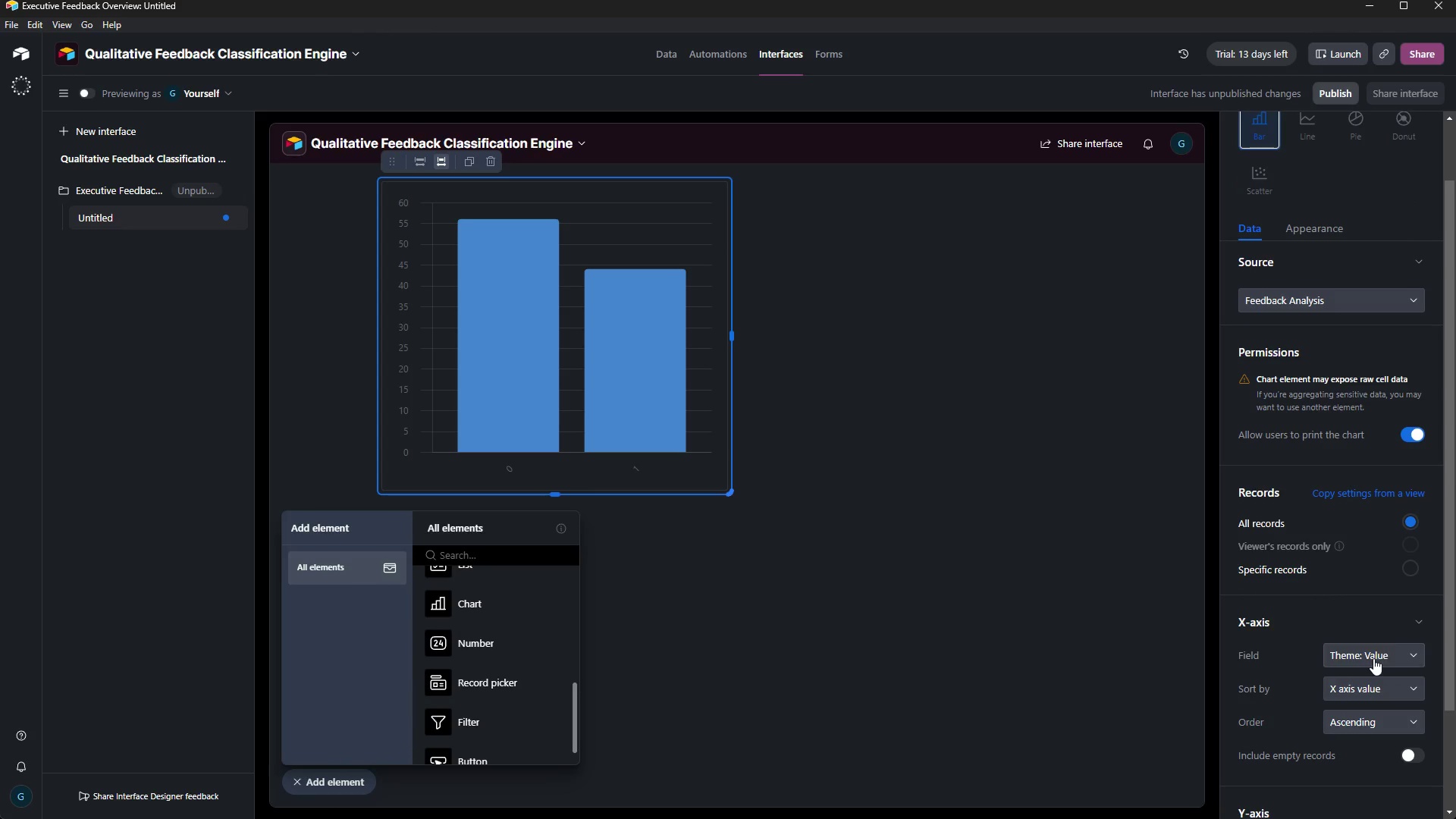 
left_click([1373, 658])
 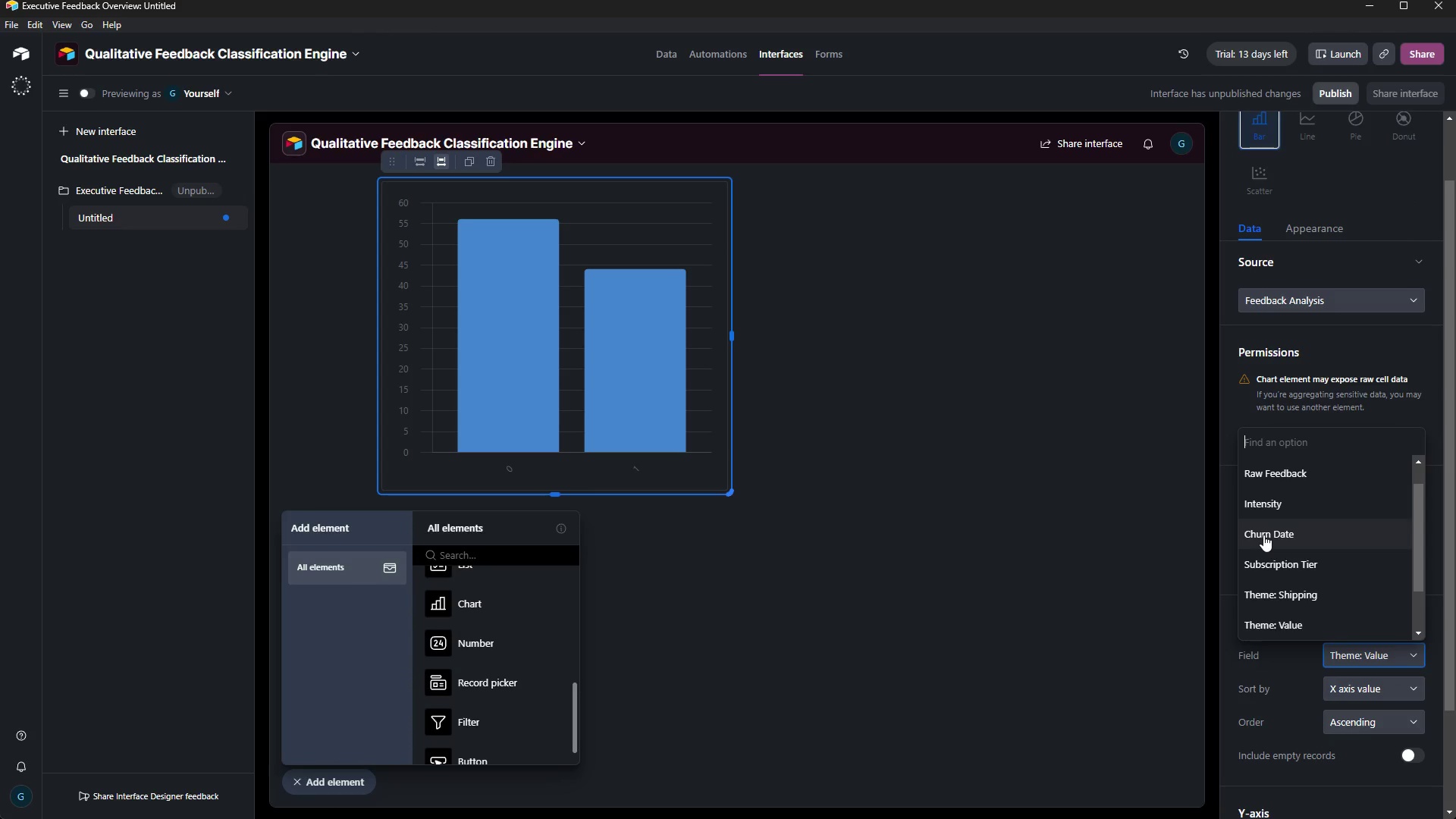 
scroll: coordinate [1263, 535], scroll_direction: up, amount: 5.0
 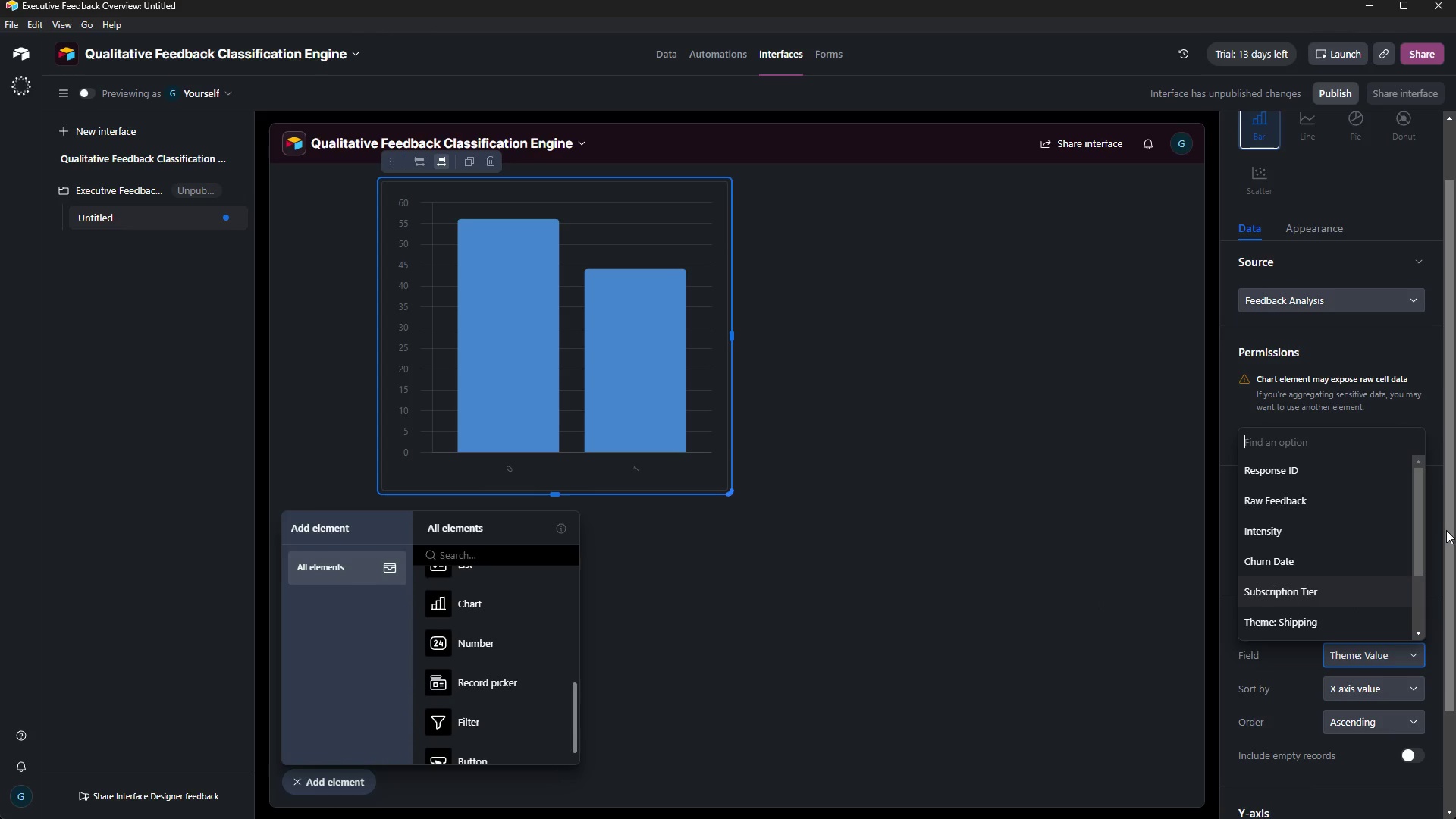 
wait(28.06)
 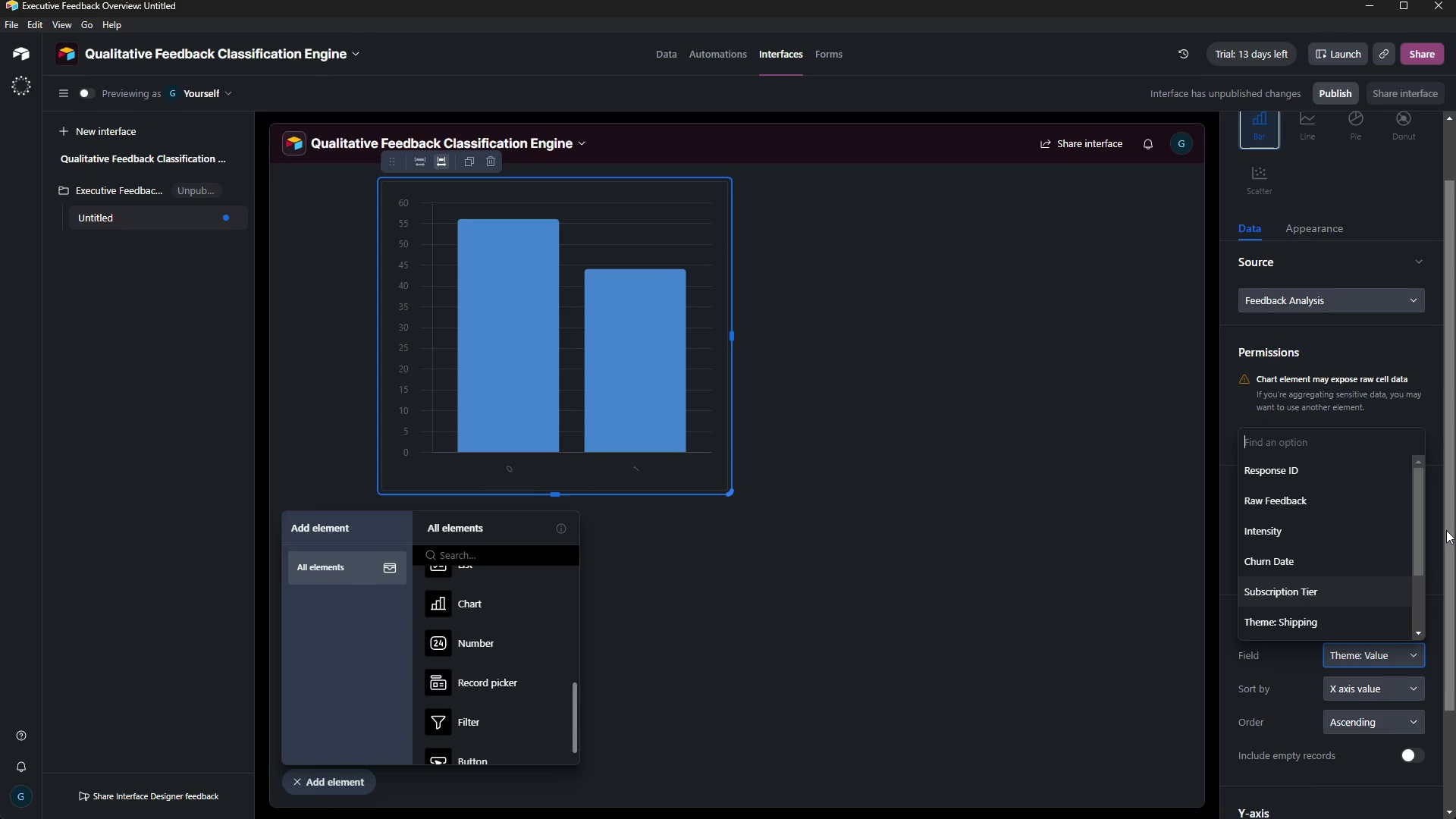 
left_click([1059, 799])
 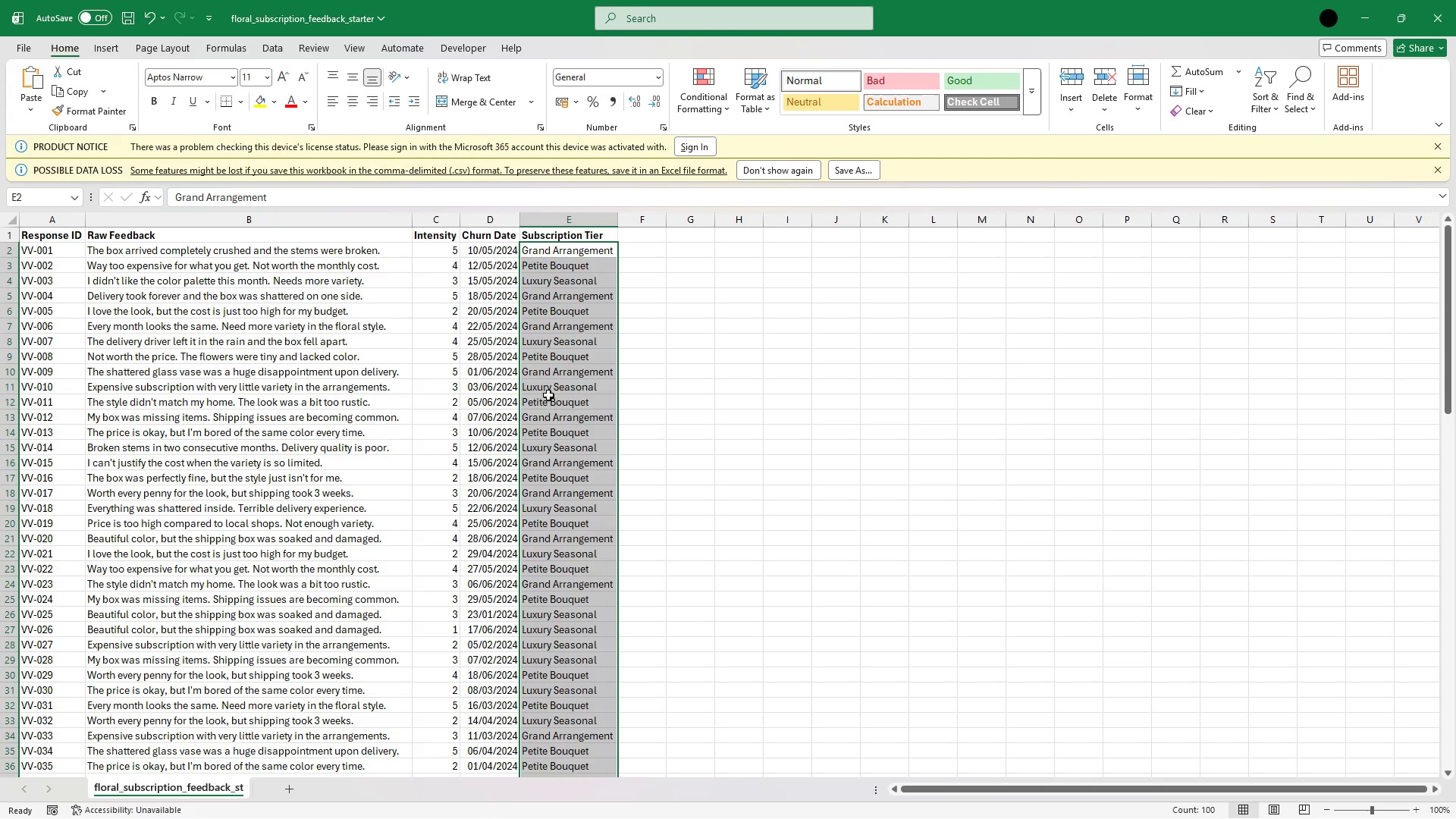 
left_click([224, 345])
 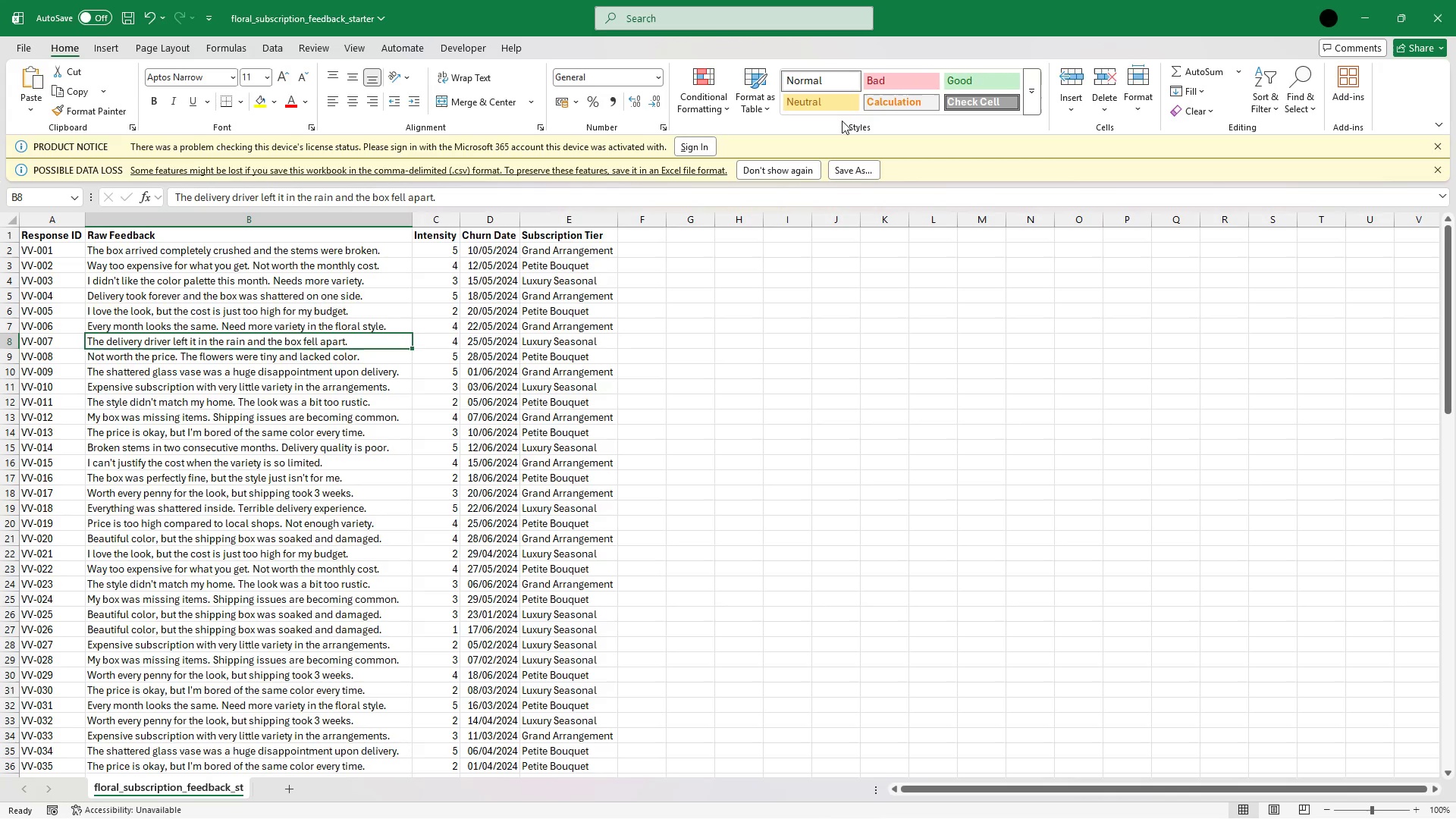 
wait(6.7)
 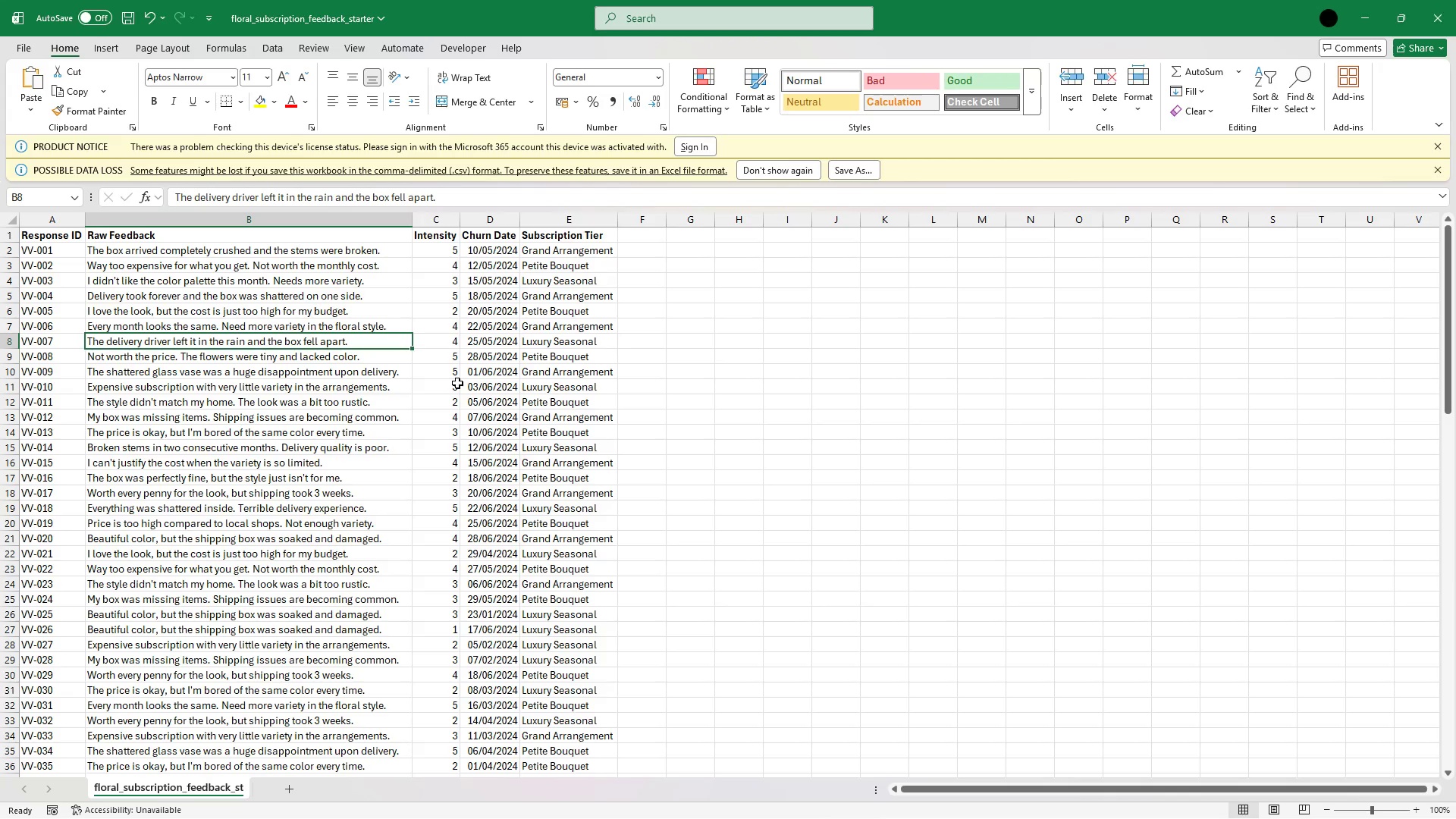 
left_click([1375, 14])
 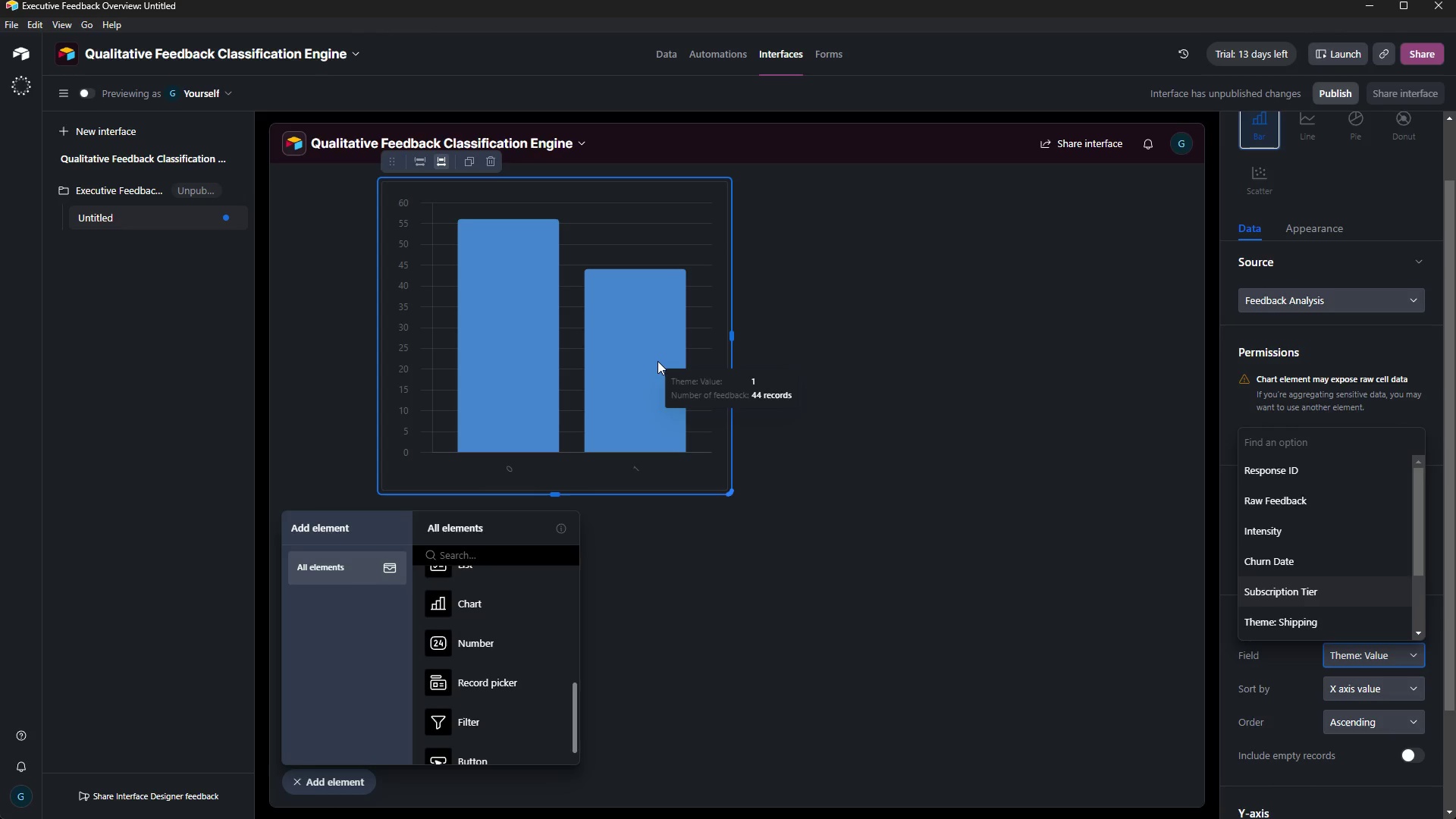 
right_click([657, 361])
 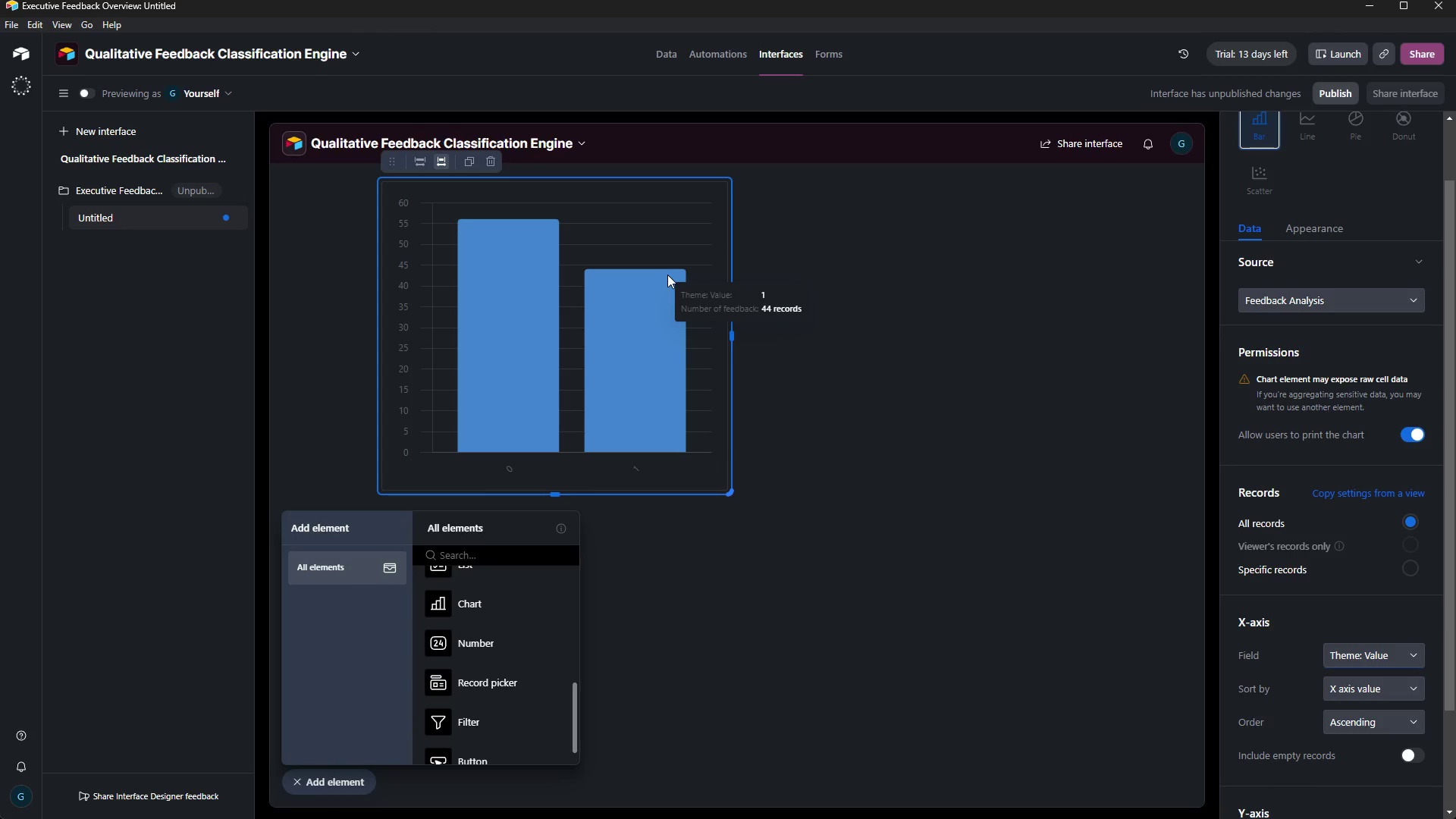 
key(Delete)
 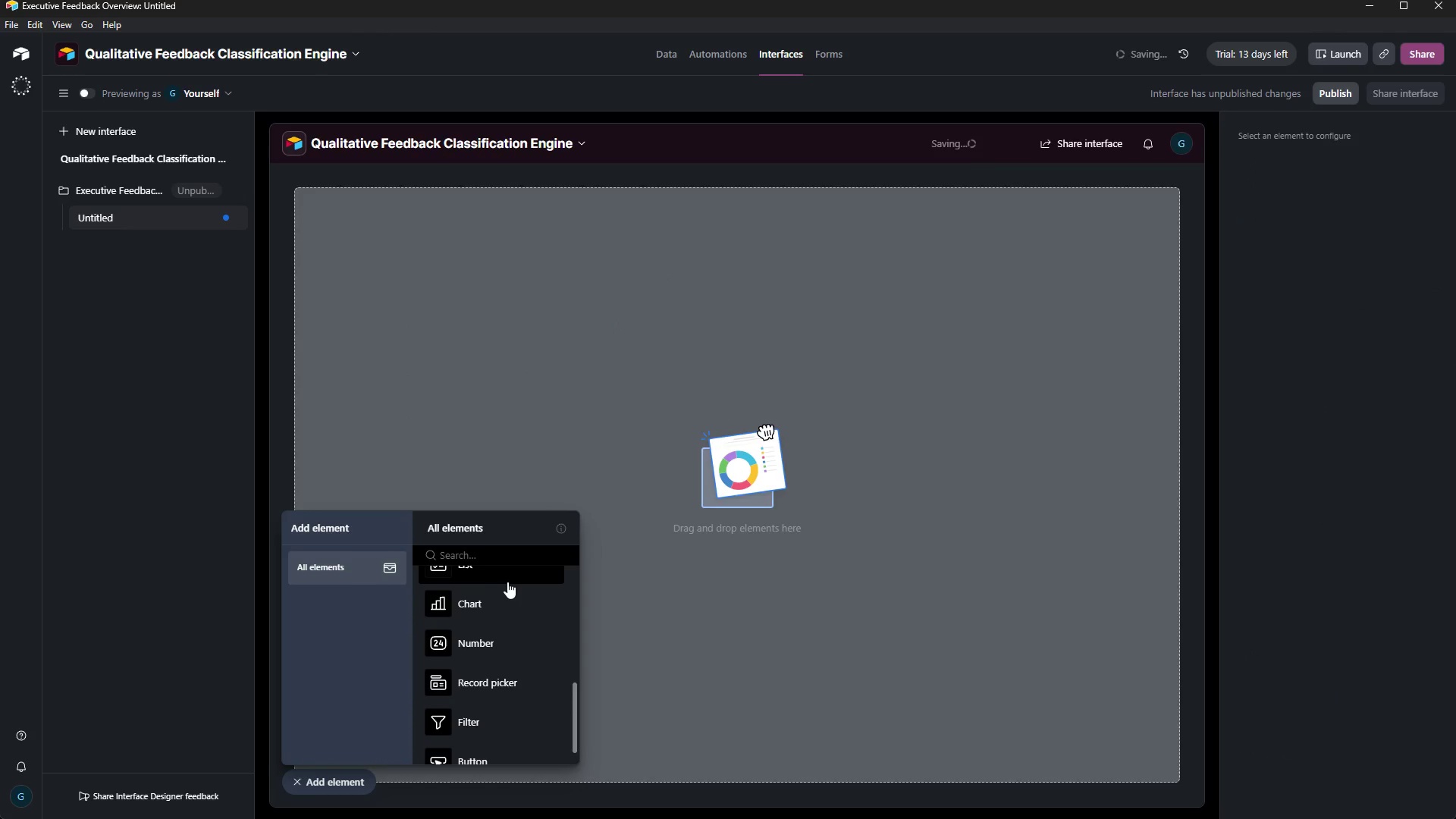 
scroll: coordinate [509, 606], scroll_direction: down, amount: 6.0
 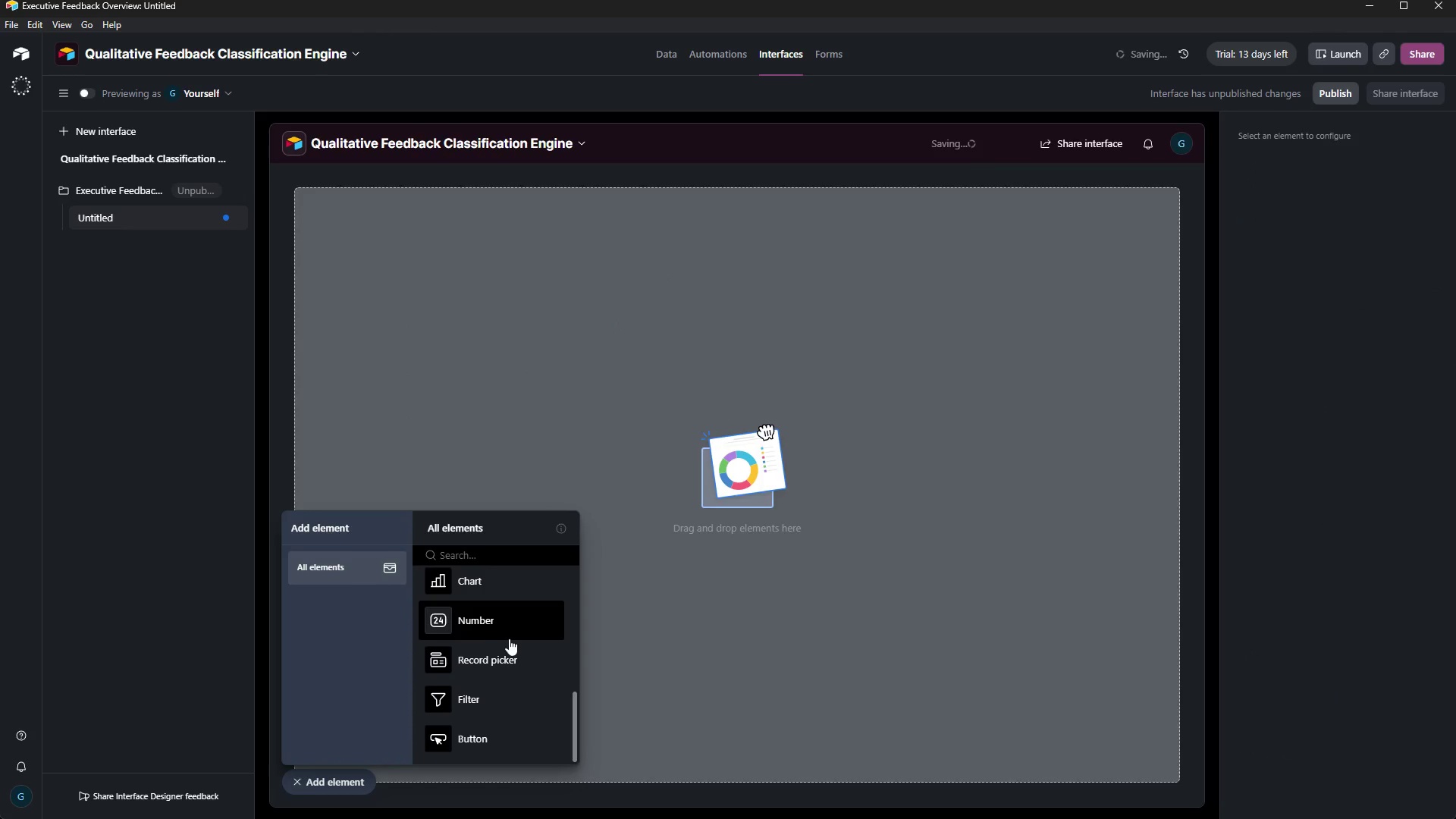 
scroll: coordinate [508, 639], scroll_direction: up, amount: 3.0
 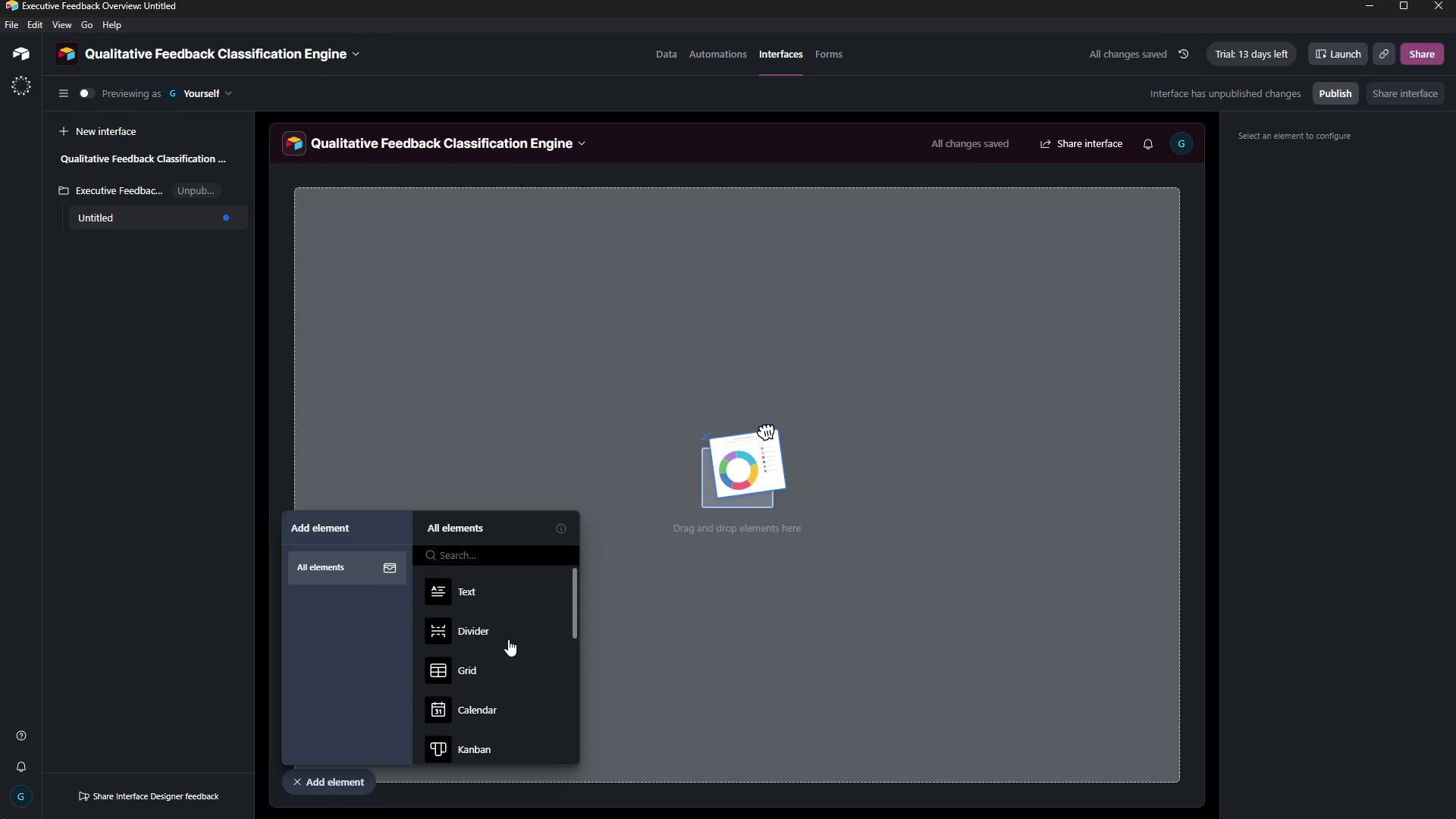 
scroll: coordinate [507, 626], scroll_direction: down, amount: 7.0
 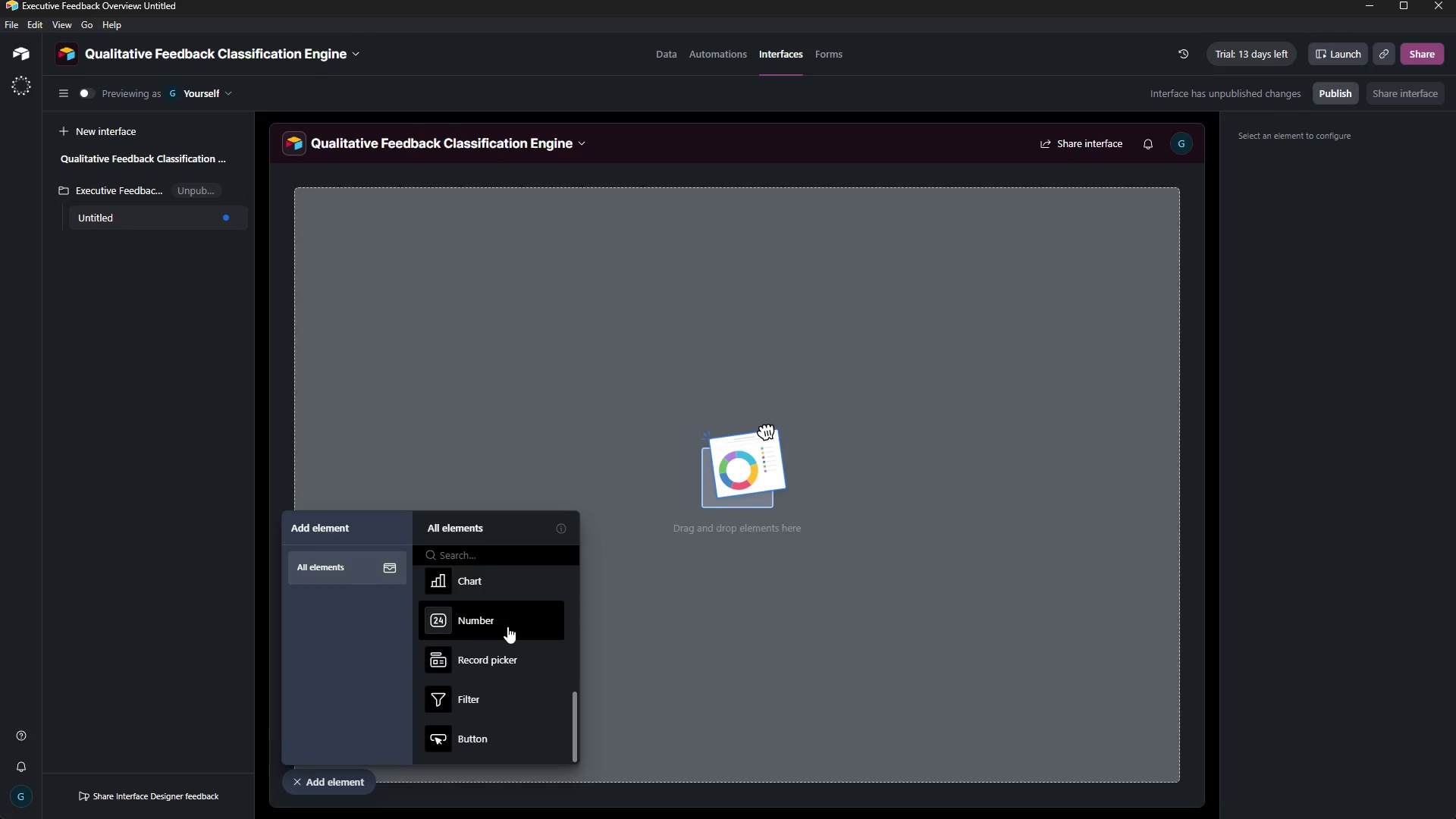 
scroll: coordinate [507, 627], scroll_direction: none, amount: 0.0
 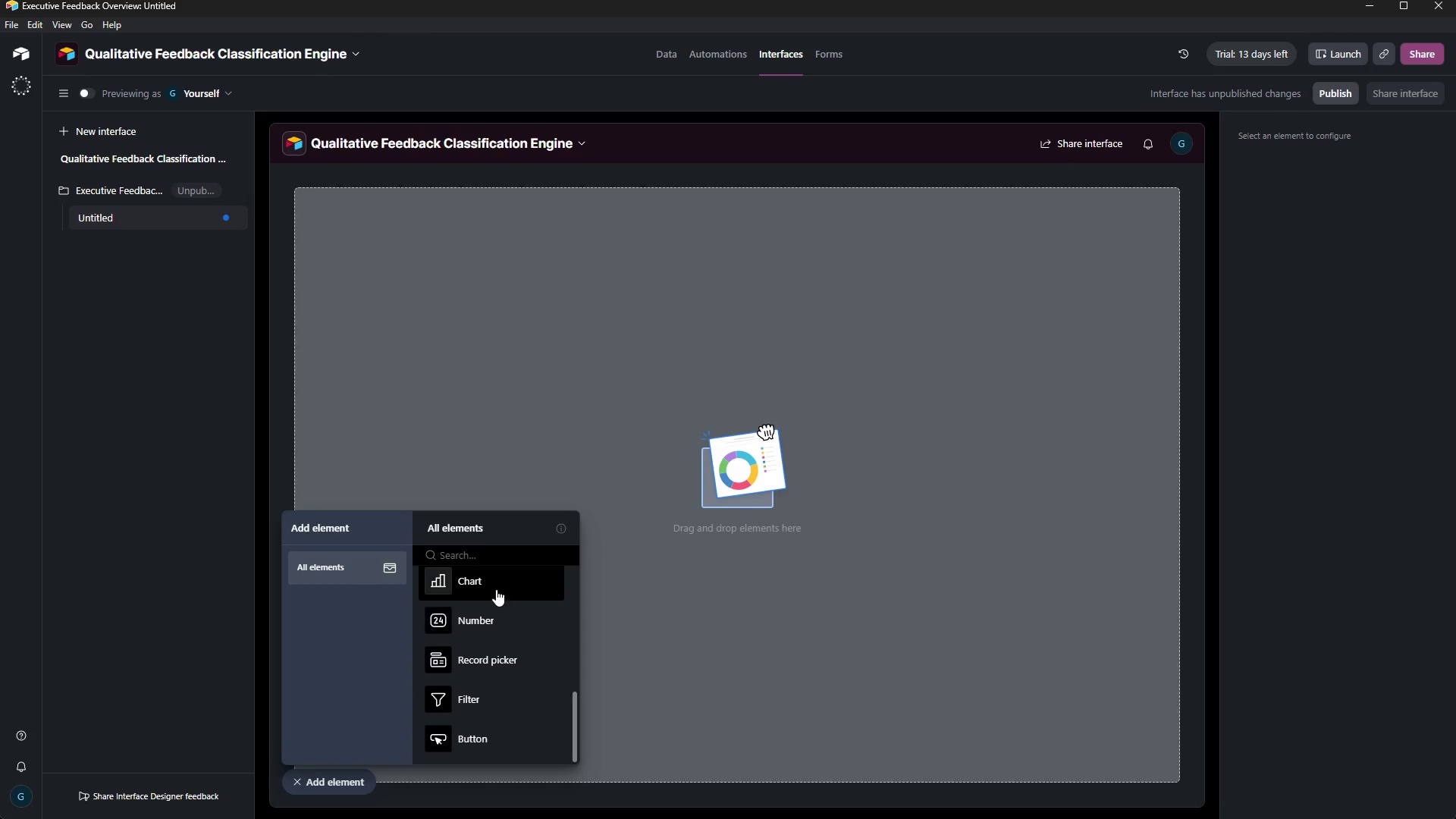 
left_click([496, 587])
 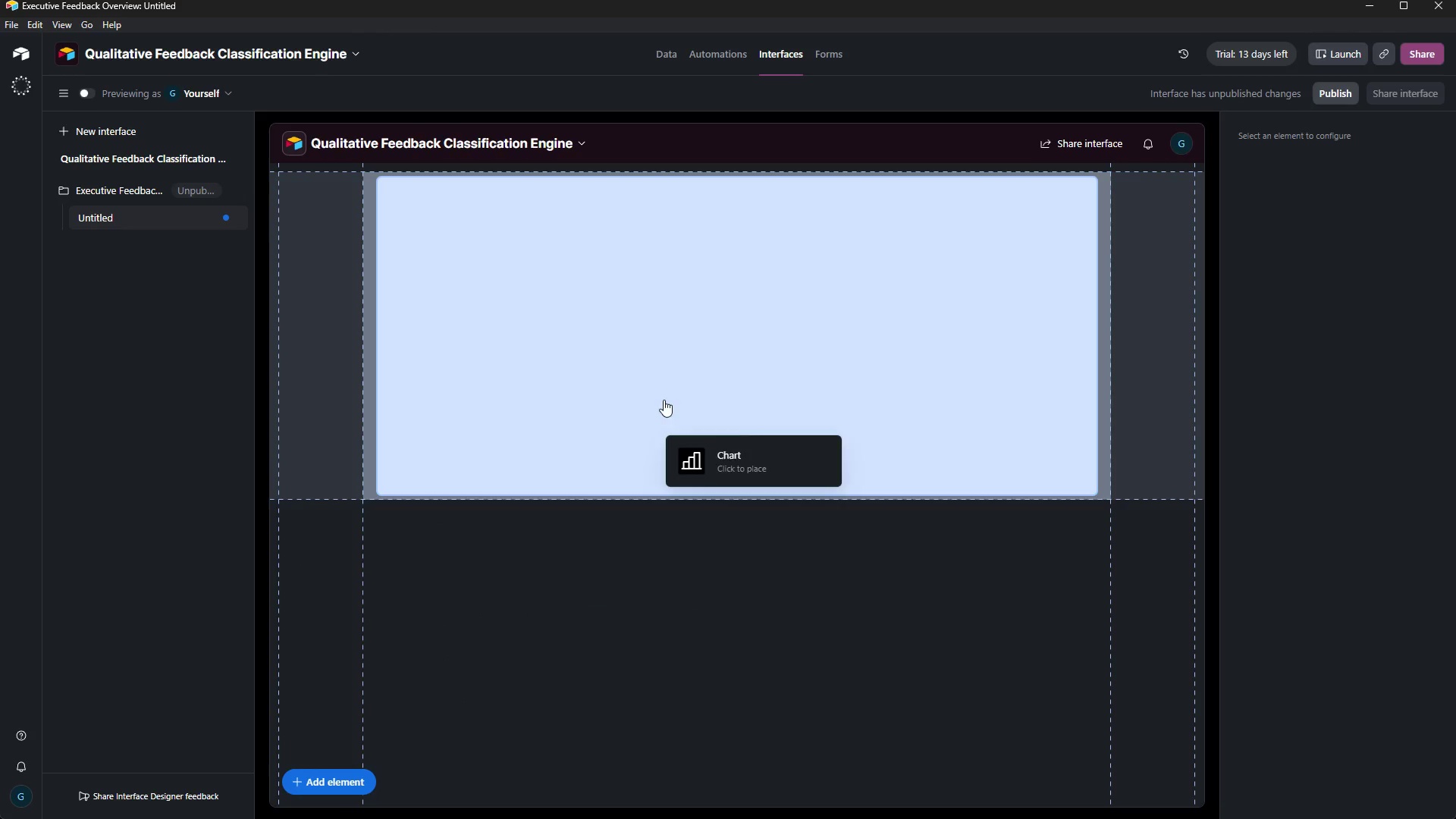 
left_click([817, 320])
 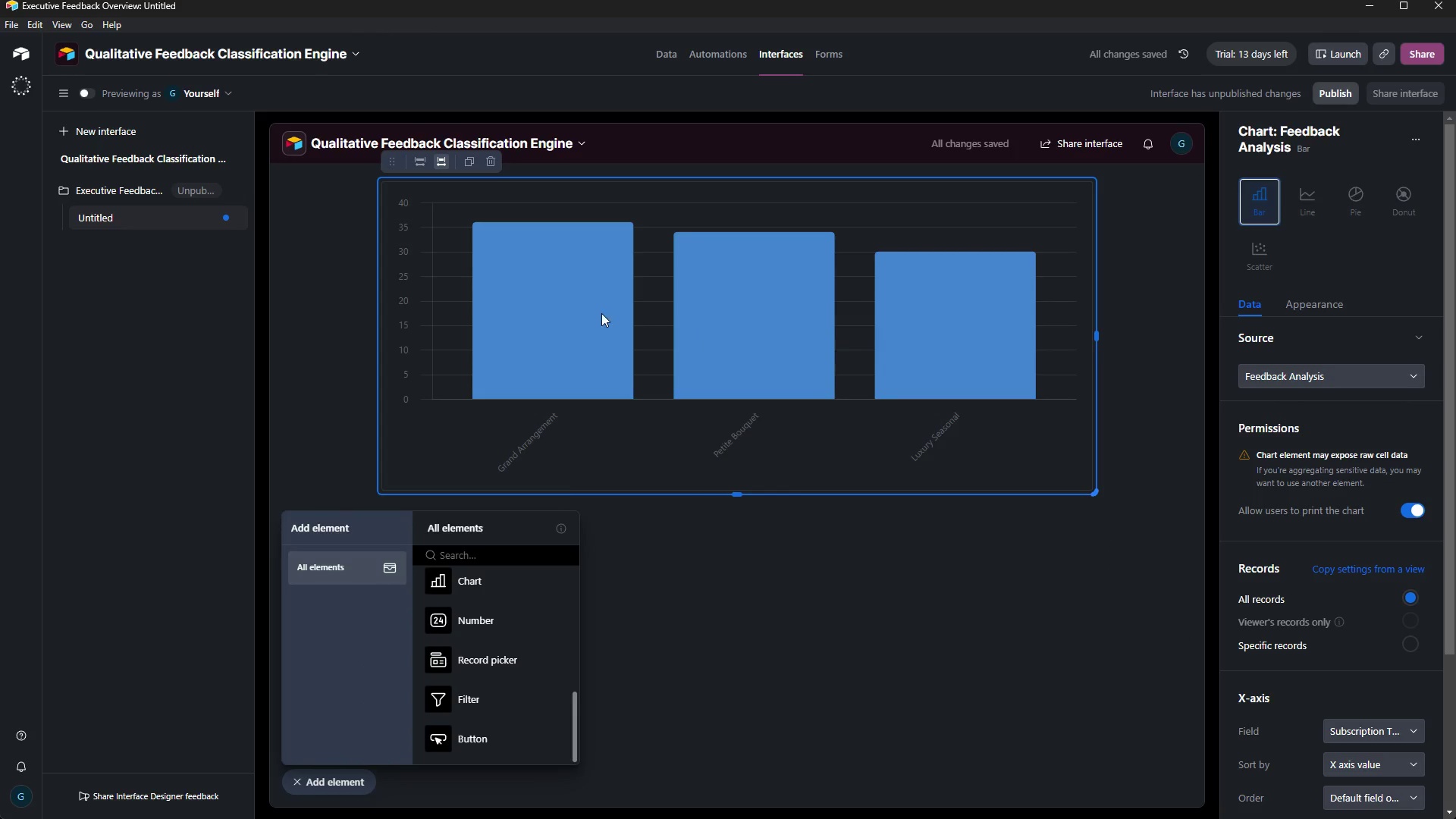 
wait(5.22)
 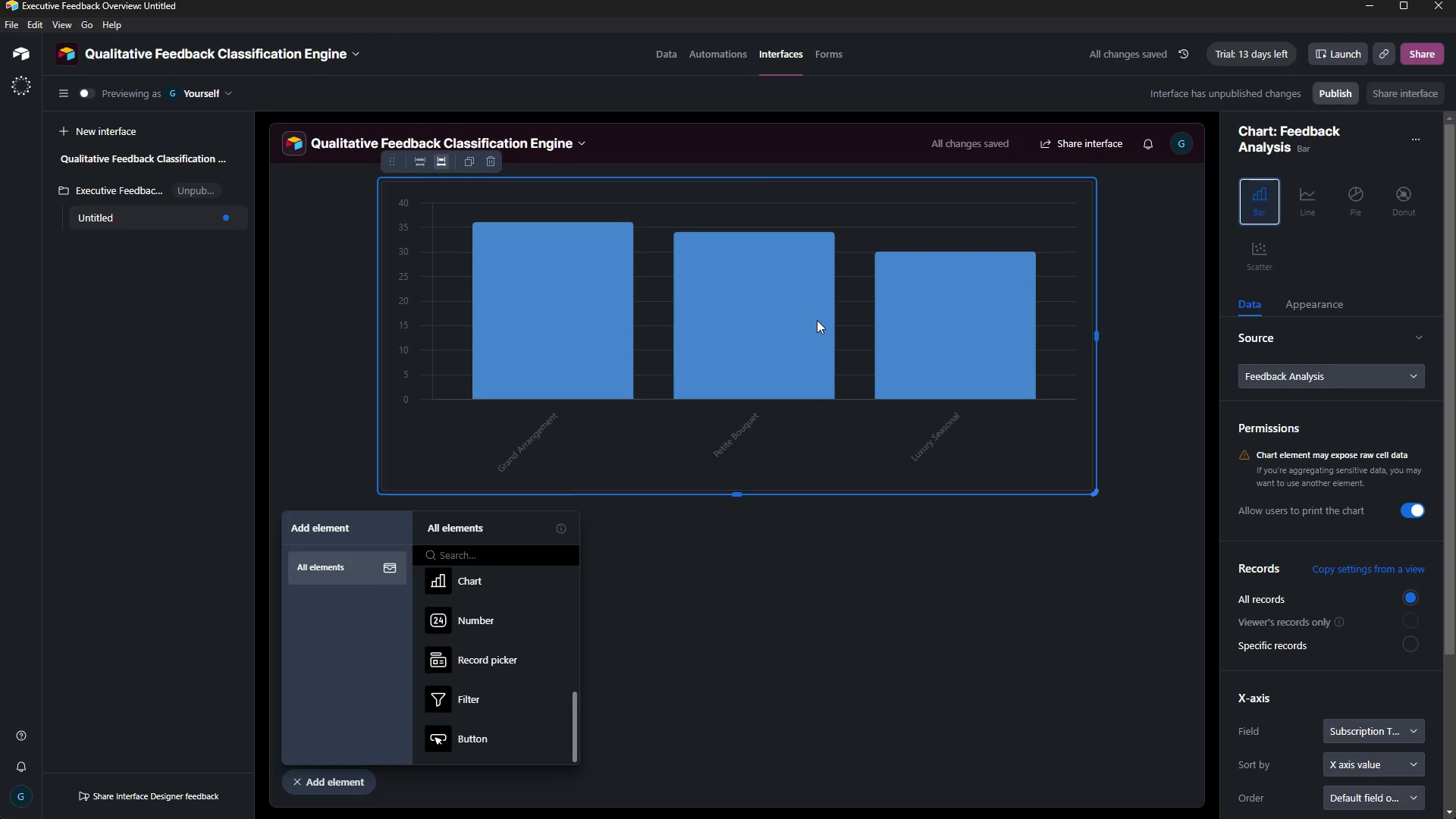 
scroll: coordinate [1260, 639], scroll_direction: down, amount: 3.0
 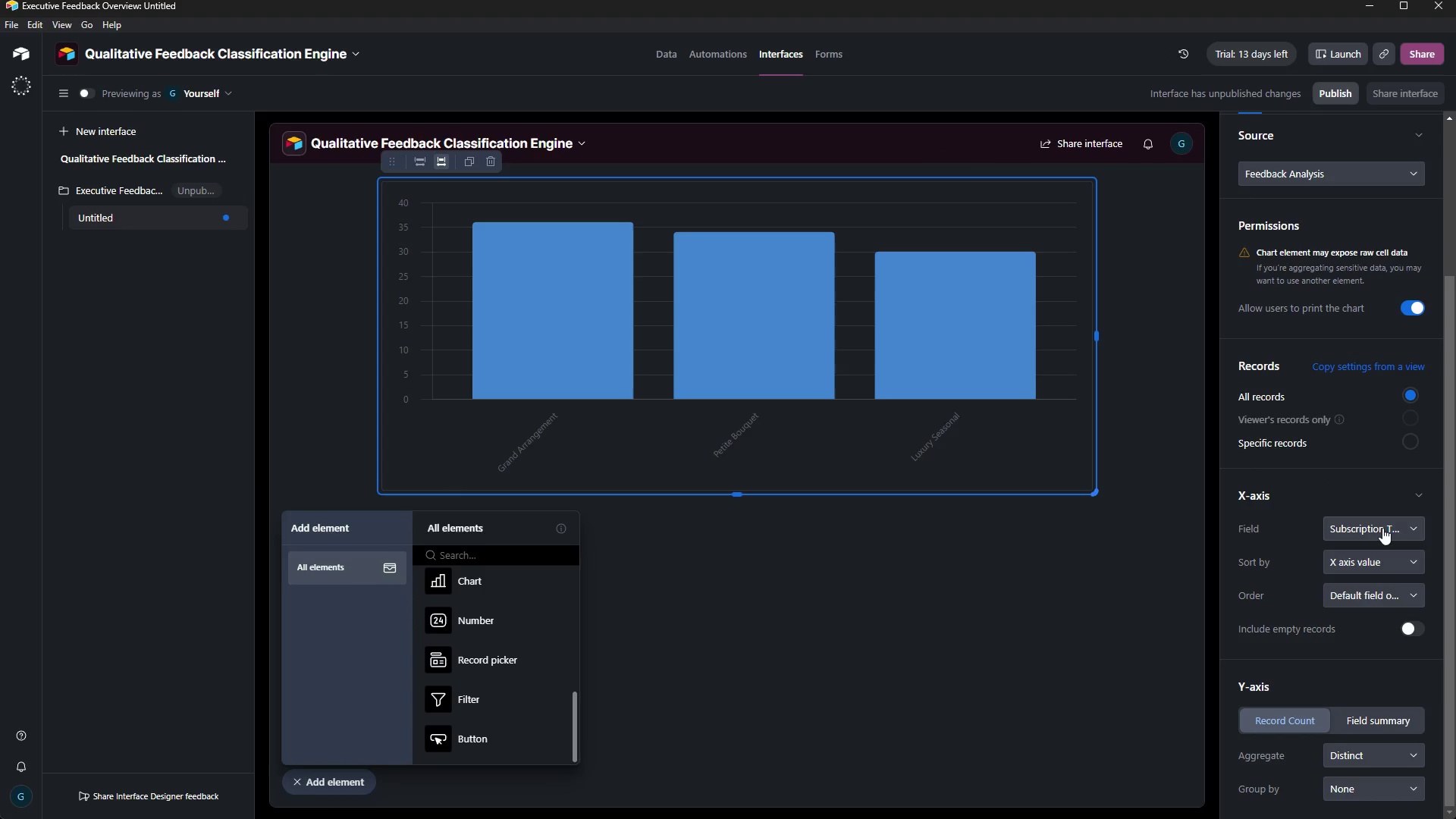 
wait(6.31)
 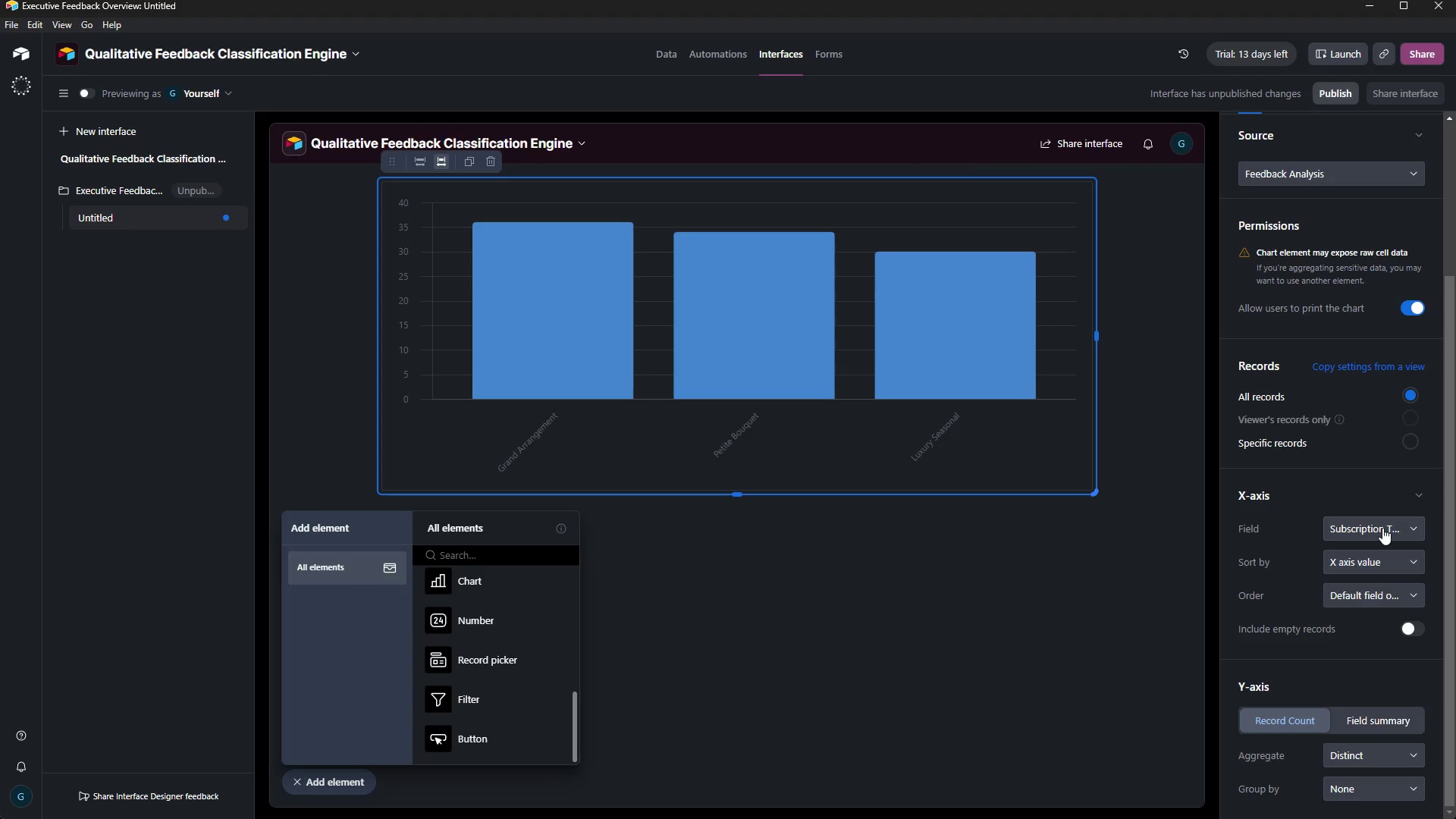 
left_click([1384, 582])
 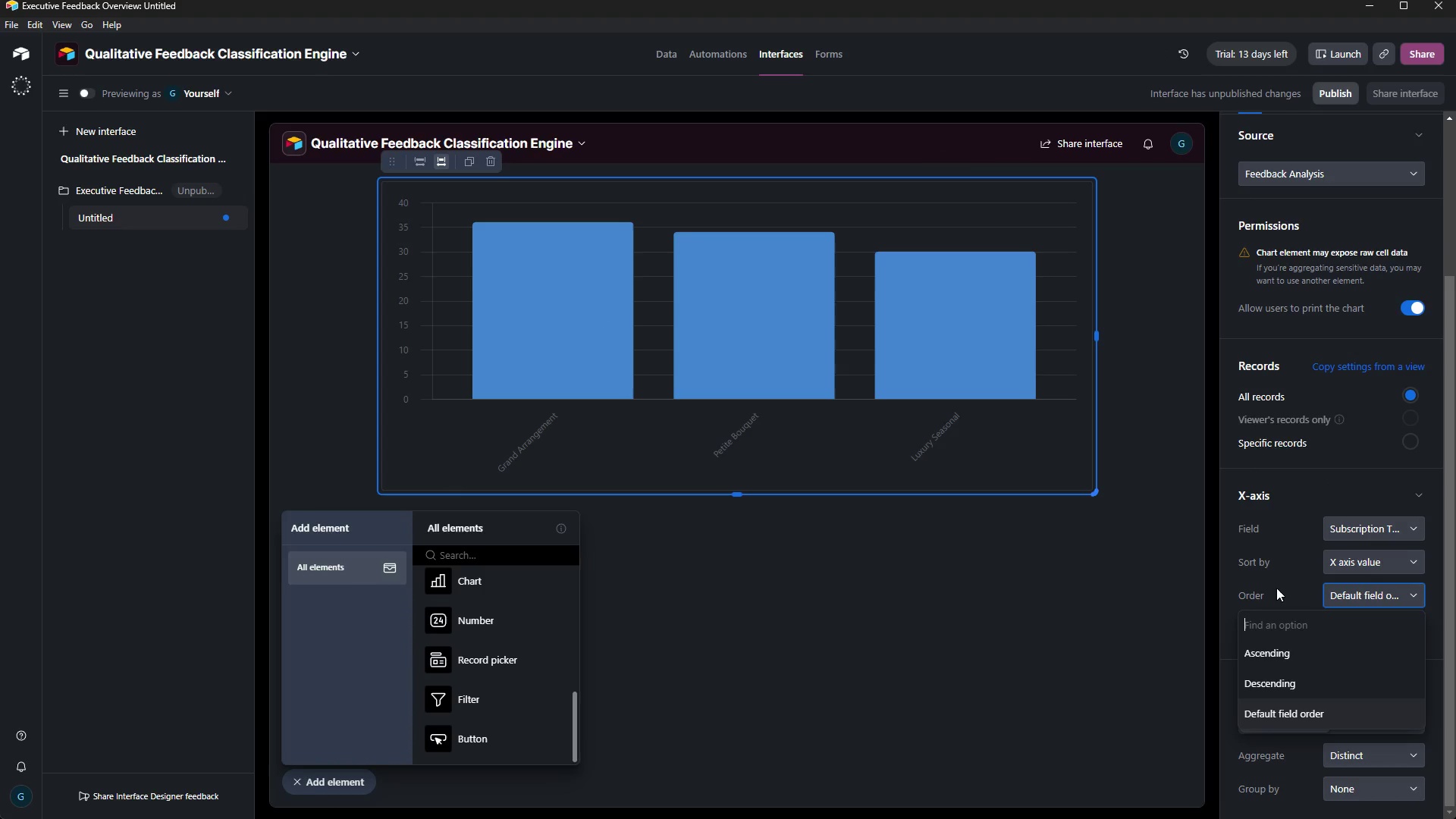 
left_click([1271, 583])
 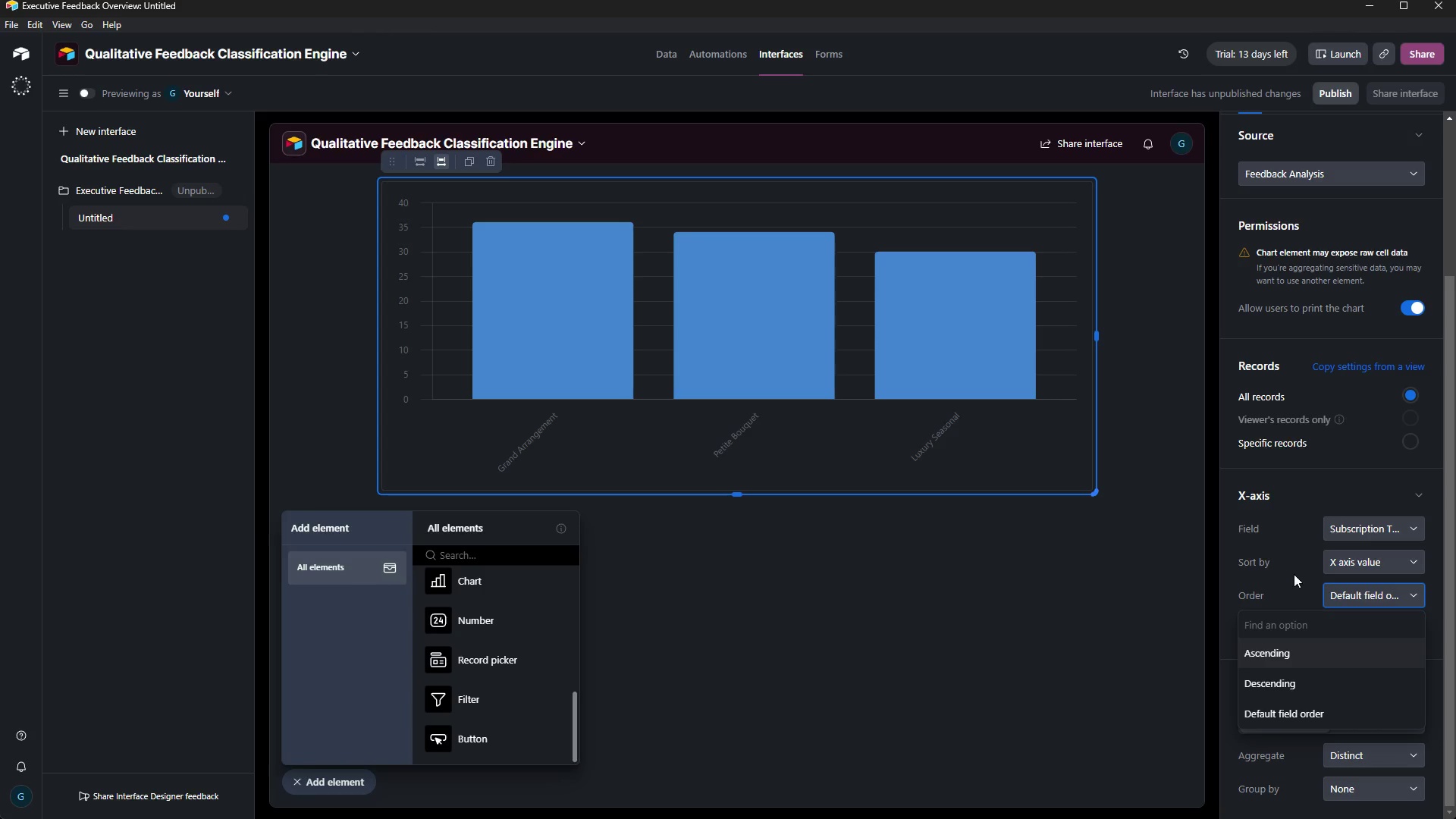 
double_click([1291, 567])
 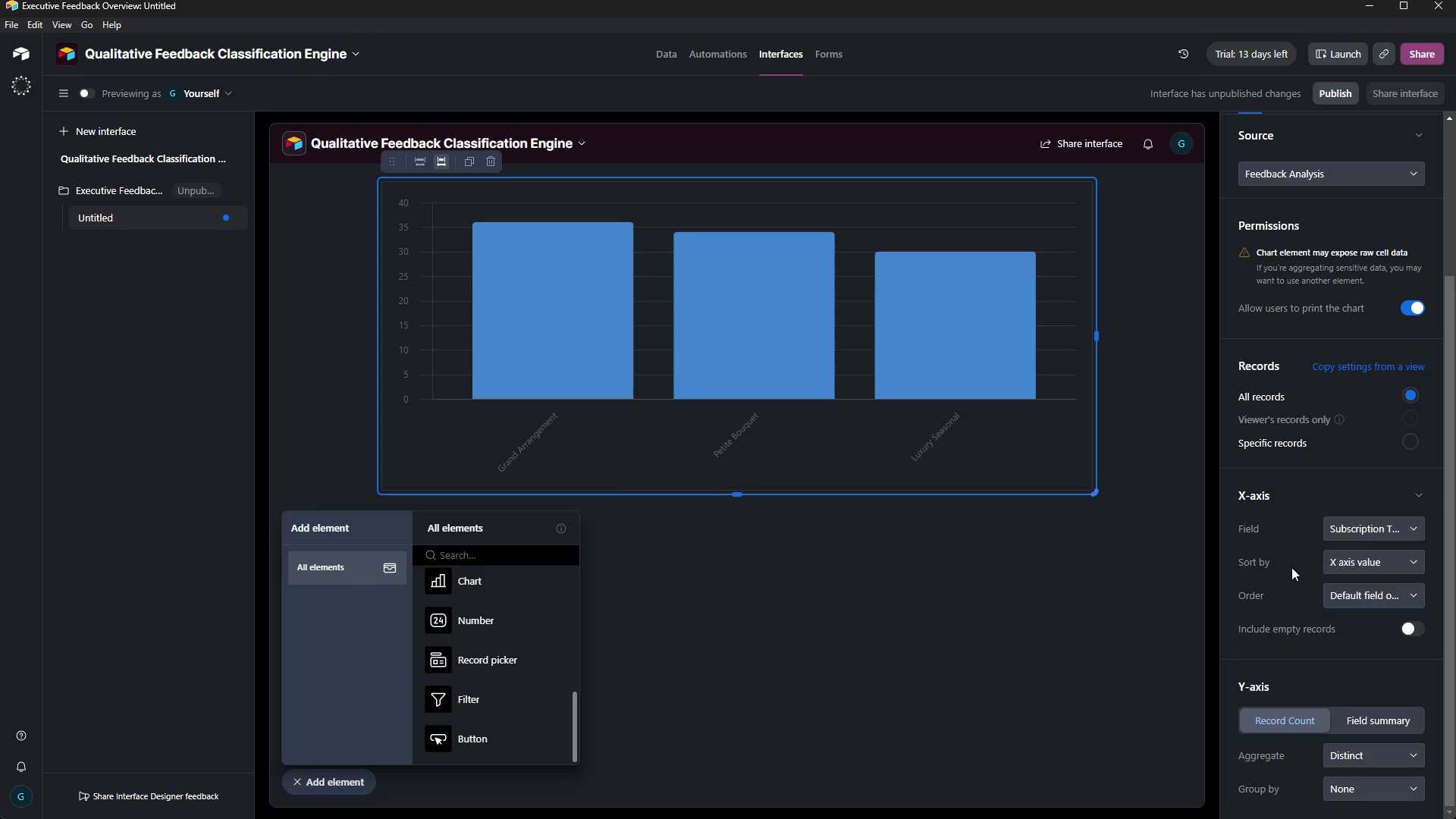 
wait(12.22)
 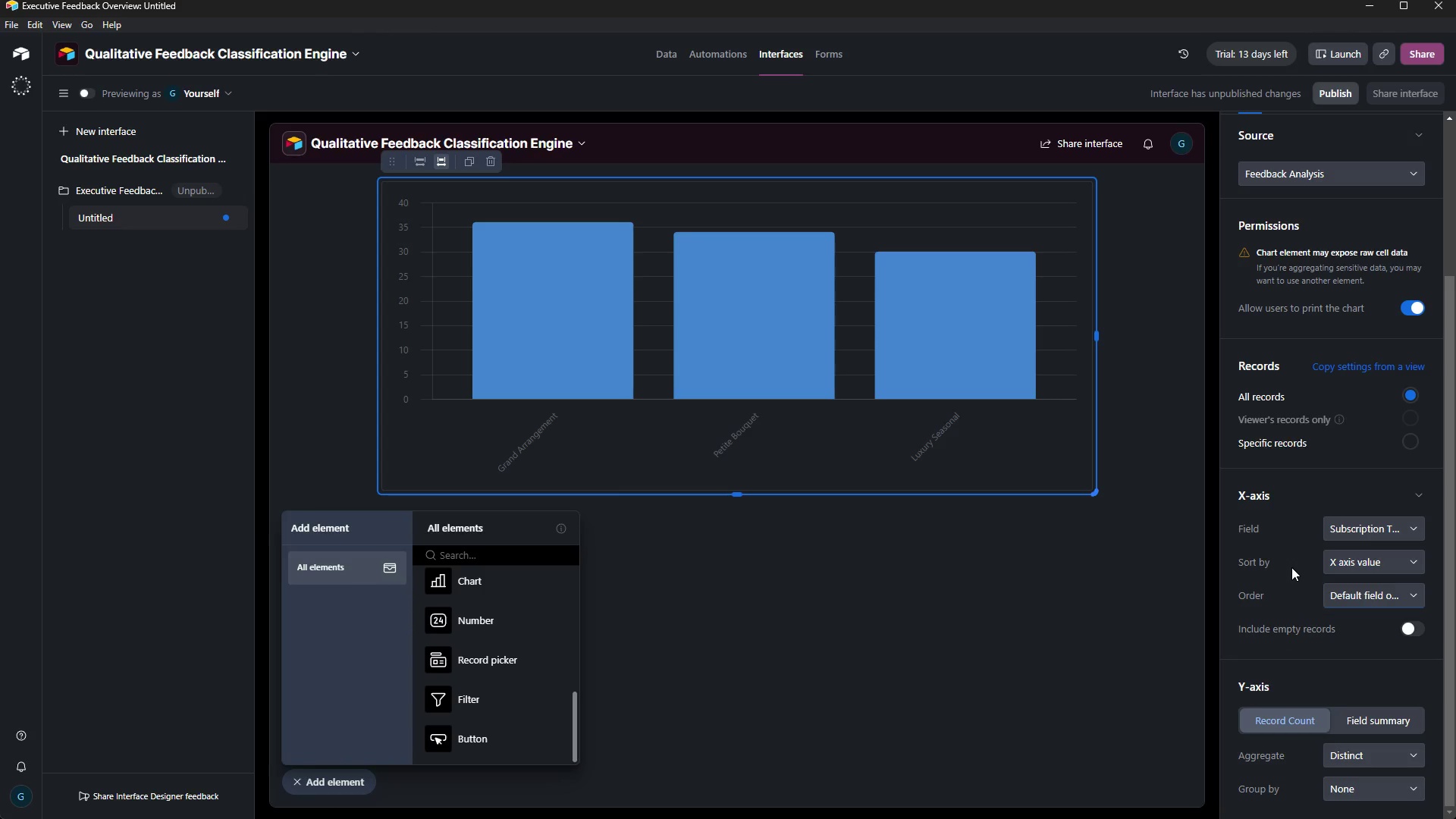 
scroll: coordinate [1330, 492], scroll_direction: down, amount: 4.0
 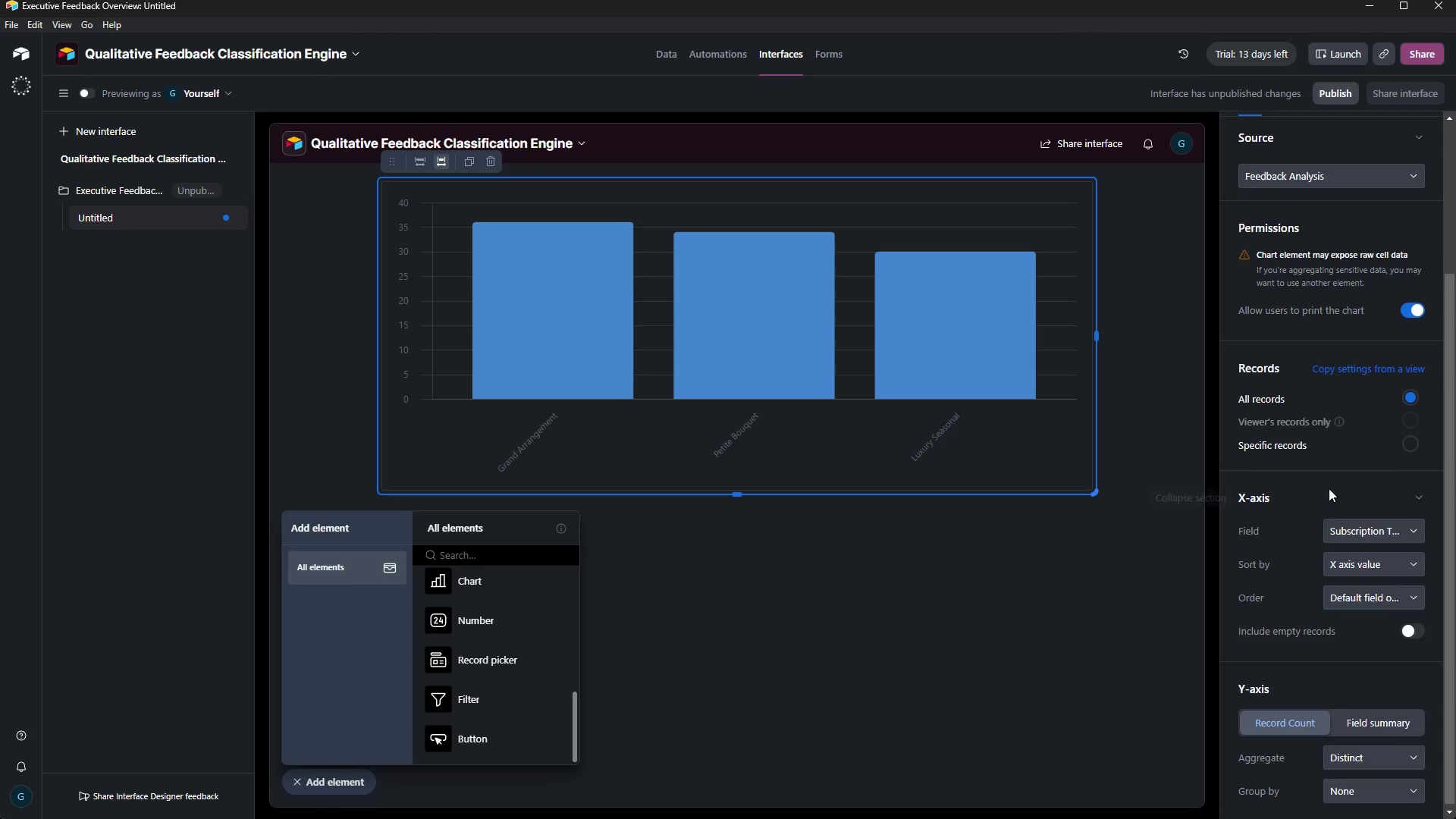 
scroll: coordinate [1329, 488], scroll_direction: none, amount: 0.0
 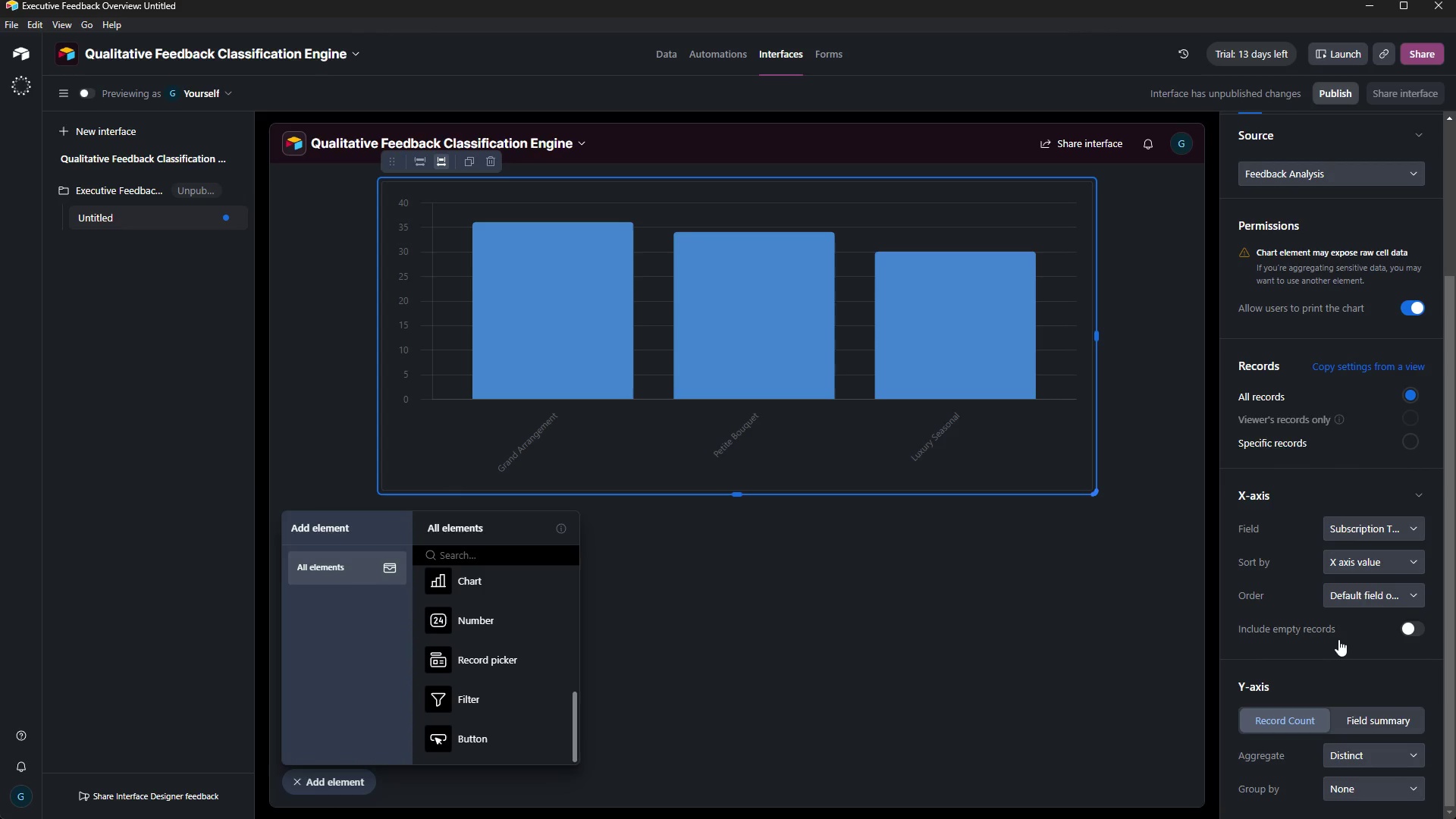 
wait(9.45)
 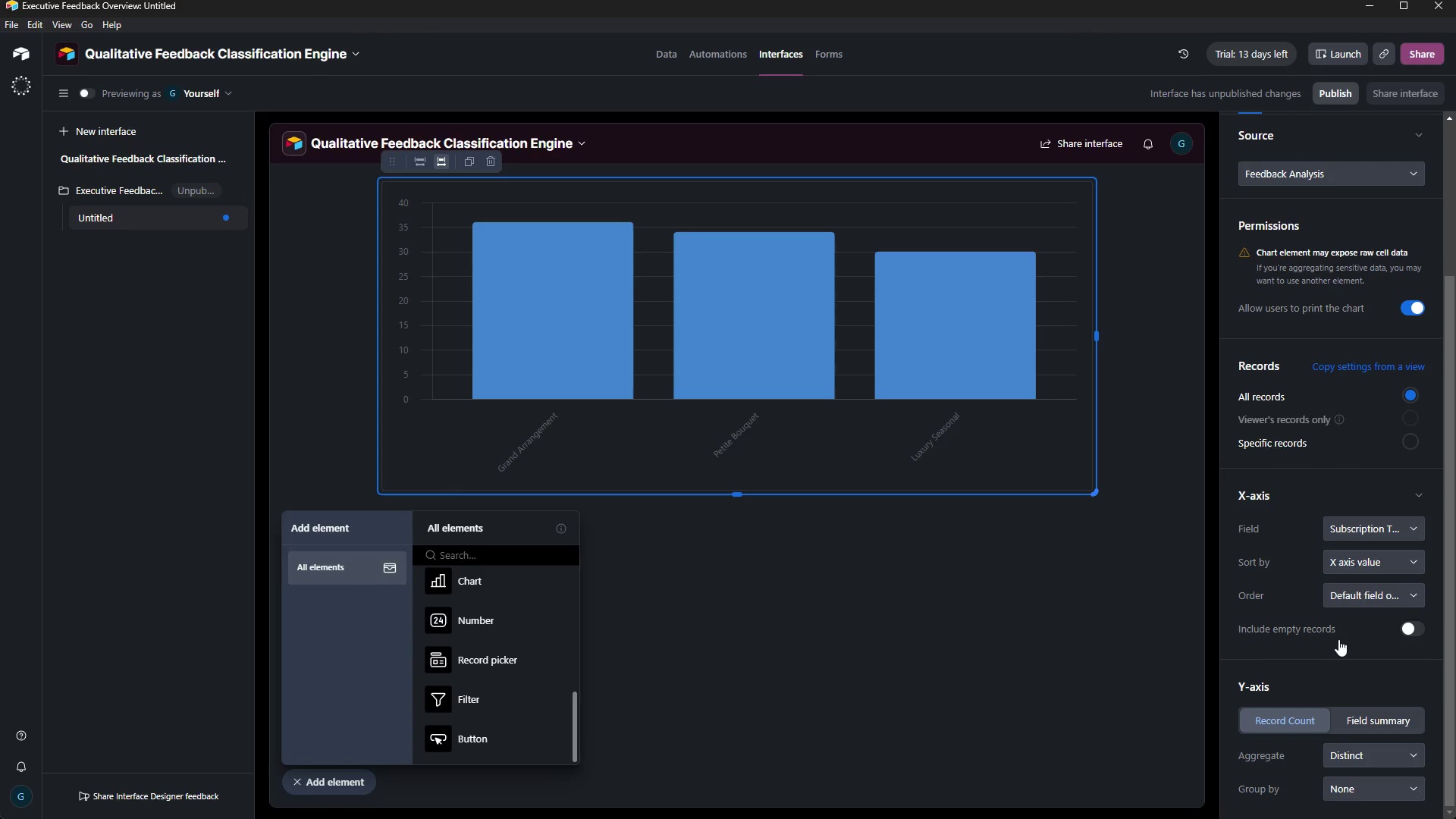 
scroll: coordinate [1338, 657], scroll_direction: down, amount: 4.0
 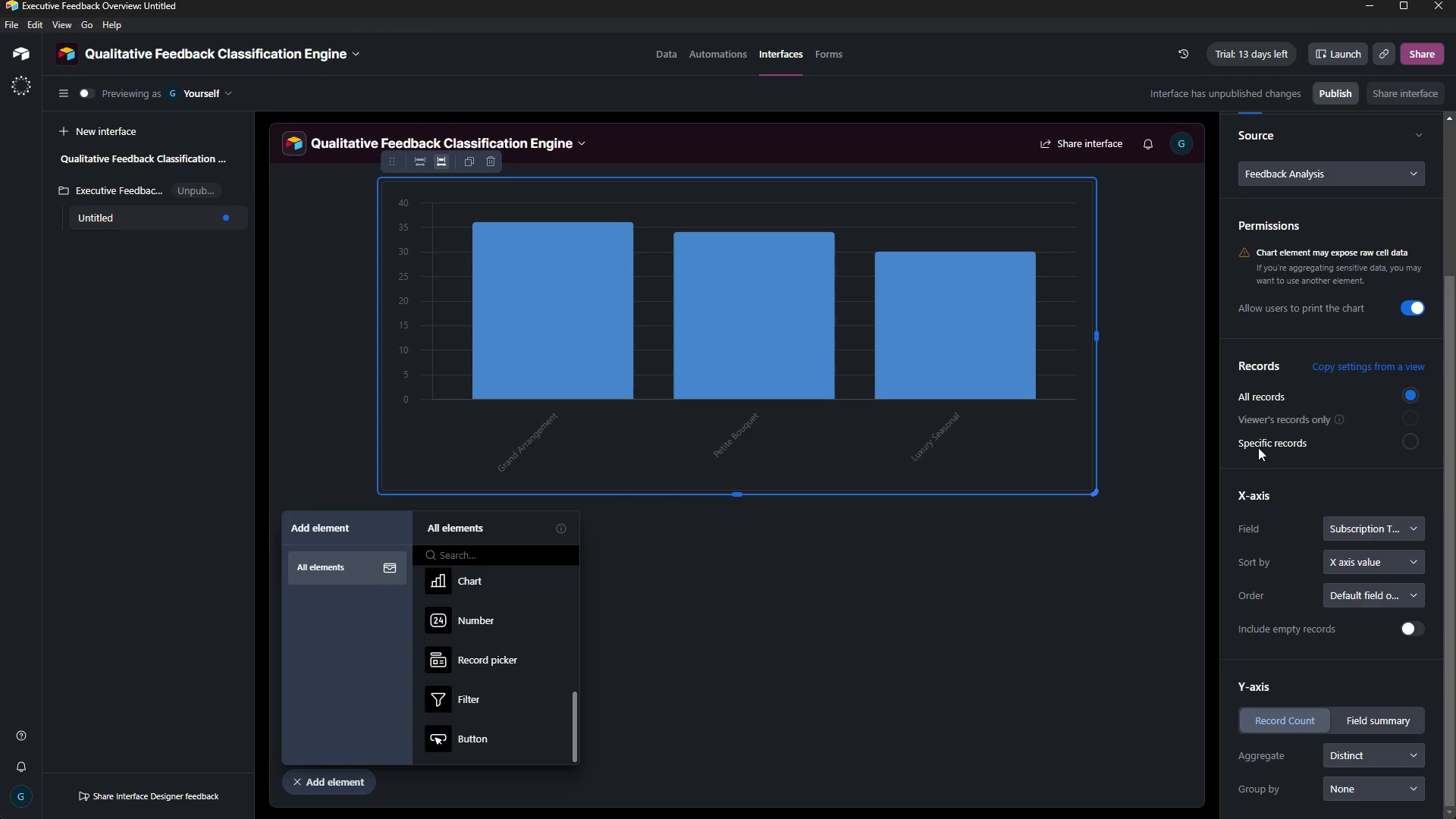 
scroll: coordinate [1358, 228], scroll_direction: up, amount: 5.0
 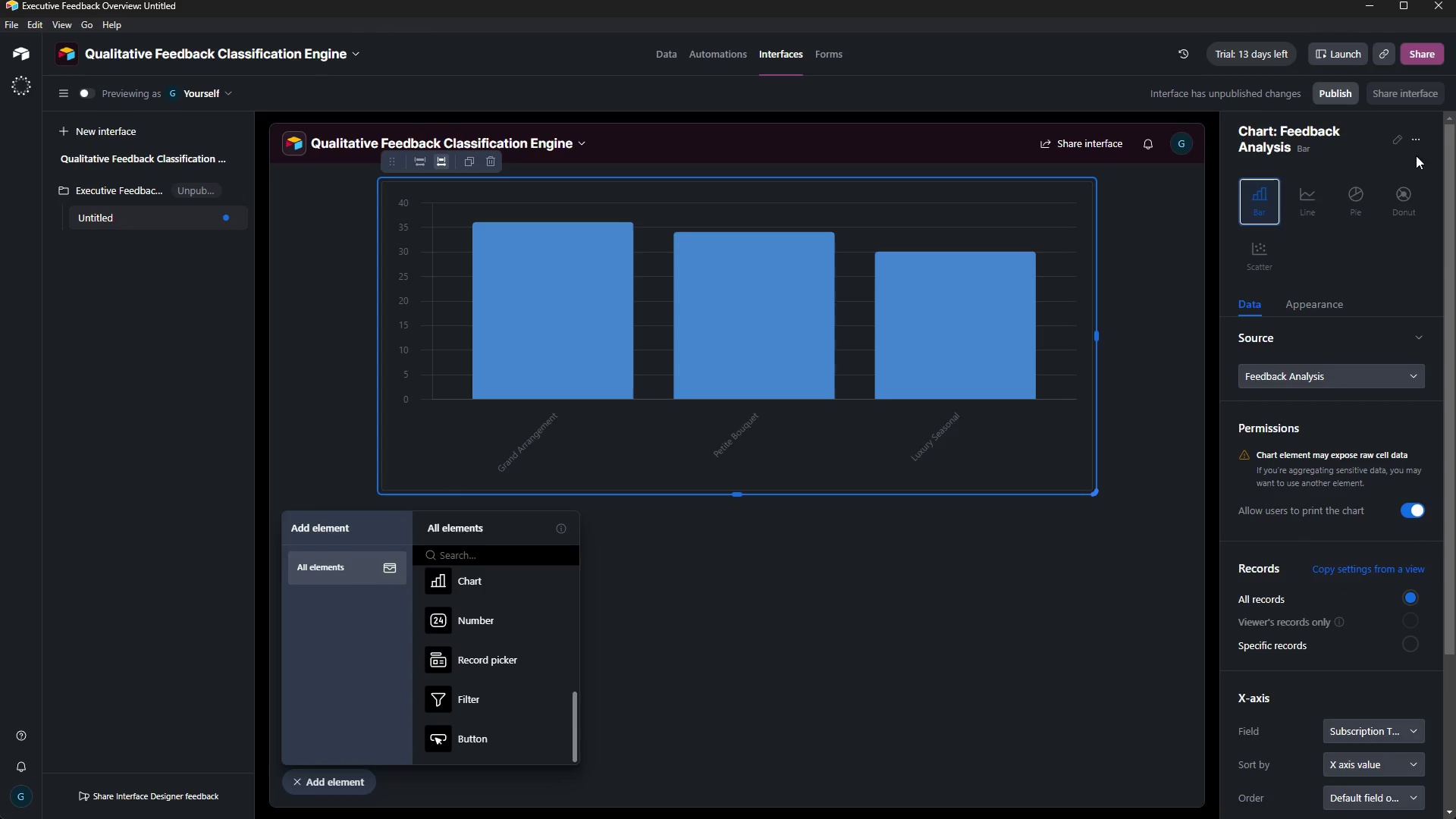 
left_click([1419, 140])
 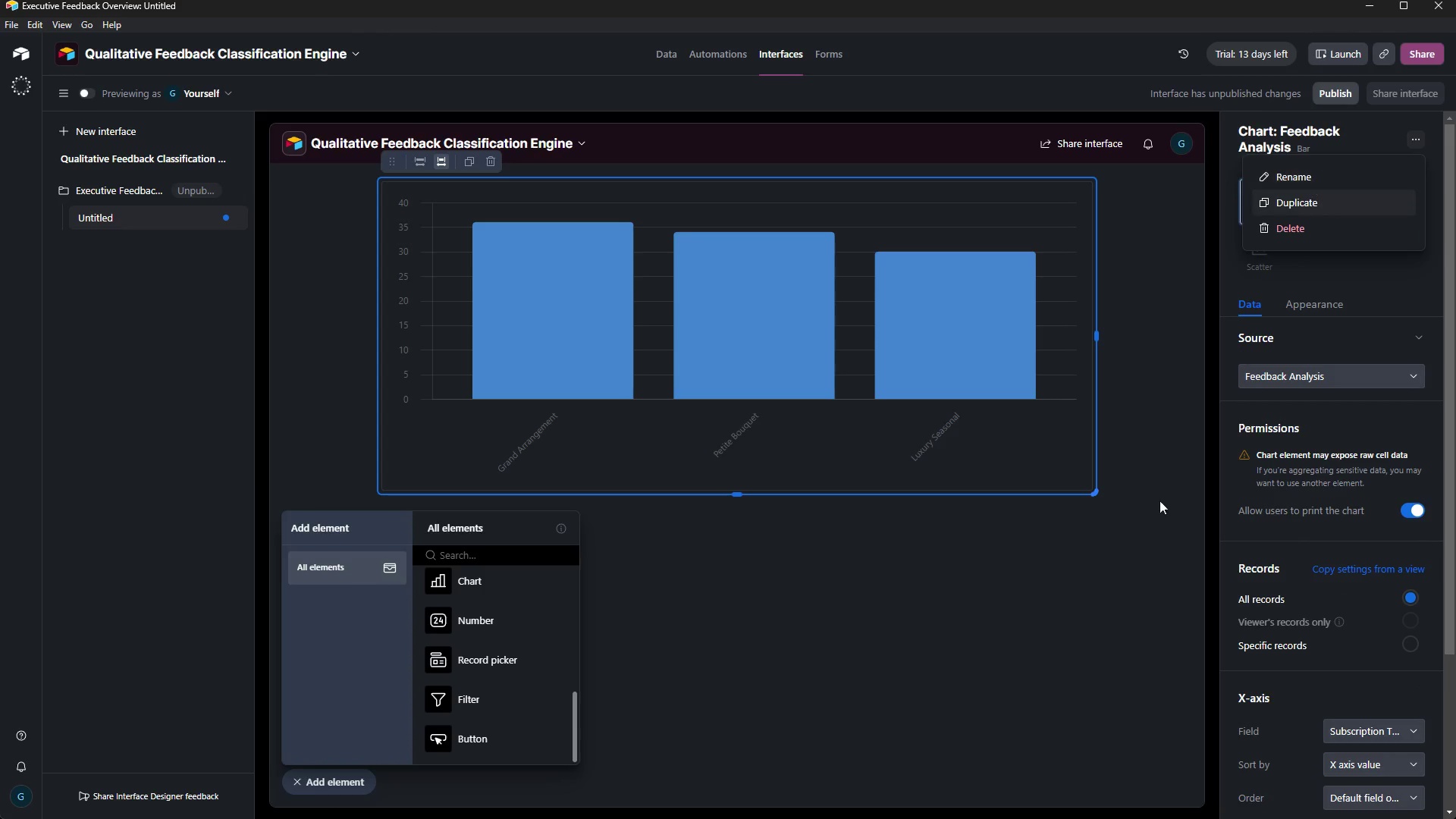 
left_click([1081, 659])
 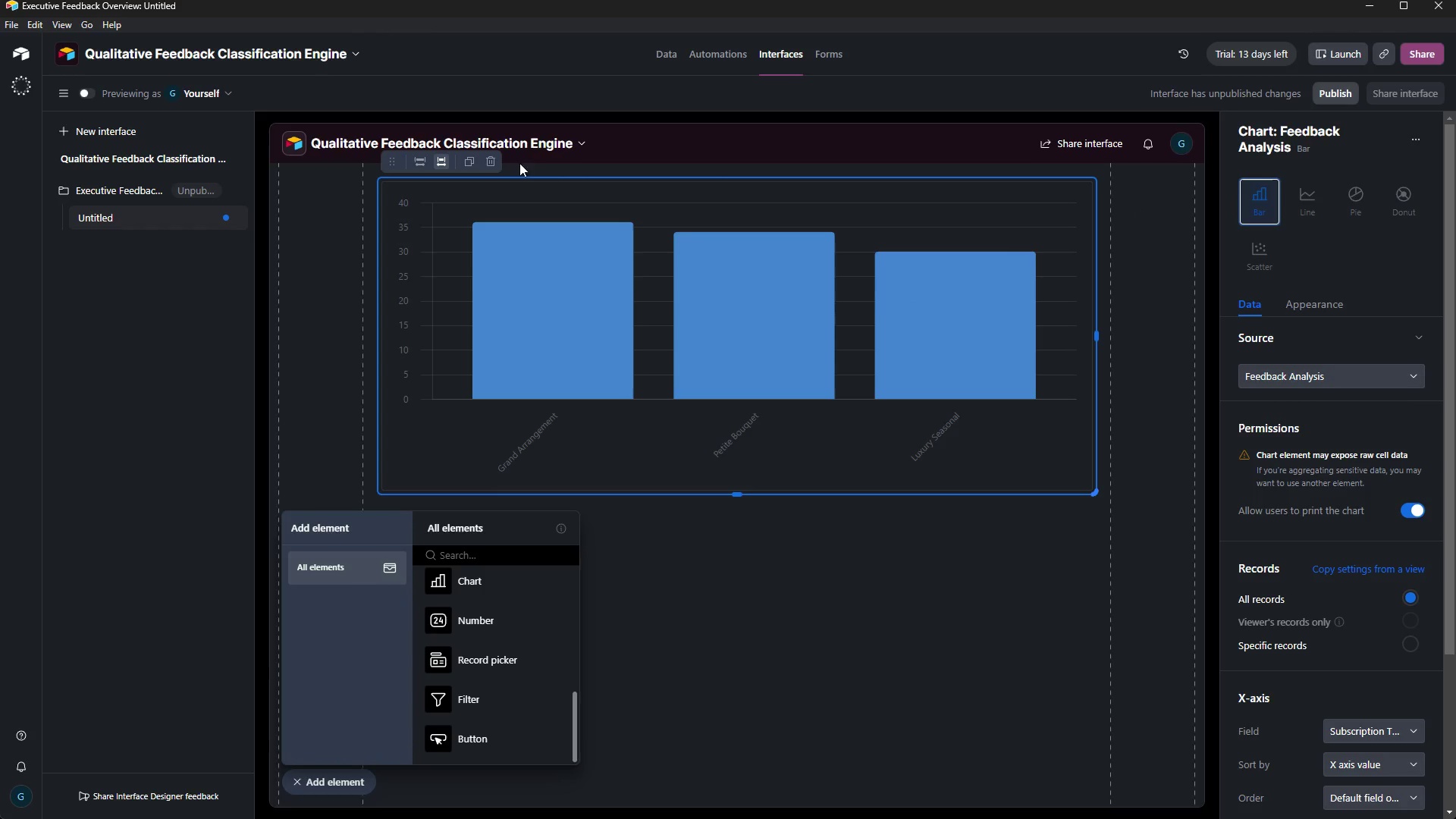 
wait(5.38)
 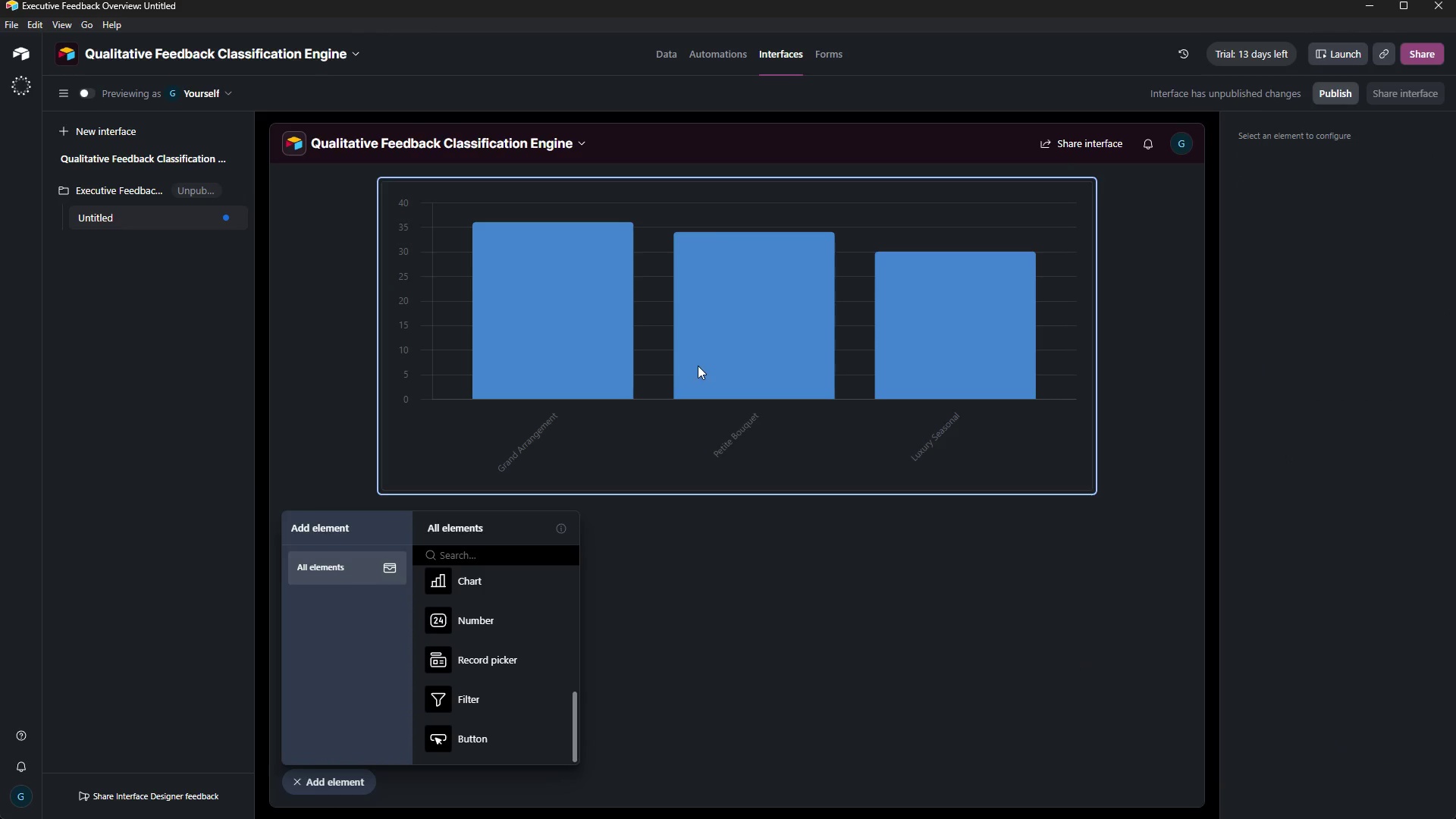 
scroll: coordinate [1380, 387], scroll_direction: down, amount: 1.0
 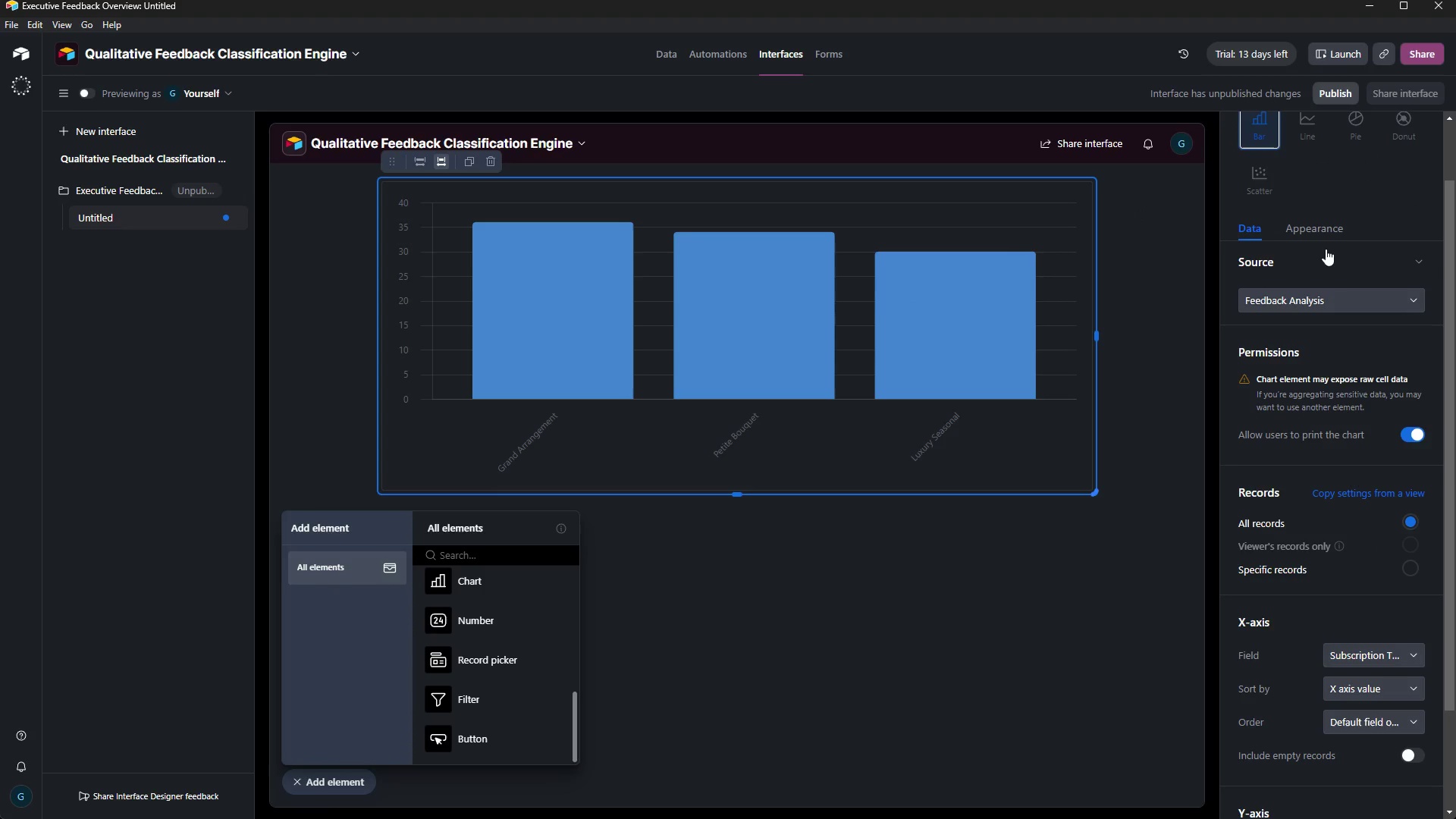 
left_click([1325, 233])
 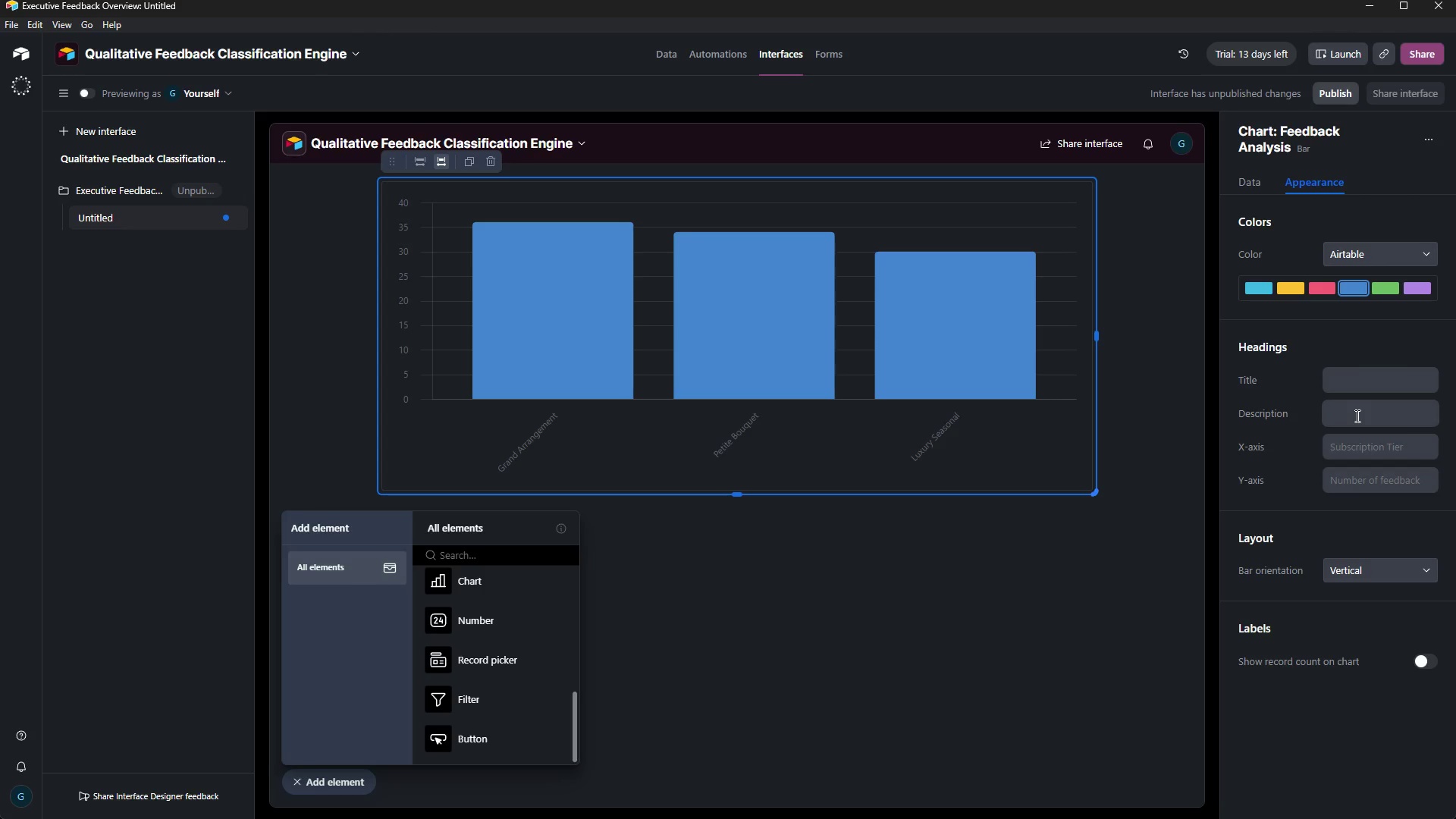 
wait(35.64)
 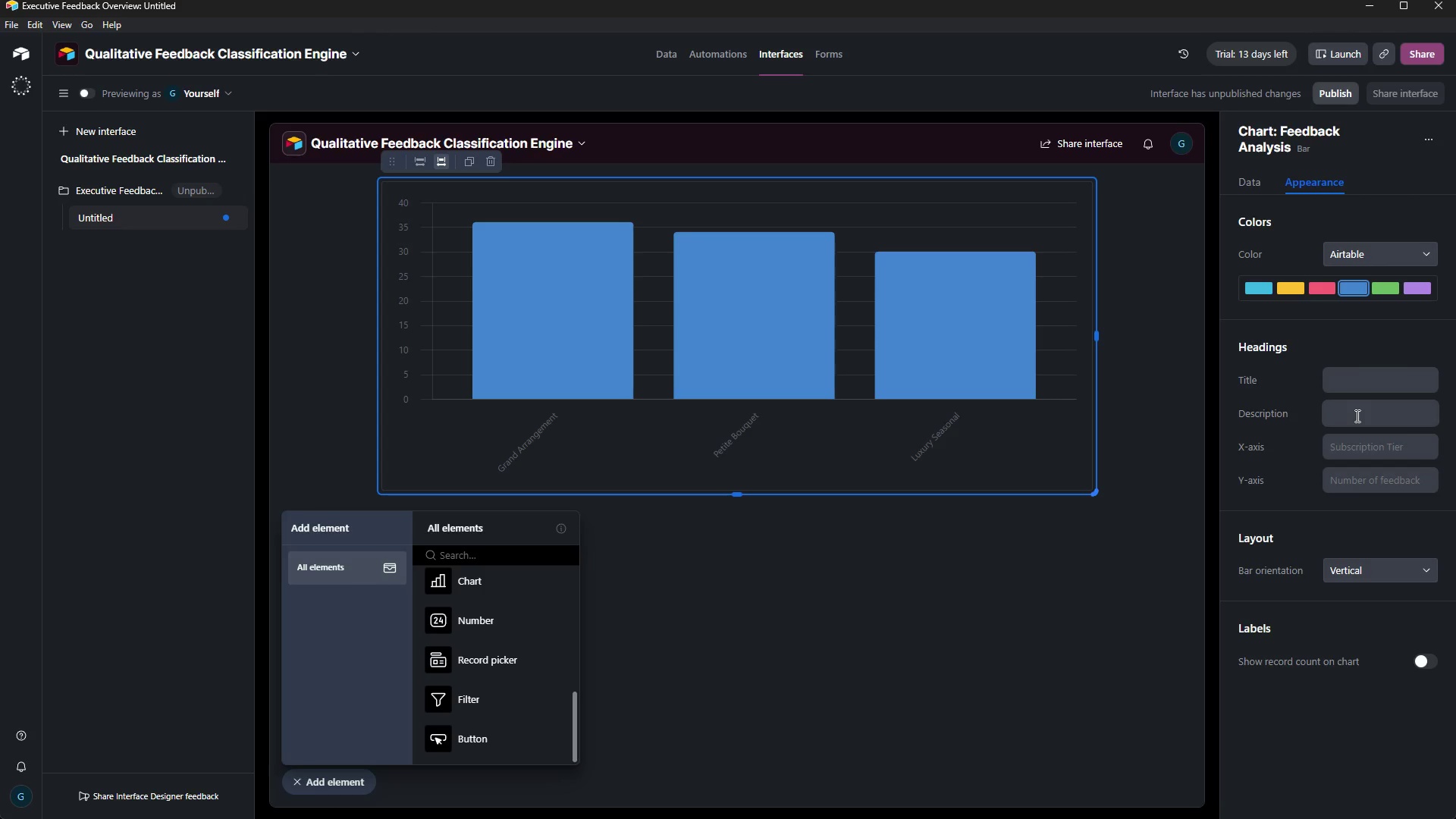 
left_click([1255, 177])
 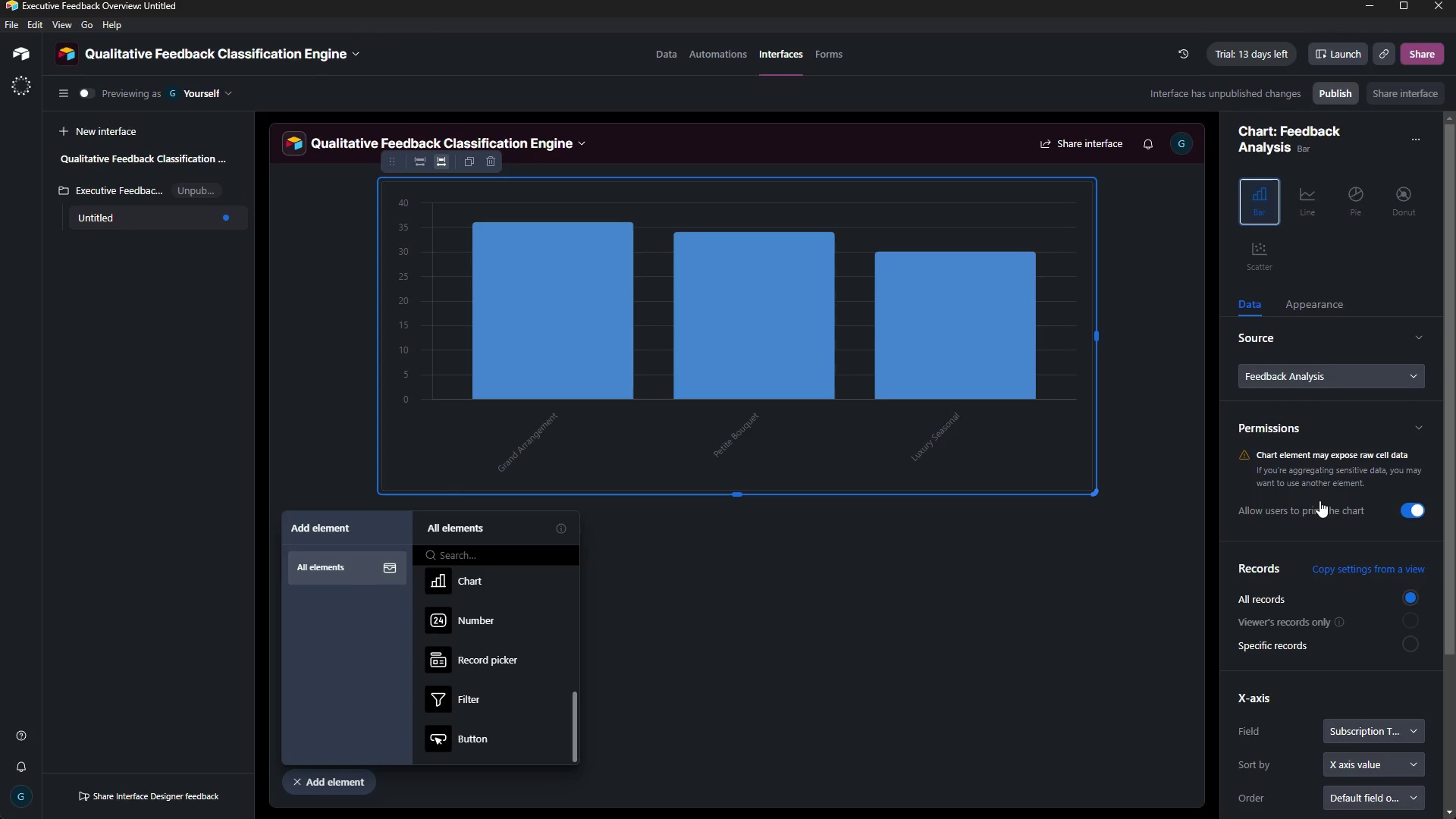 
wait(24.73)
 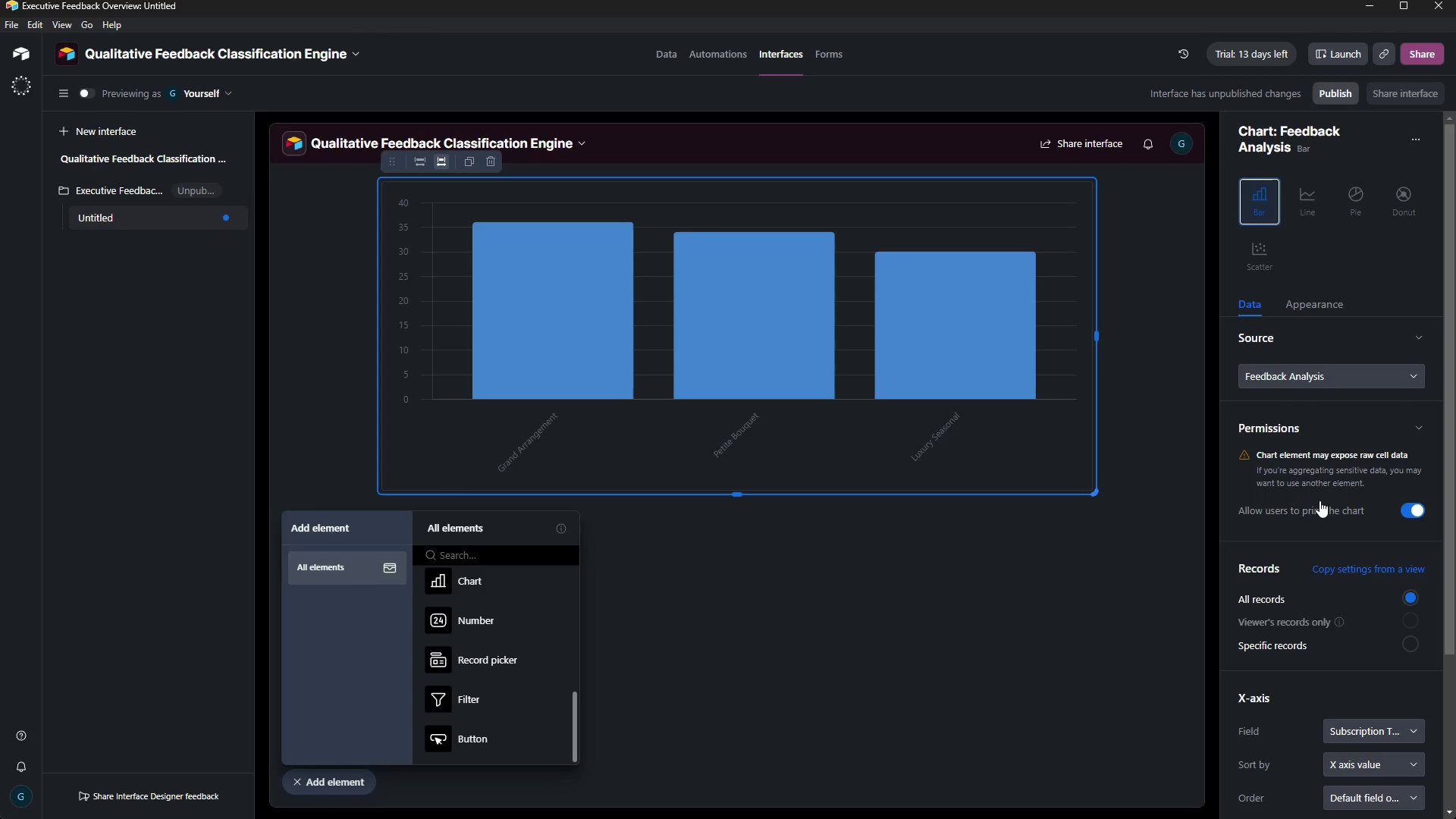 
scroll: coordinate [1344, 610], scroll_direction: down, amount: 2.0
 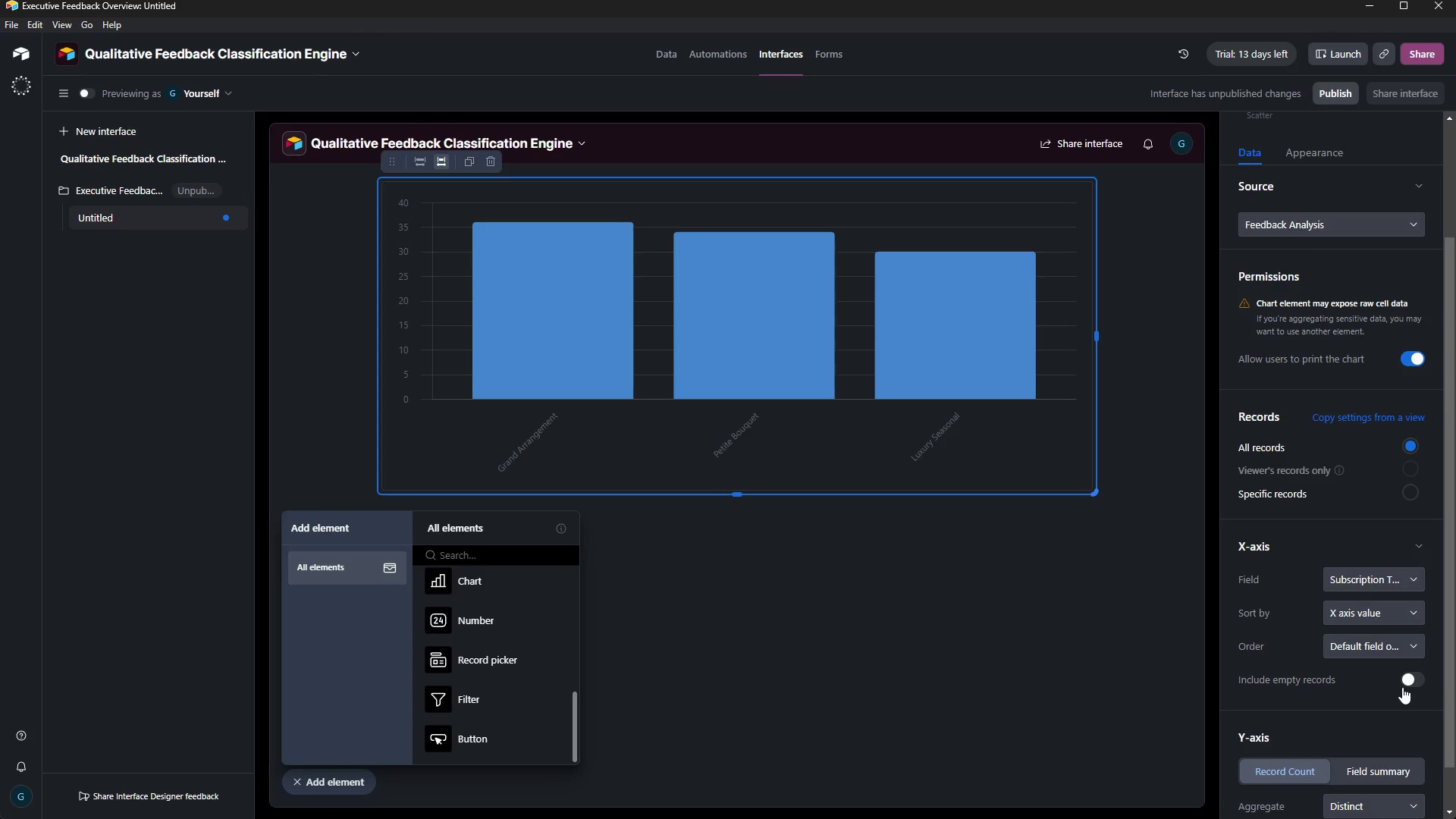 
wait(32.84)
 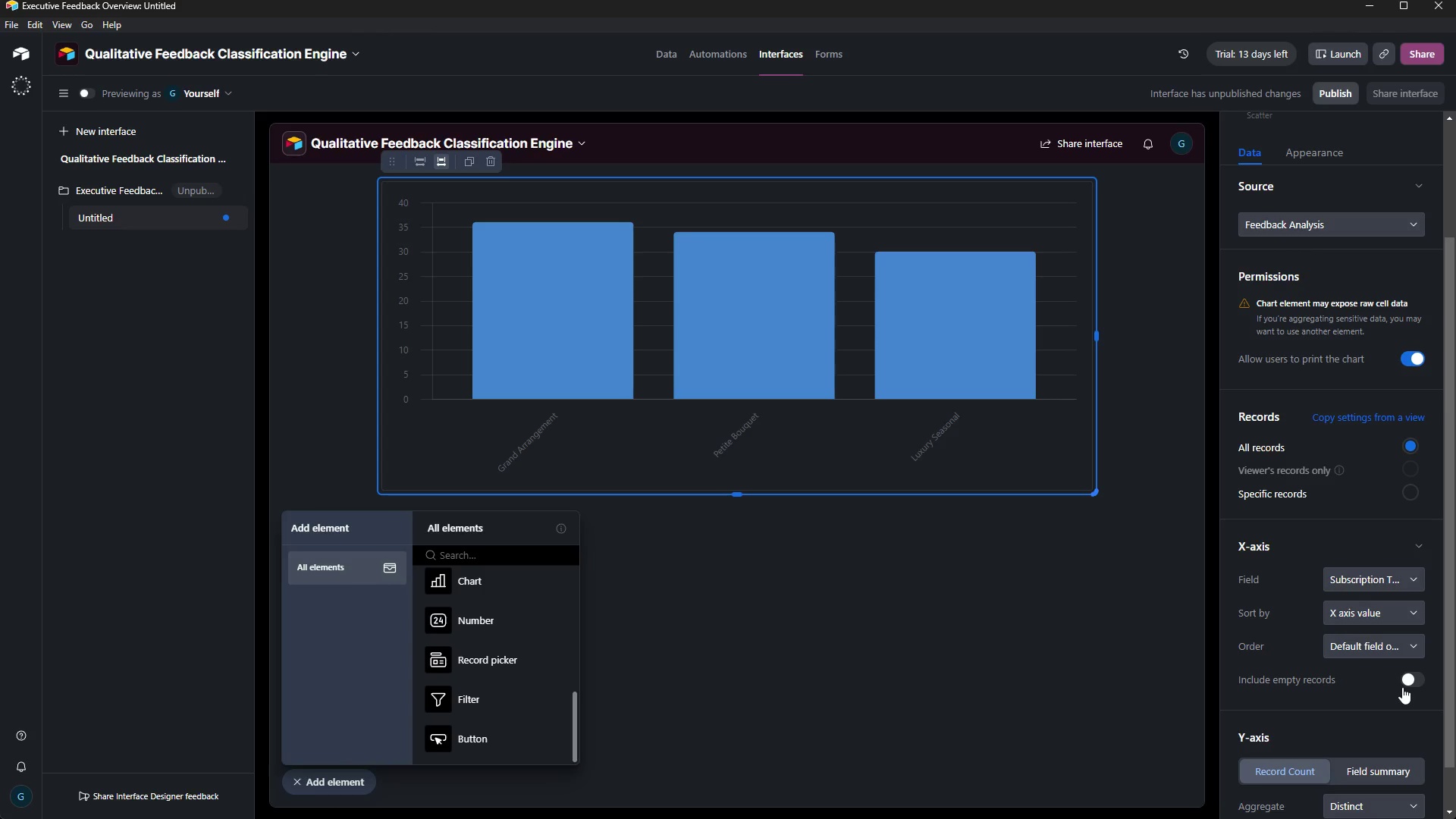 
left_click([1393, 649])
 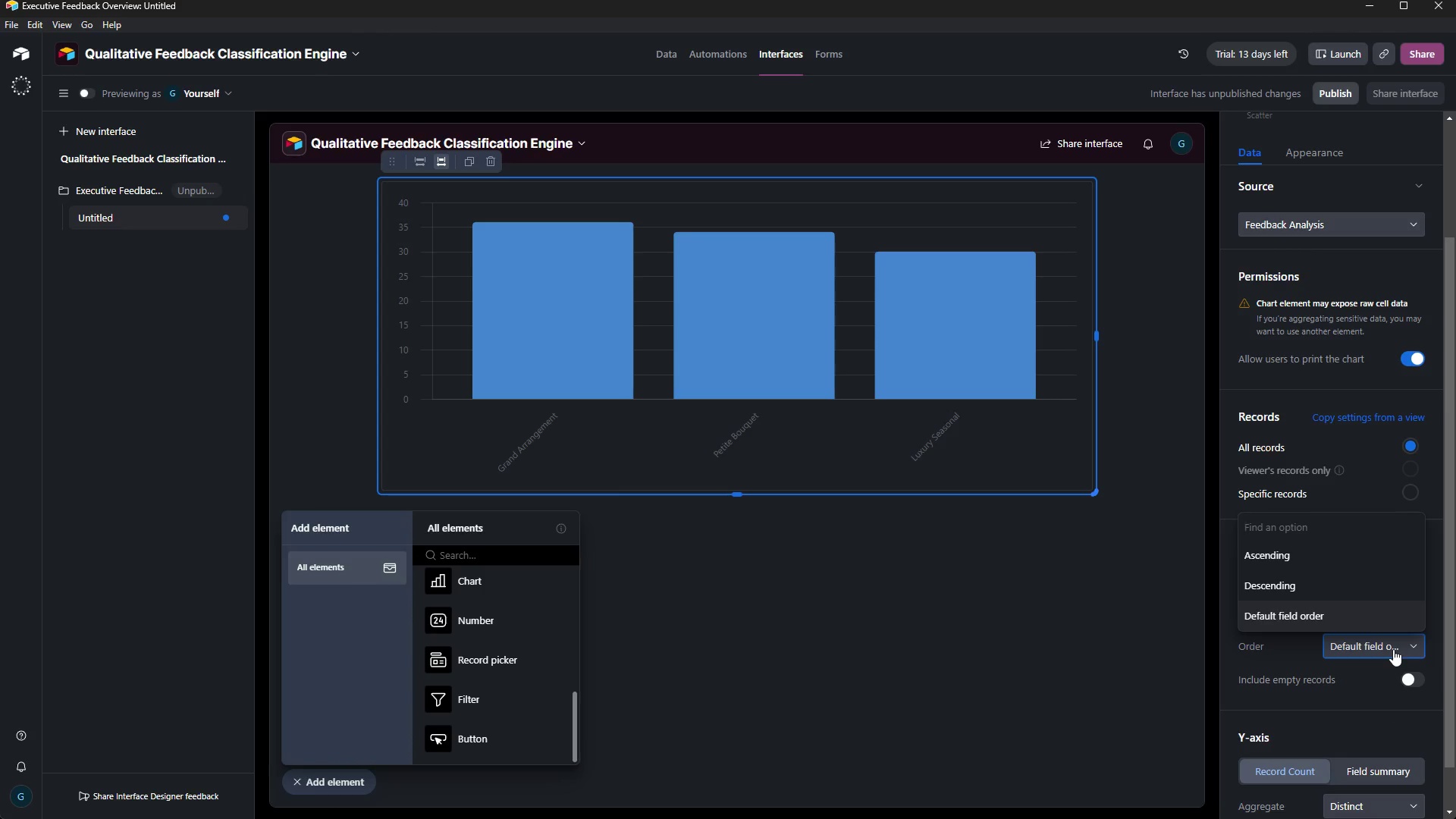 
left_click([1393, 649])
 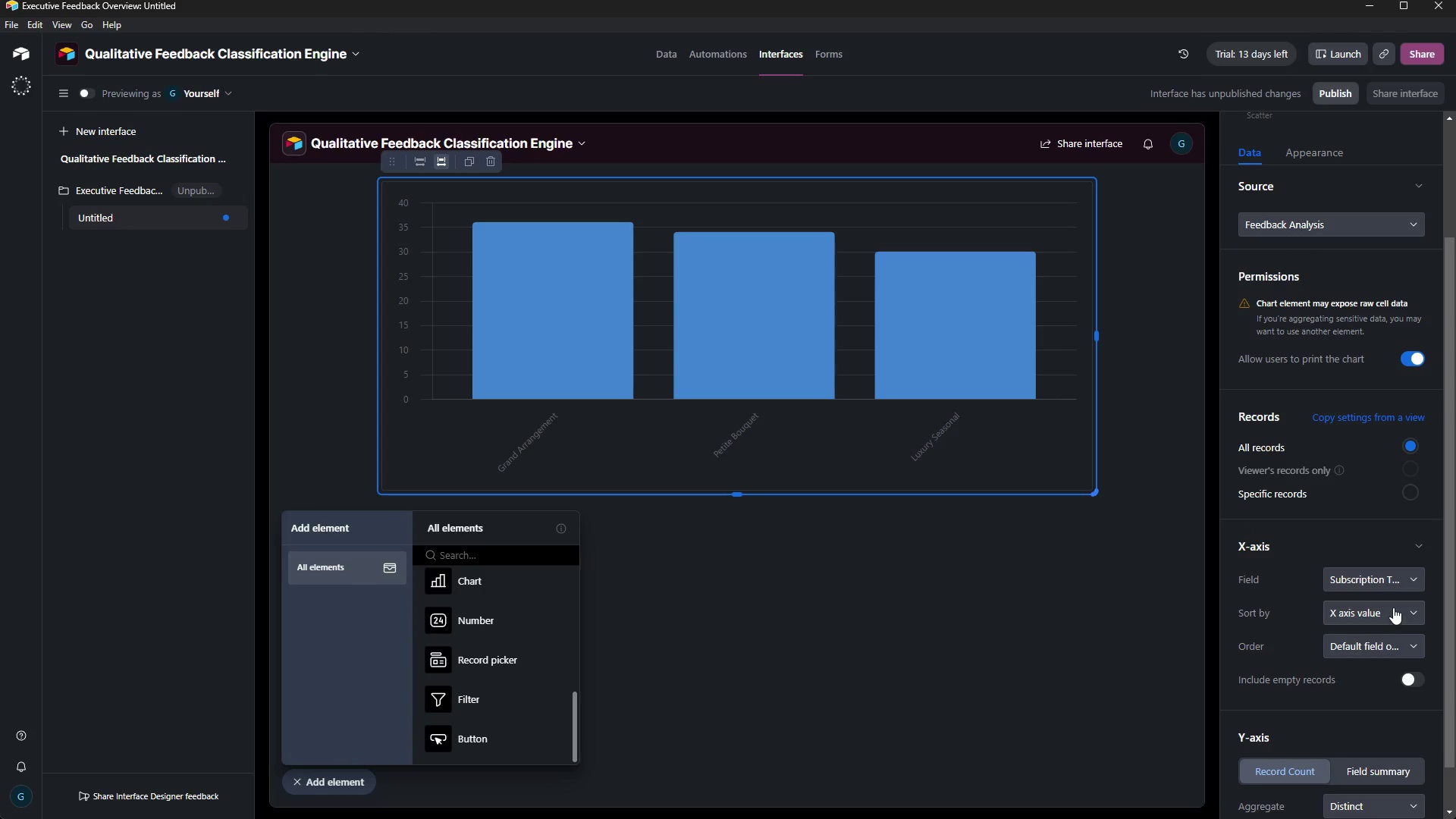 
left_click([1393, 607])
 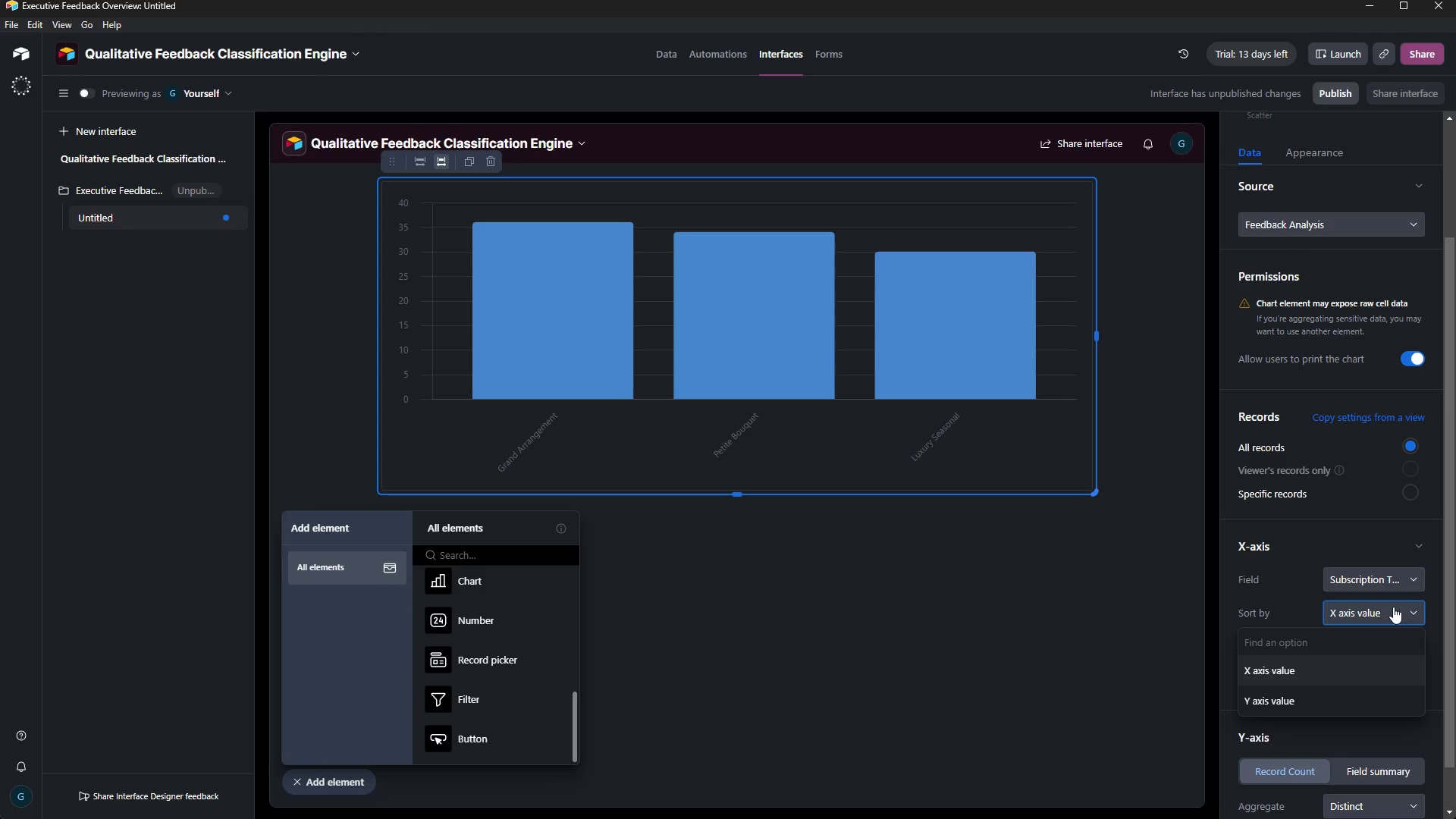 
left_click([1393, 607])
 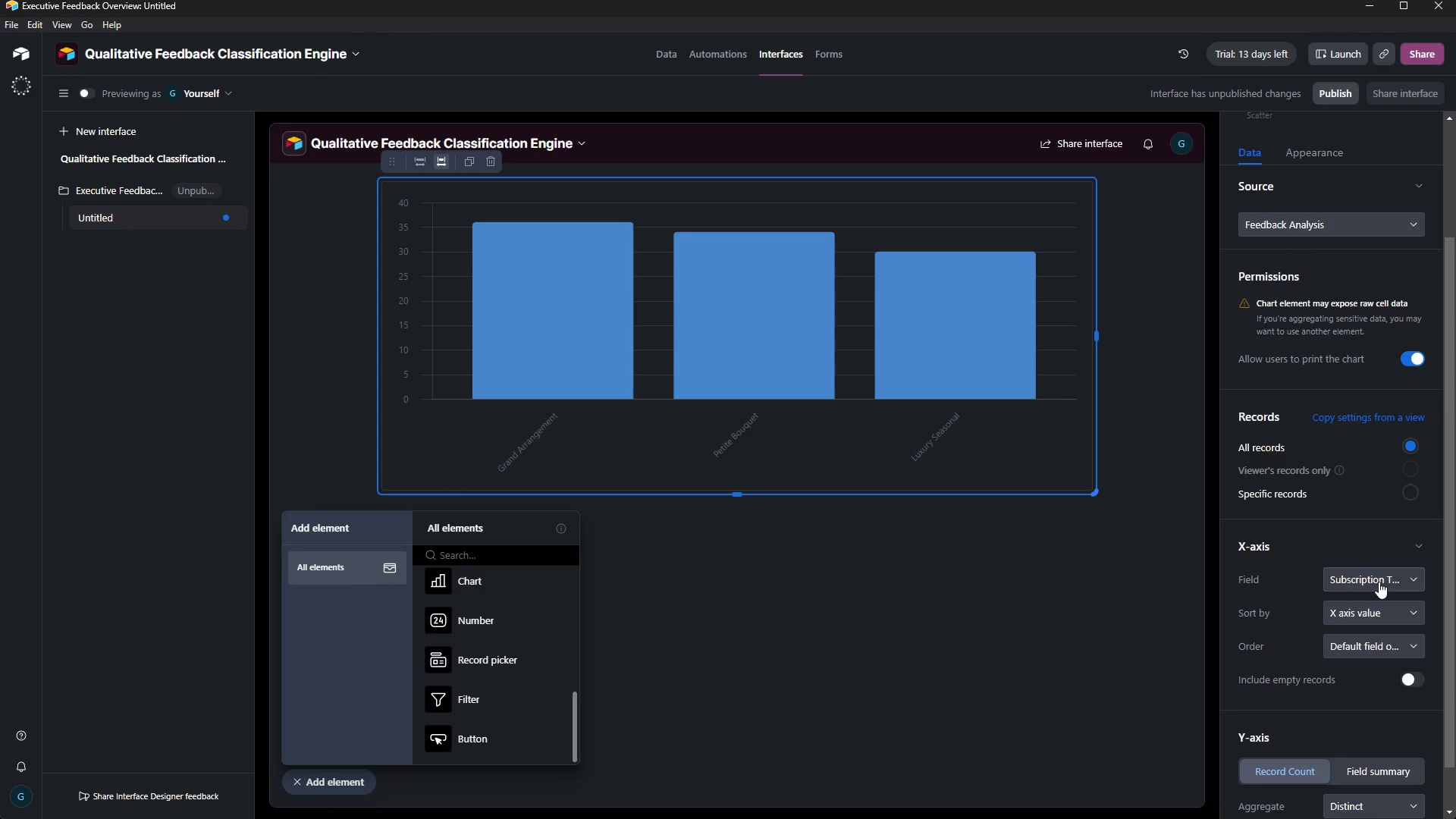 
scroll: coordinate [1379, 582], scroll_direction: down, amount: 2.0
 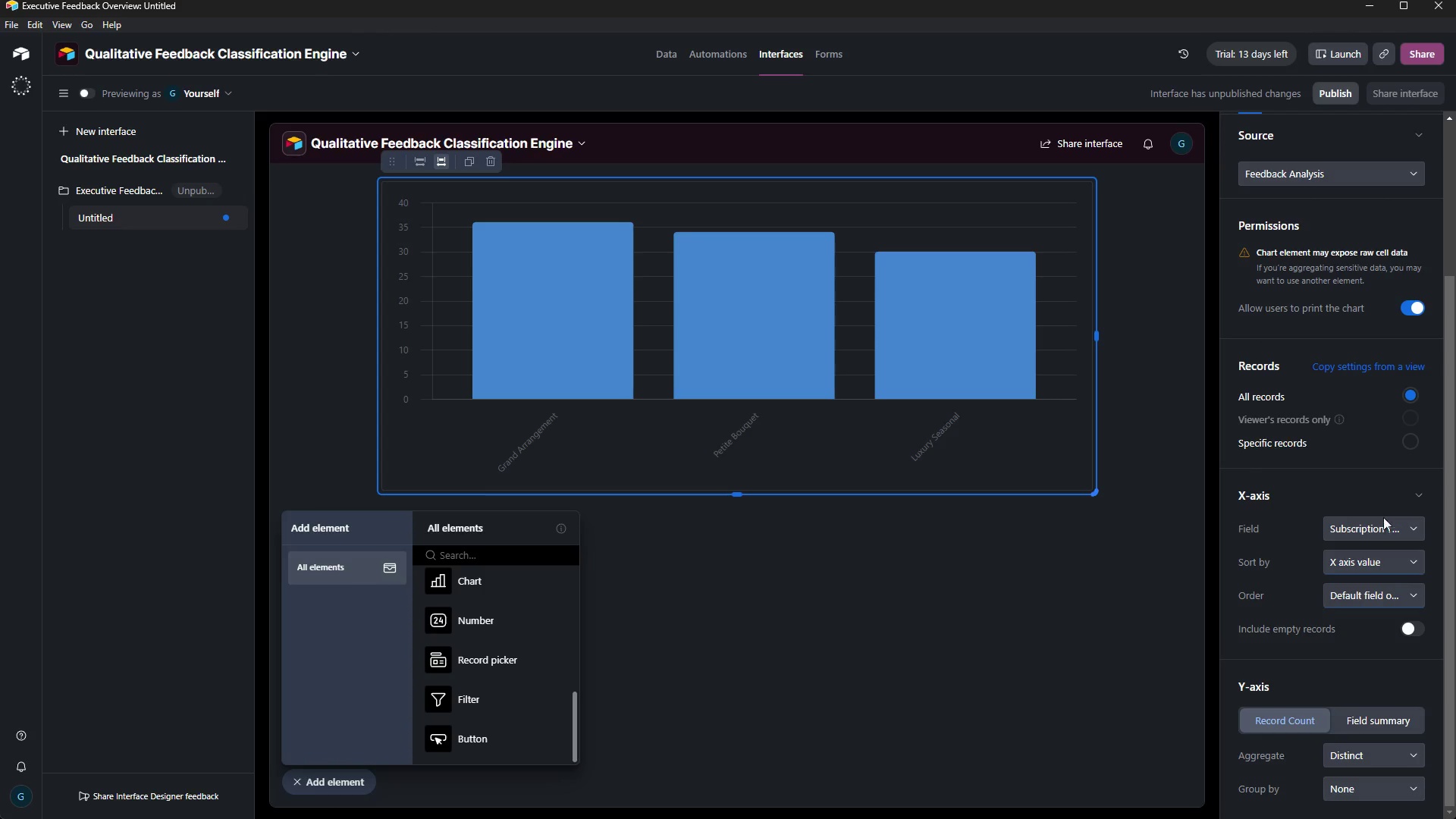 
left_click([1383, 533])
 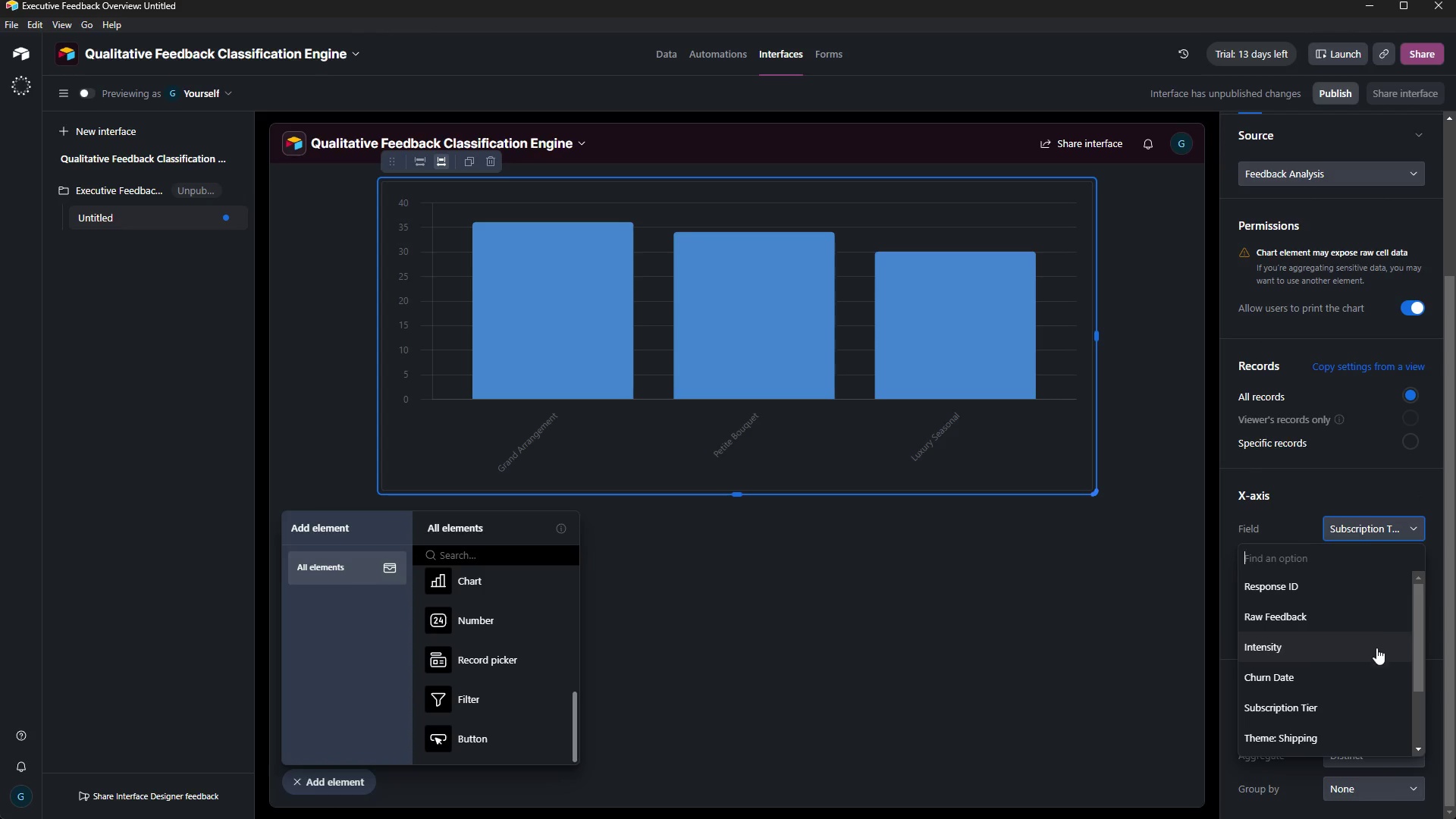 
scroll: coordinate [1376, 650], scroll_direction: down, amount: 3.0
 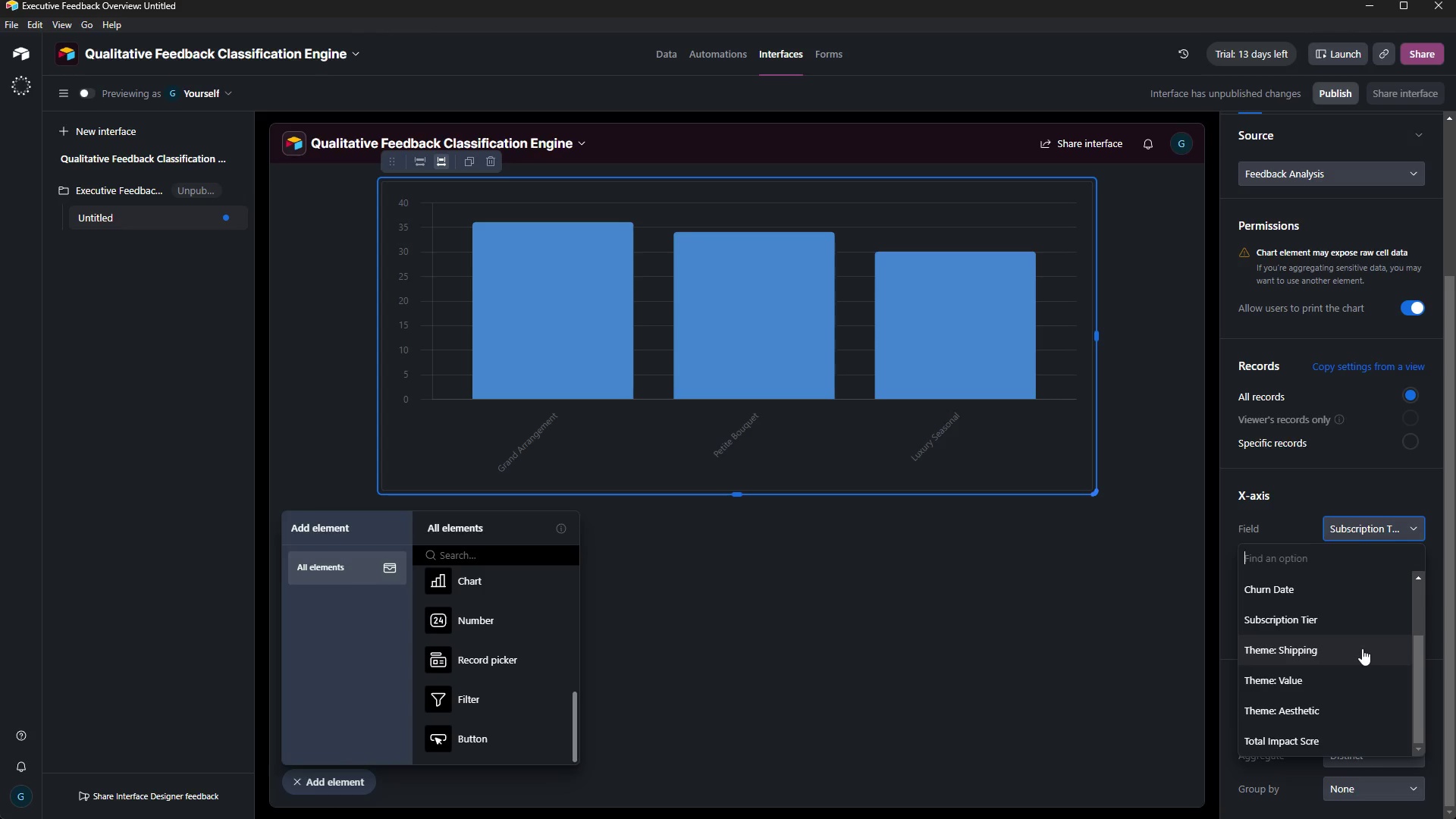 
left_click([1362, 648])
 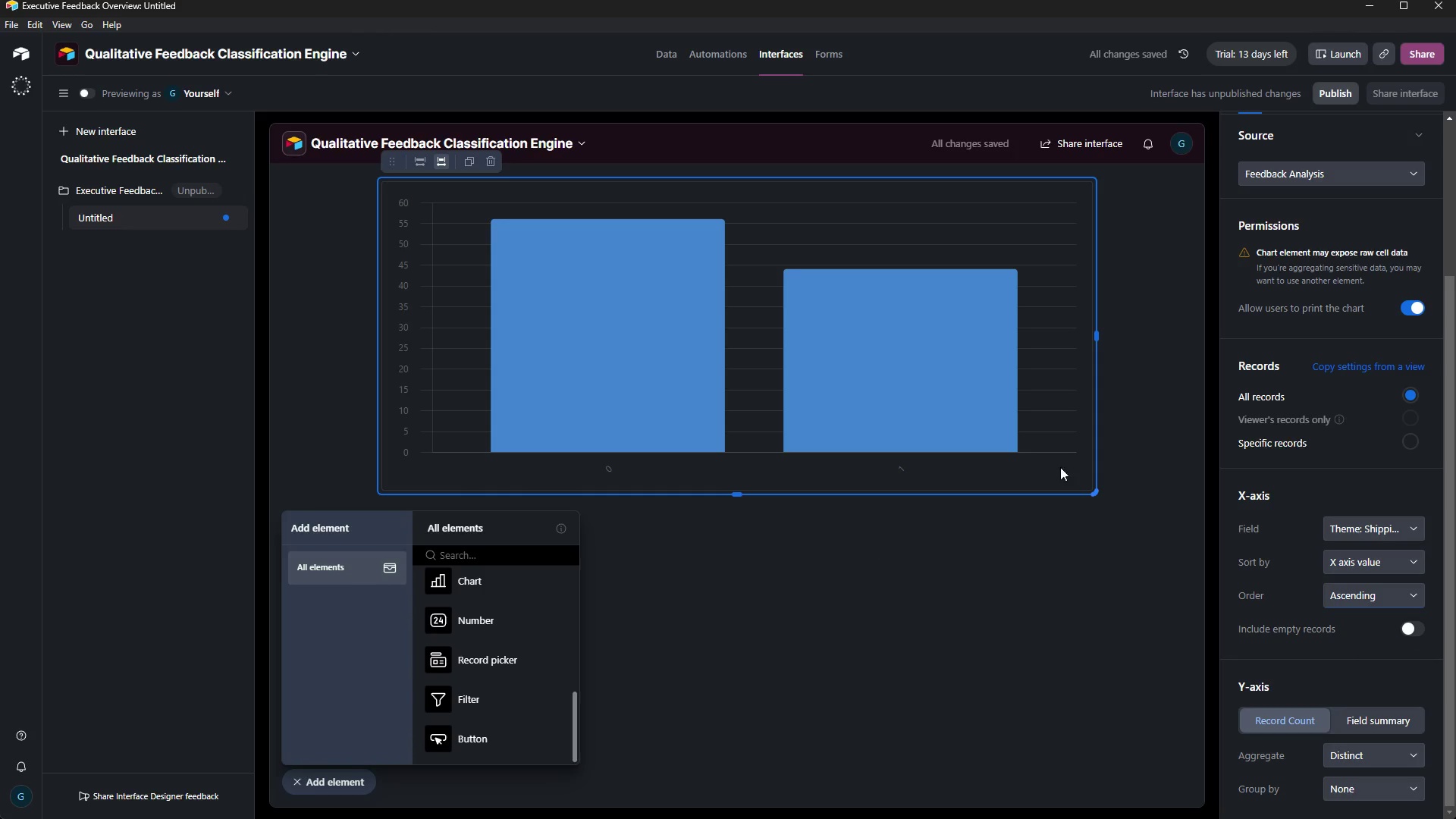 
left_click([1410, 435])
 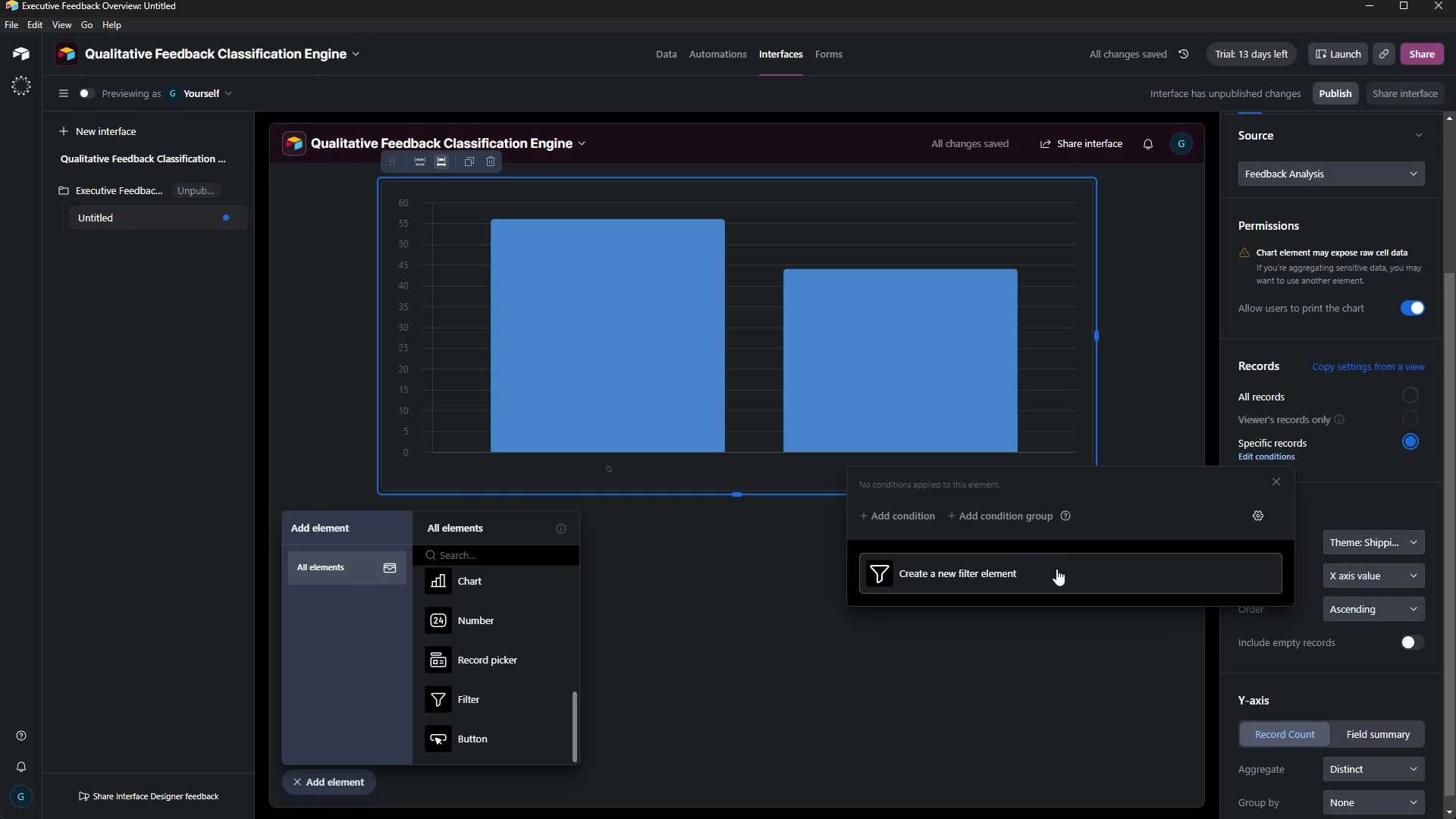 
left_click([1277, 476])
 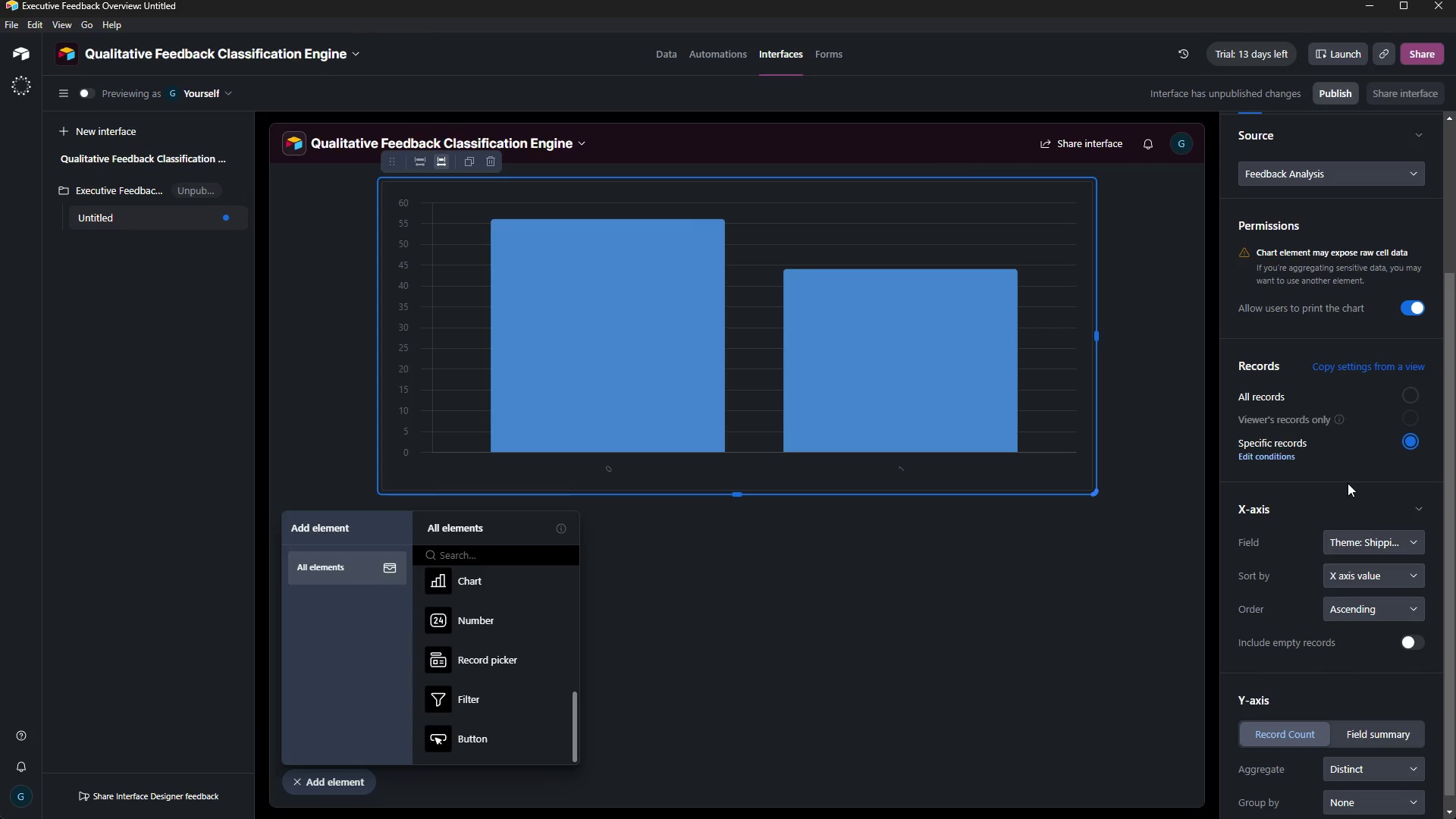 
wait(12.83)
 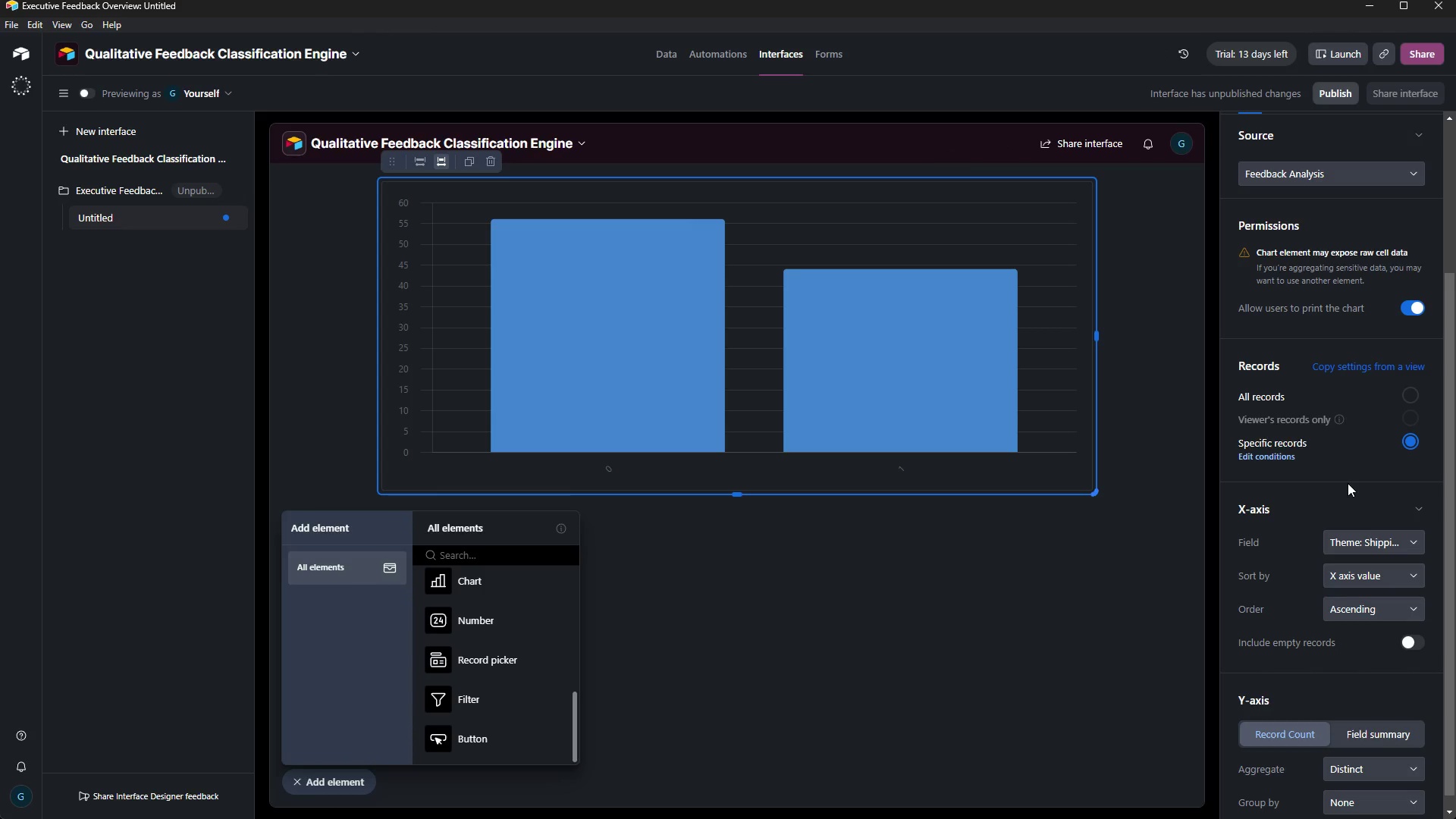 
right_click([949, 300])
 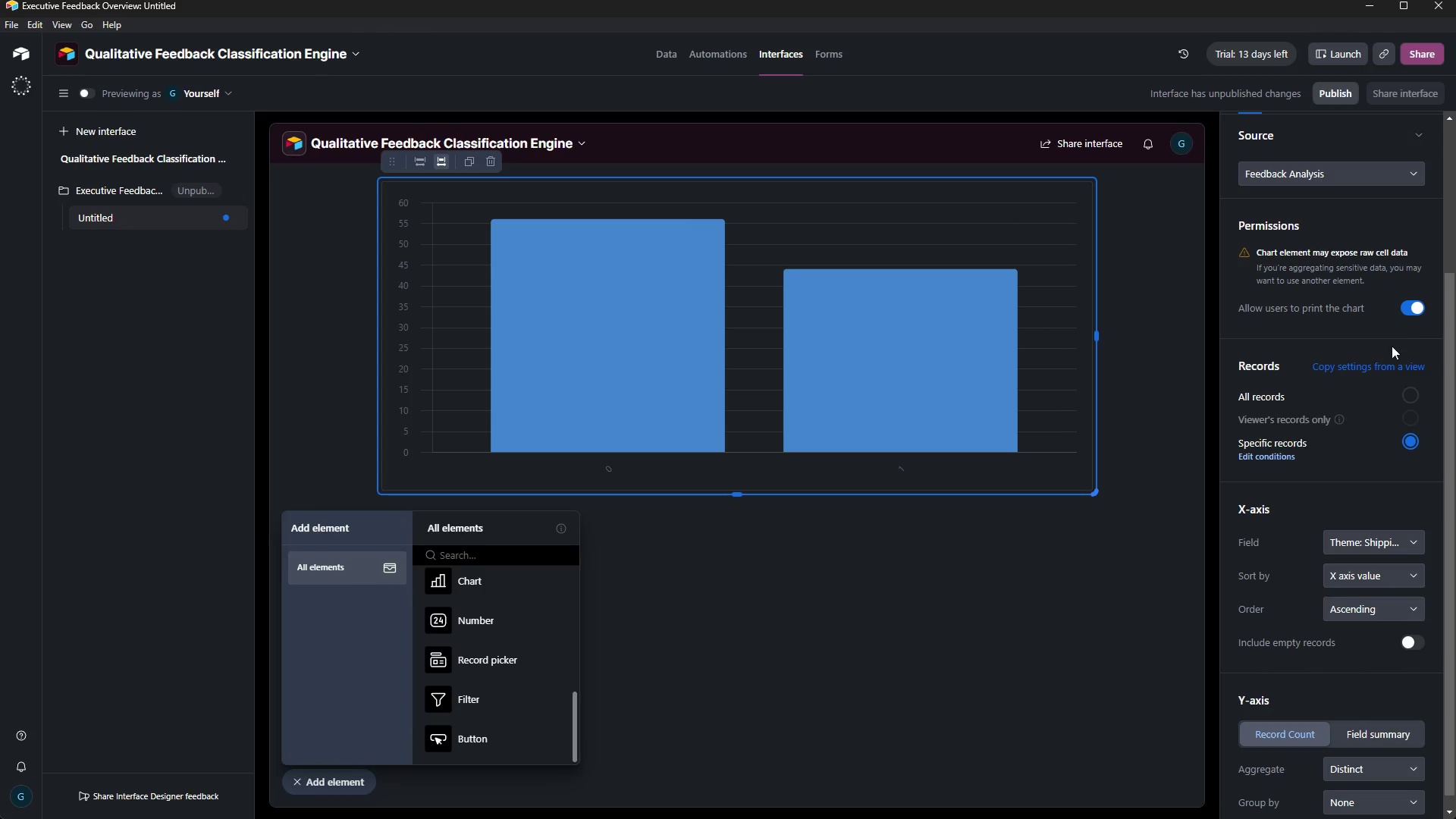 
scroll: coordinate [1389, 352], scroll_direction: down, amount: 6.0
 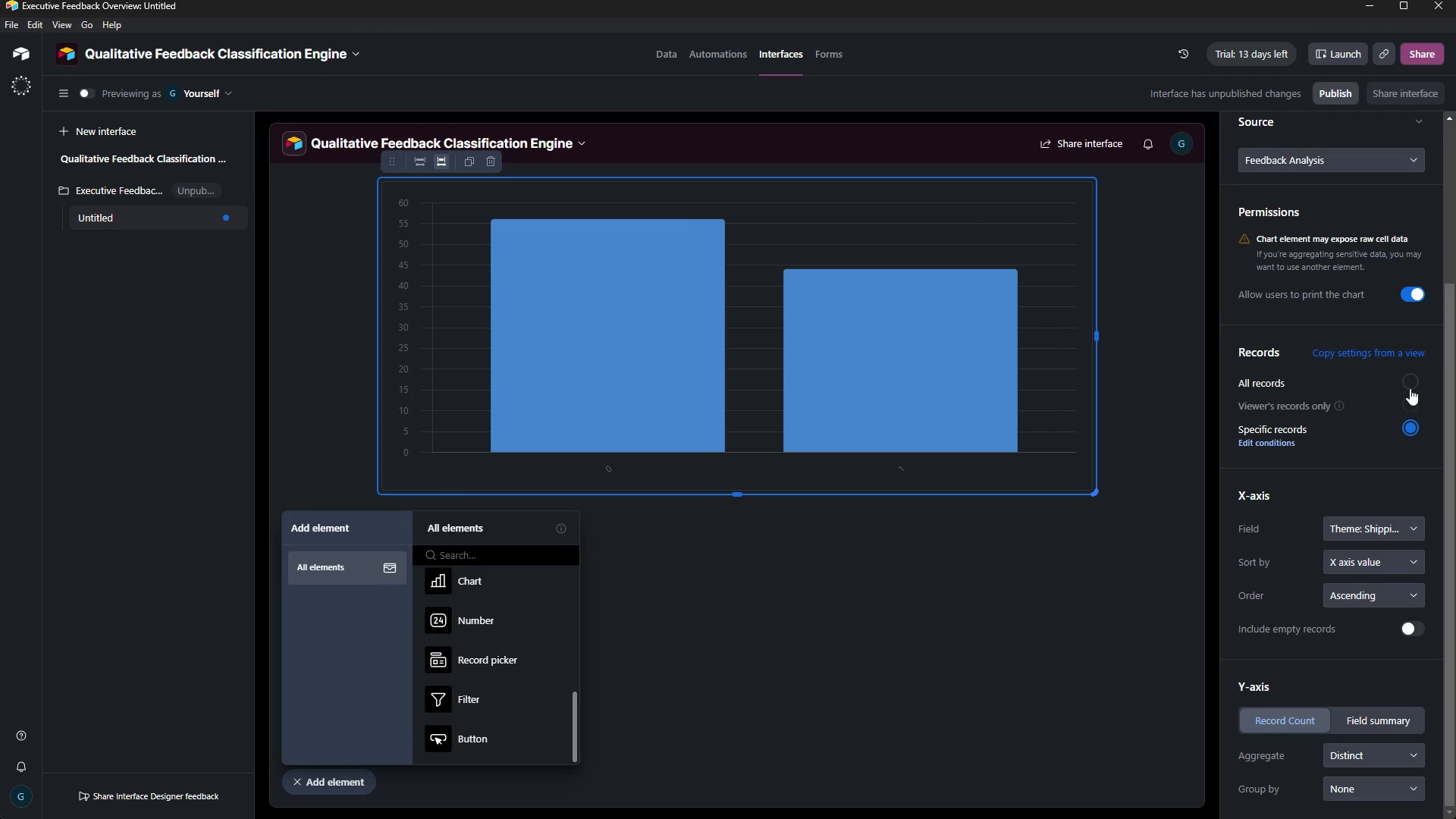 
left_click([1408, 383])
 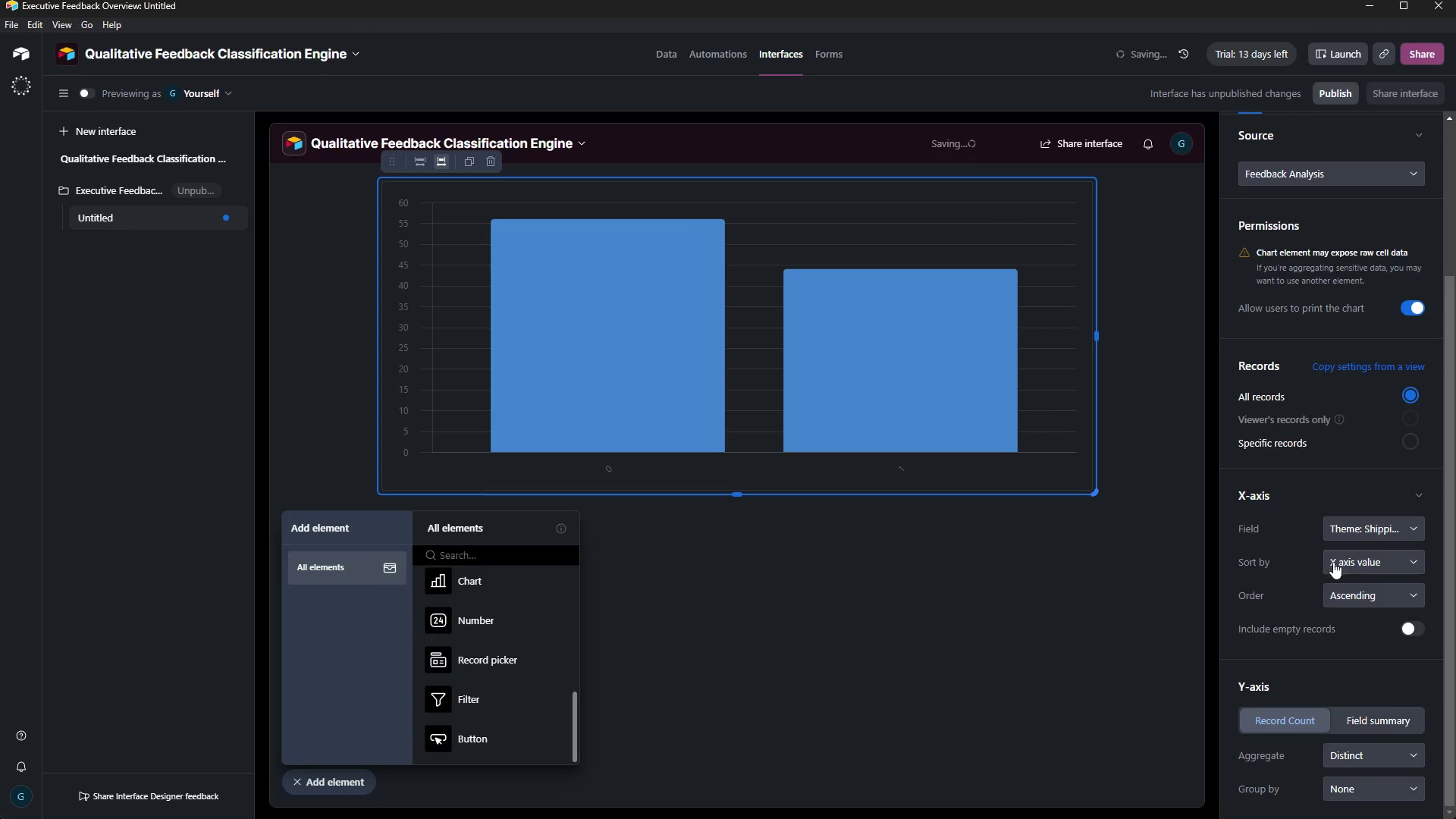 
scroll: coordinate [1340, 650], scroll_direction: down, amount: 4.0
 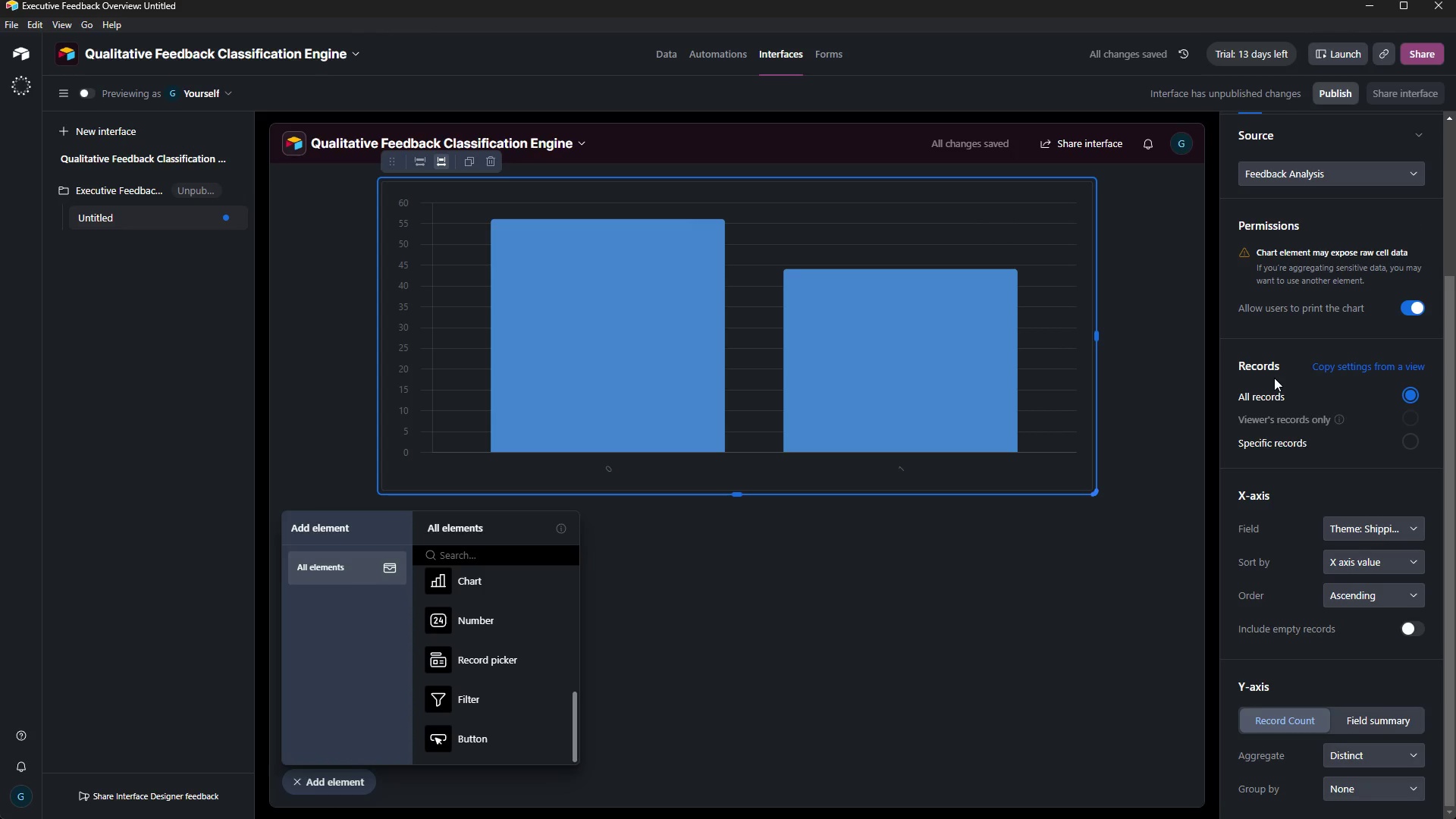 
scroll: coordinate [1274, 378], scroll_direction: up, amount: 10.0
 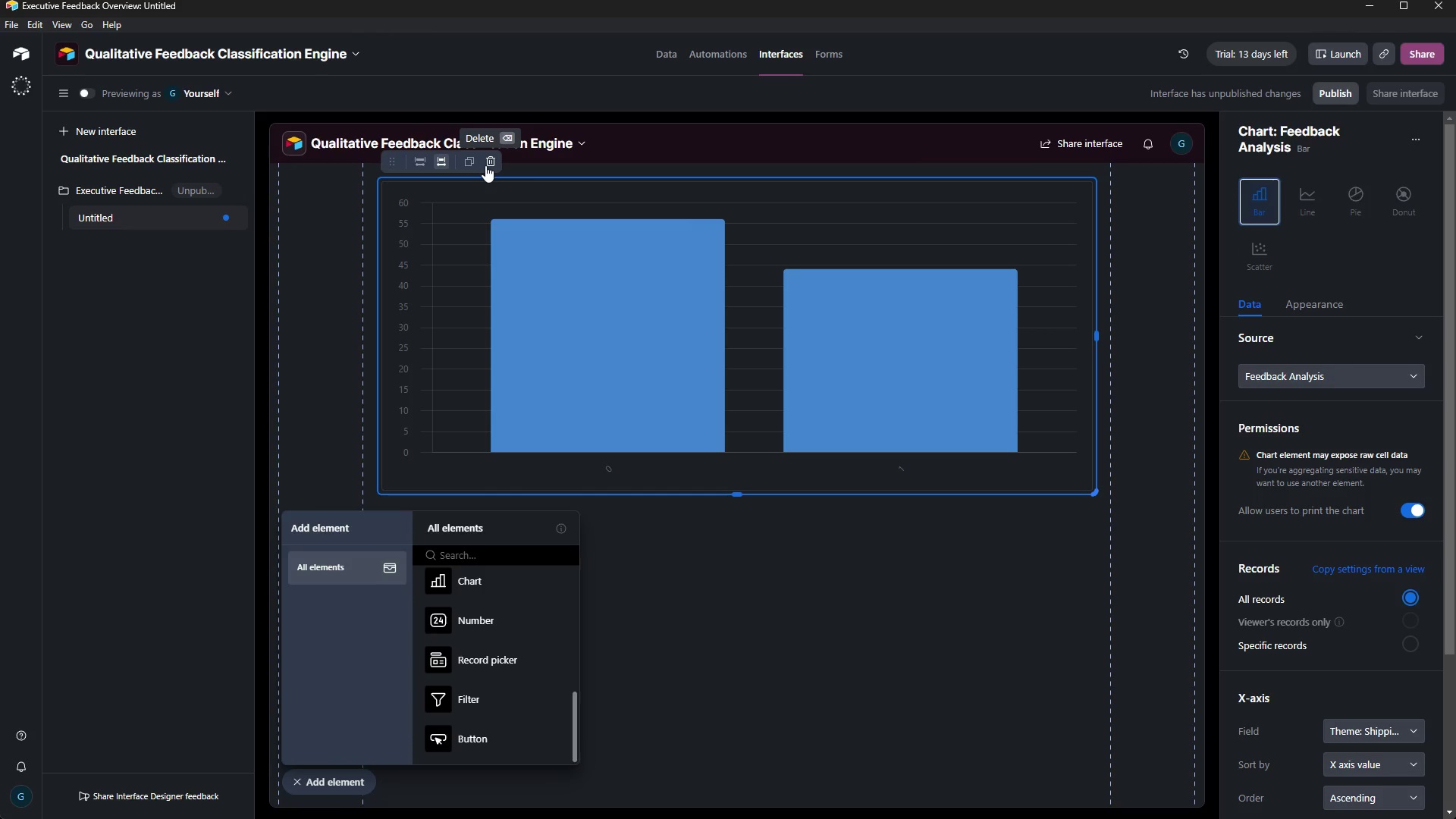 
wait(5.15)
 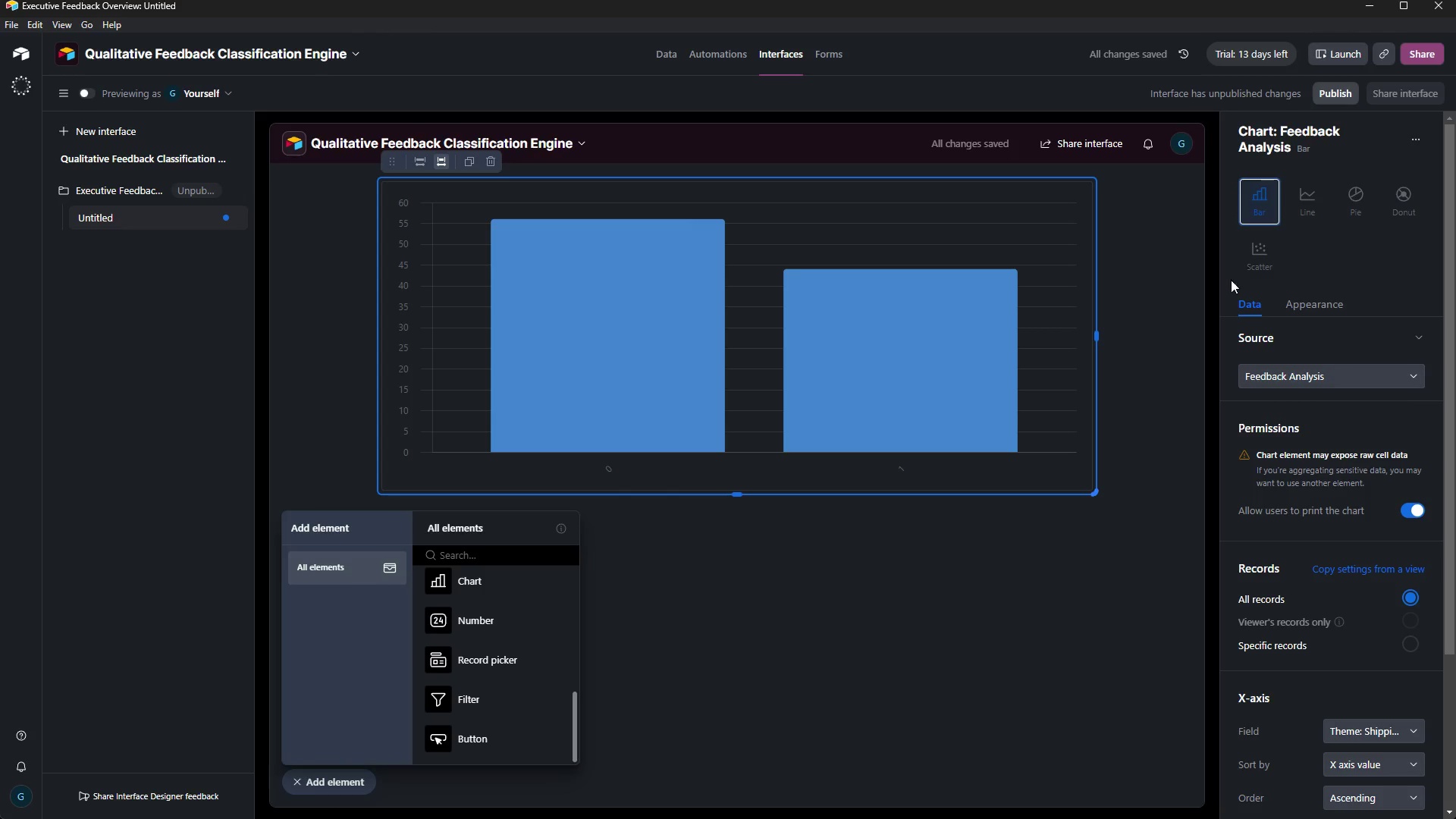 
left_click([485, 165])
 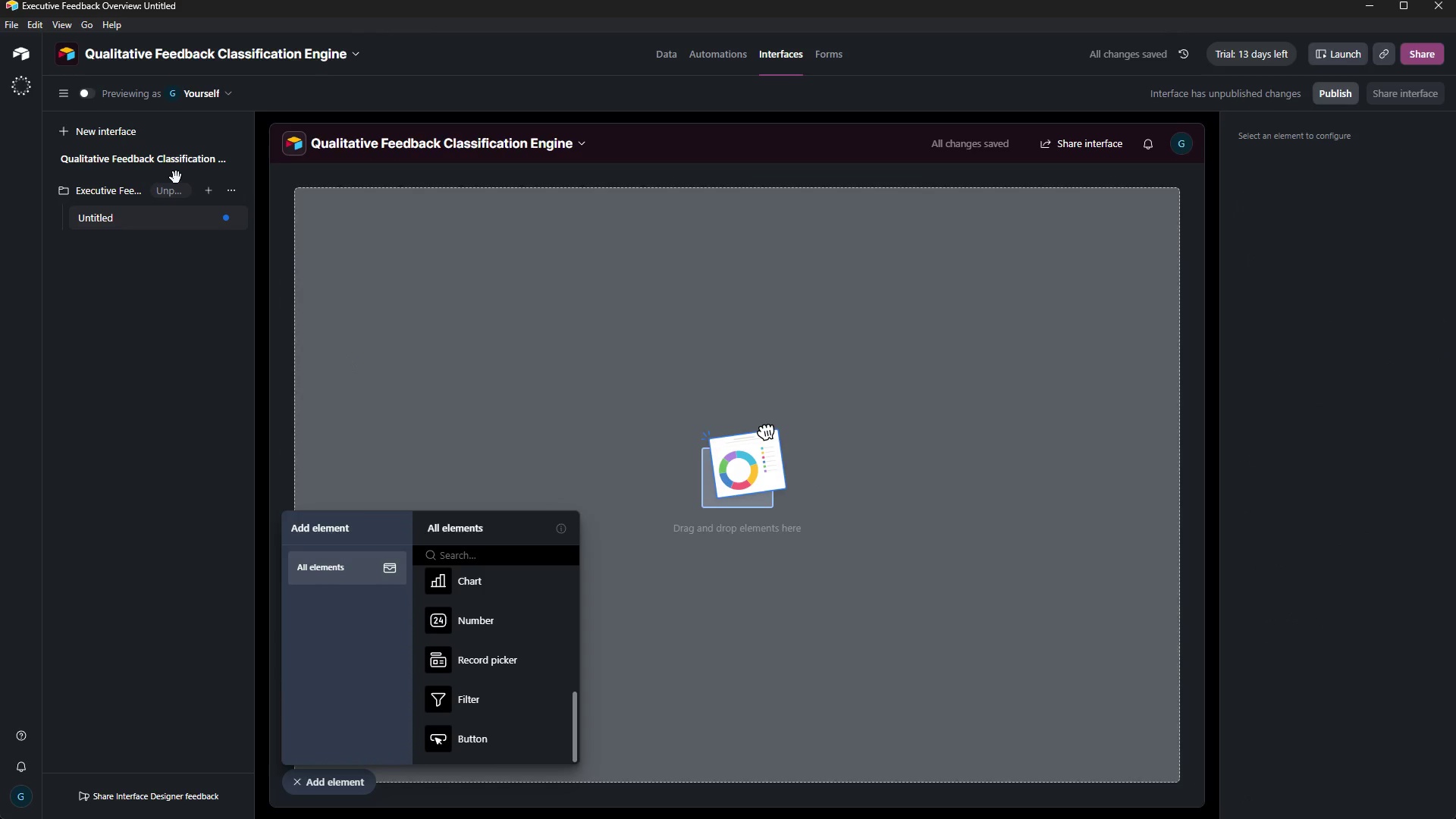 
mouse_move([107, 202])
 